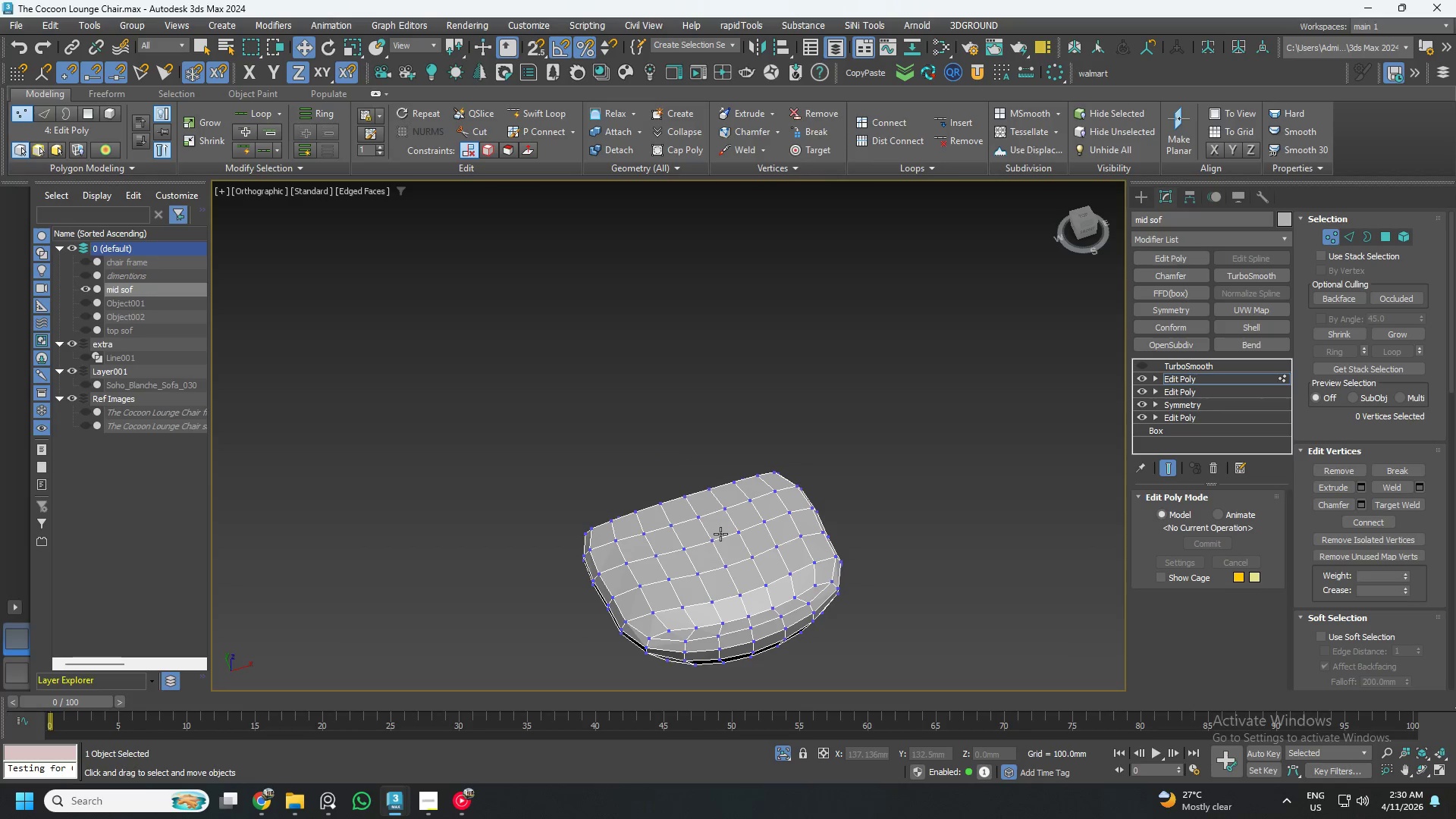 
hold_key(key=AltLeft, duration=1.5)
 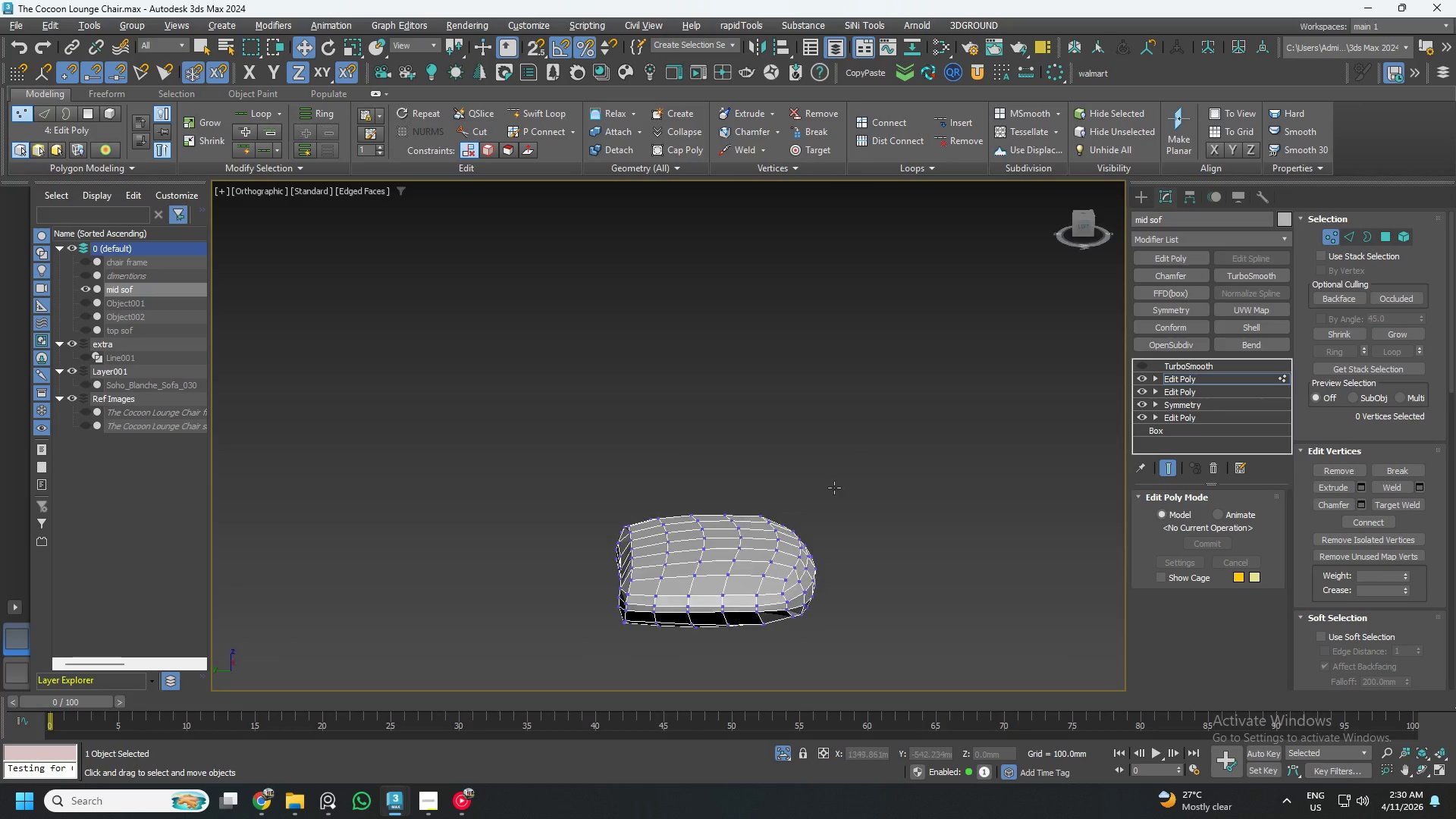 
key(Alt+AltLeft)
 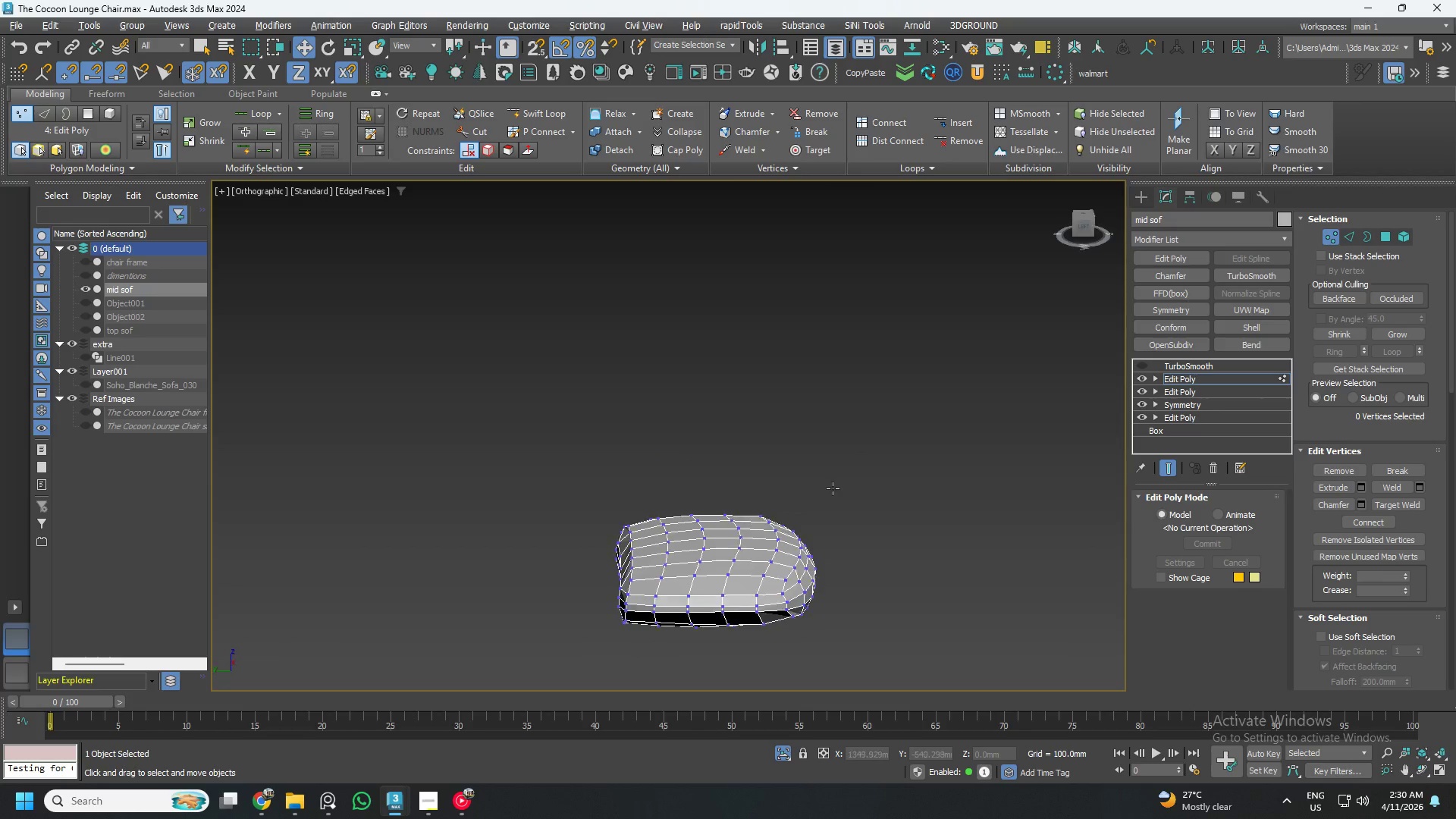 
key(Alt+AltLeft)
 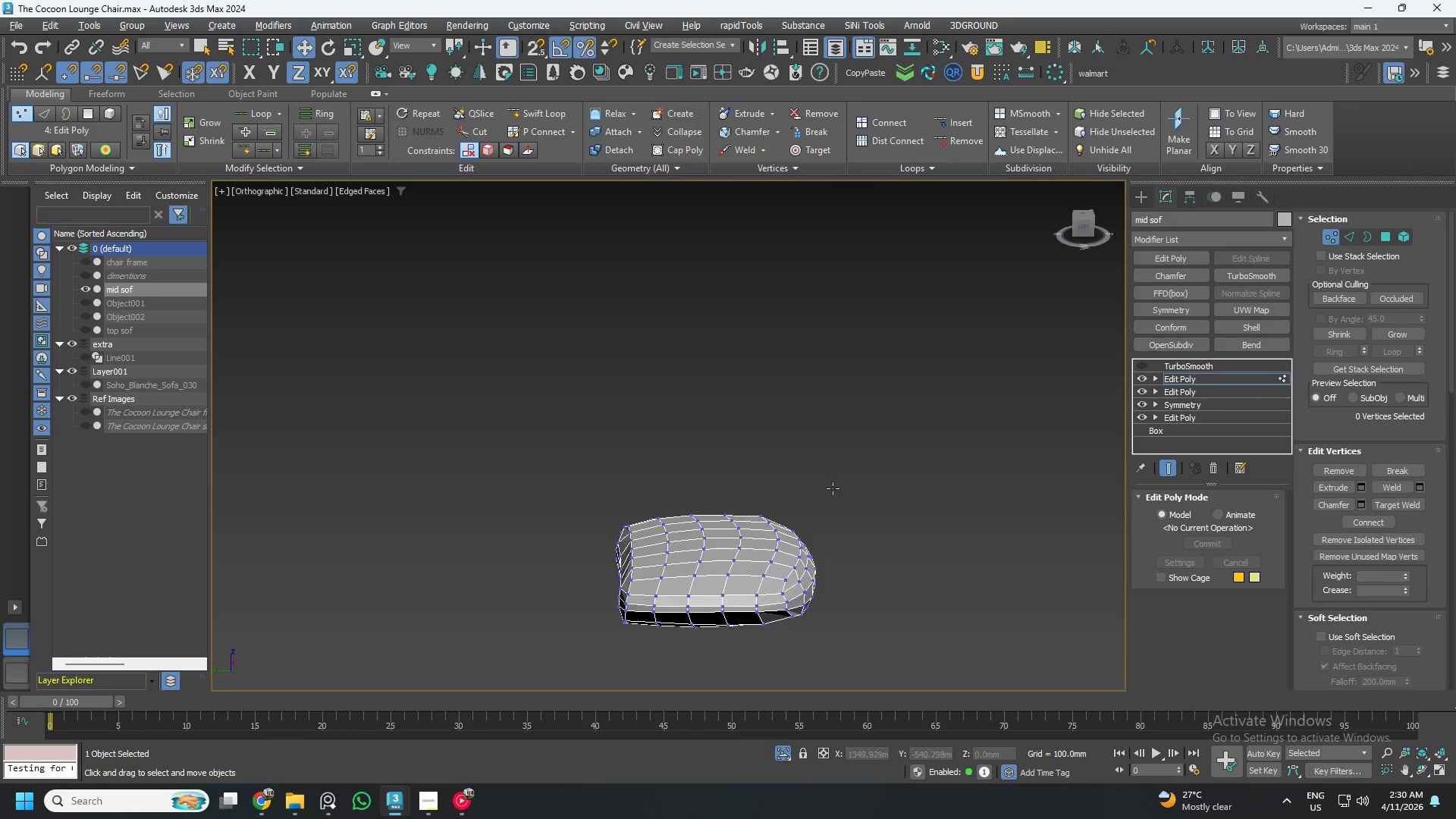 
key(Alt+AltLeft)
 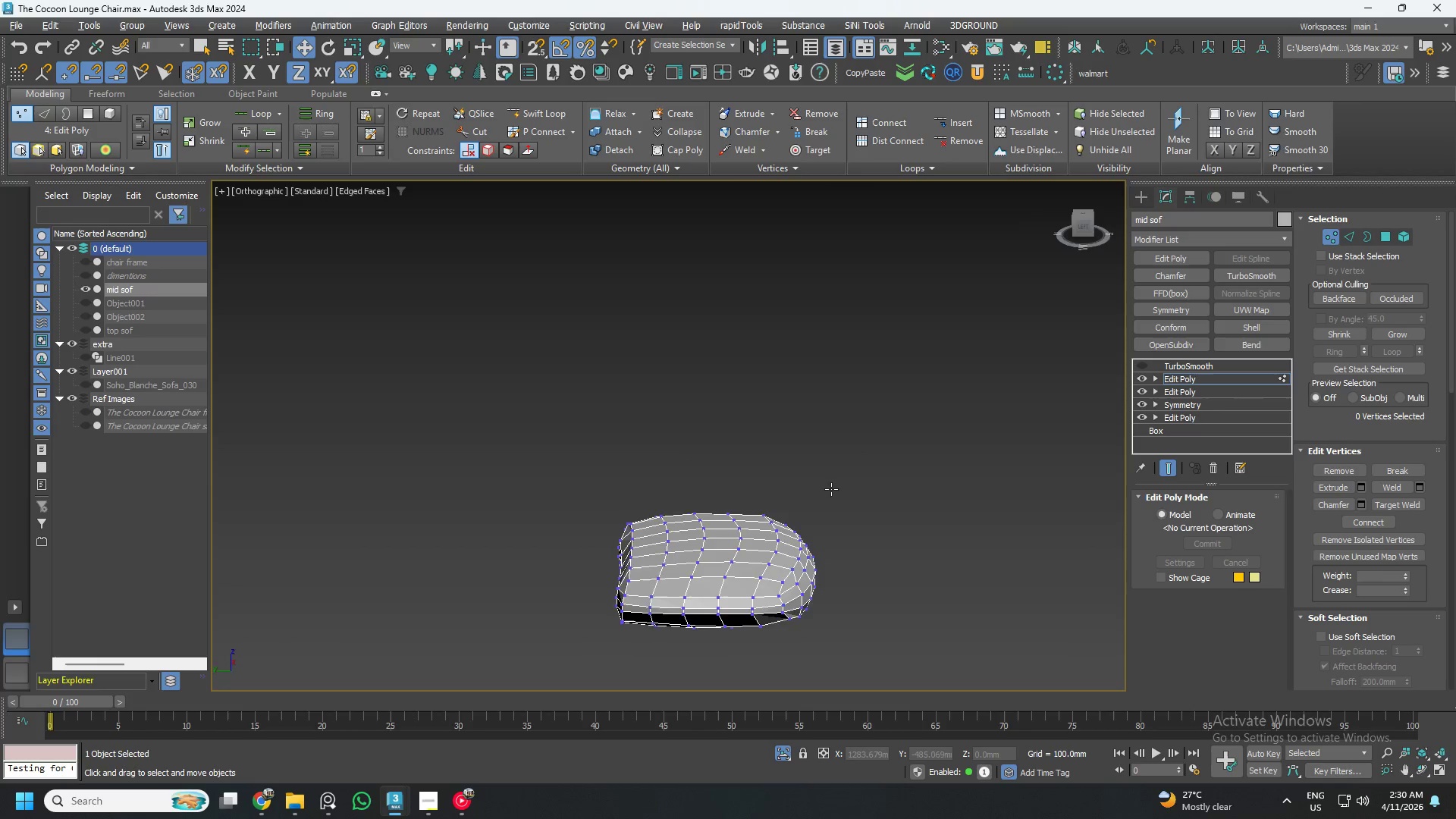 
key(Alt+AltLeft)
 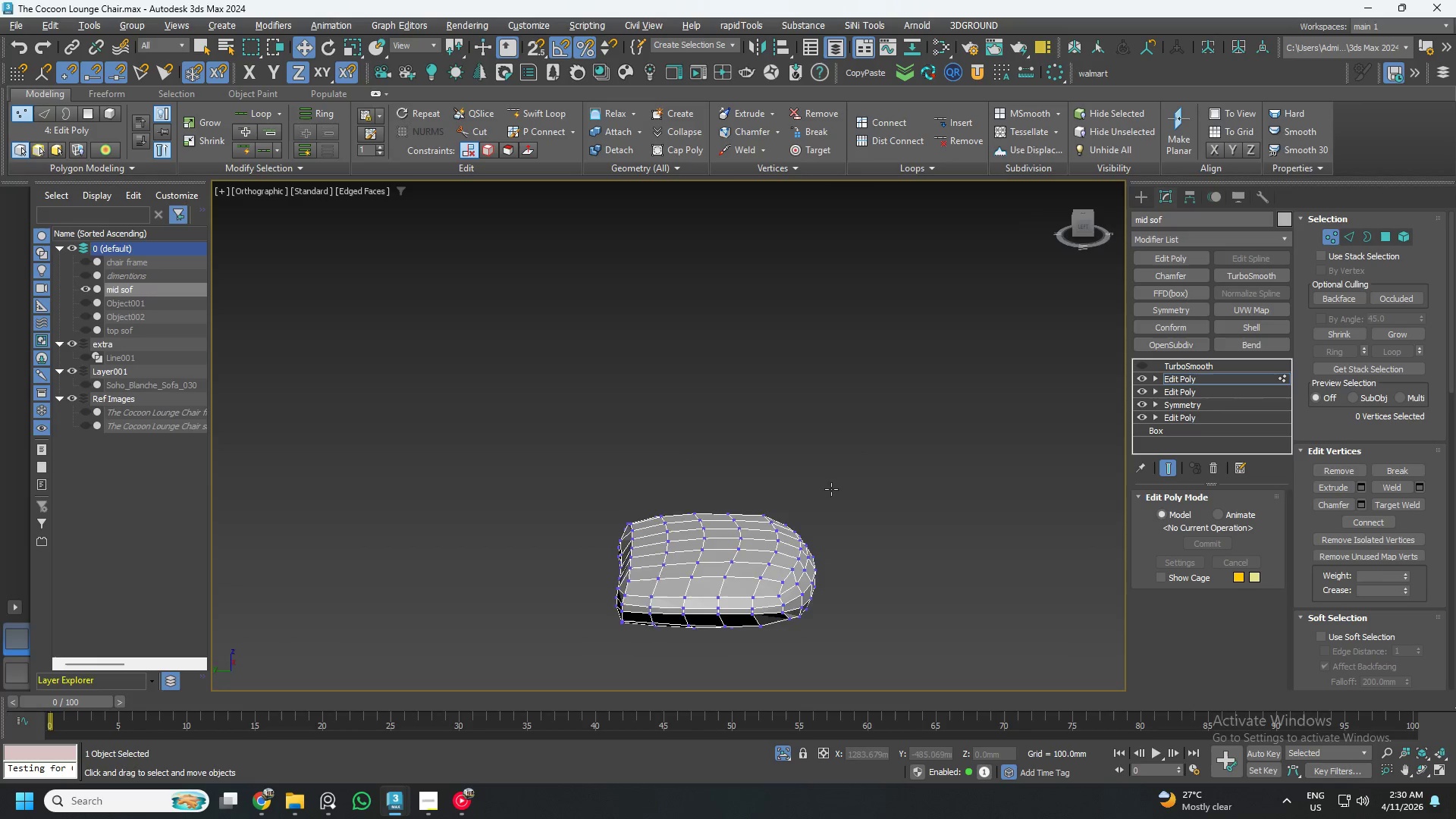 
key(Alt+AltLeft)
 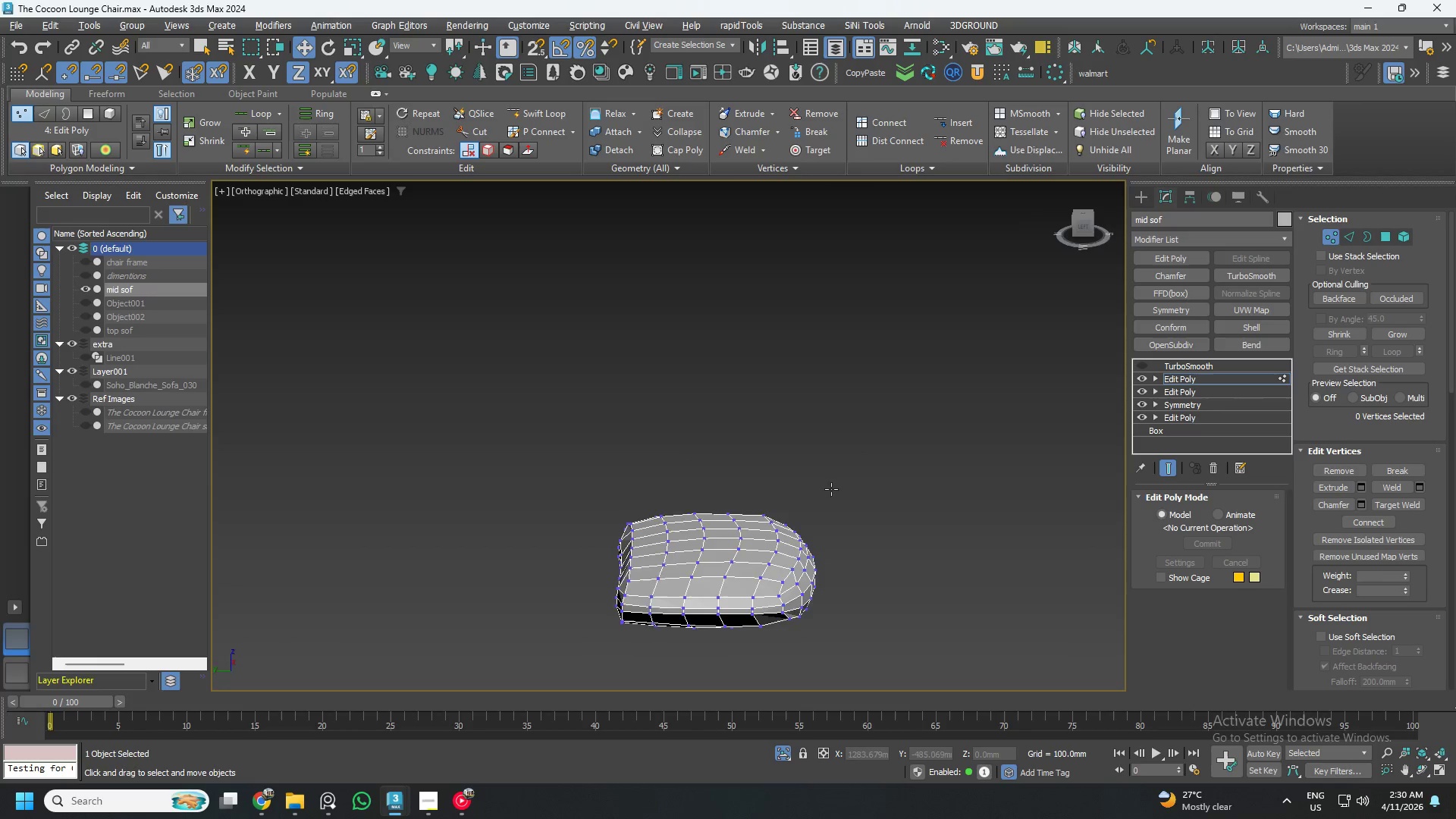 
key(Alt+AltLeft)
 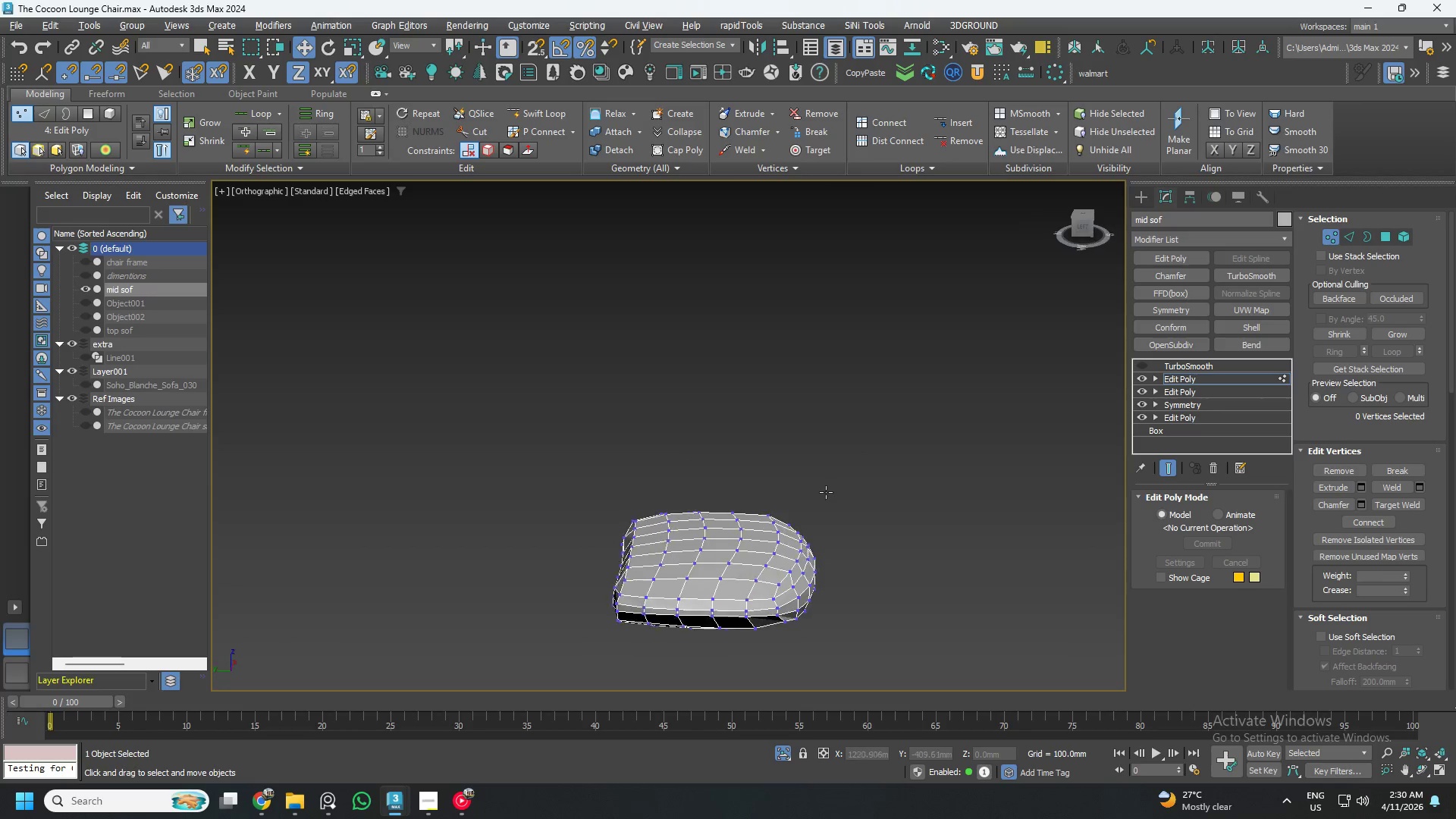 
key(Alt+AltLeft)
 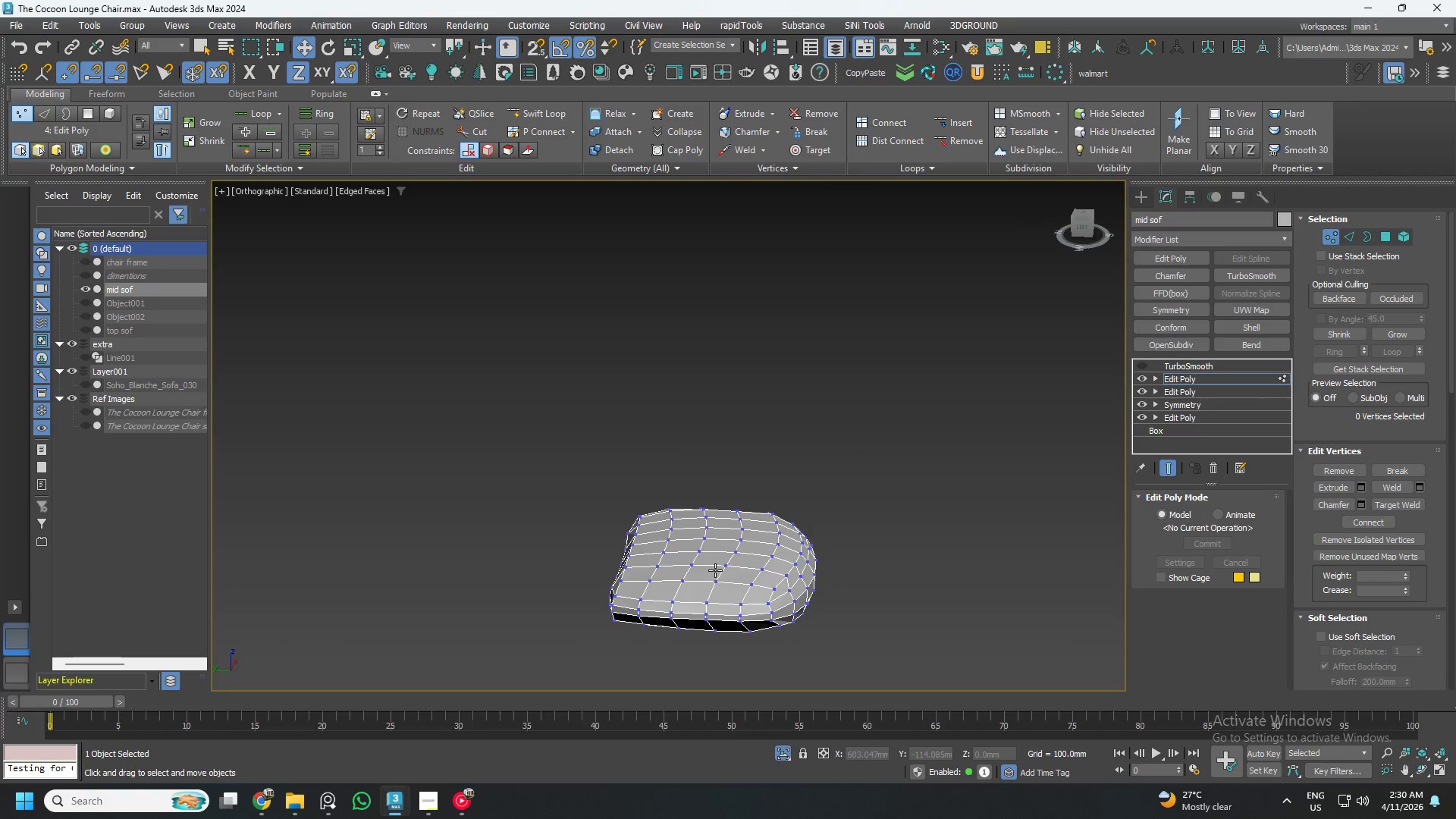 
hold_key(key=AltLeft, duration=0.39)
 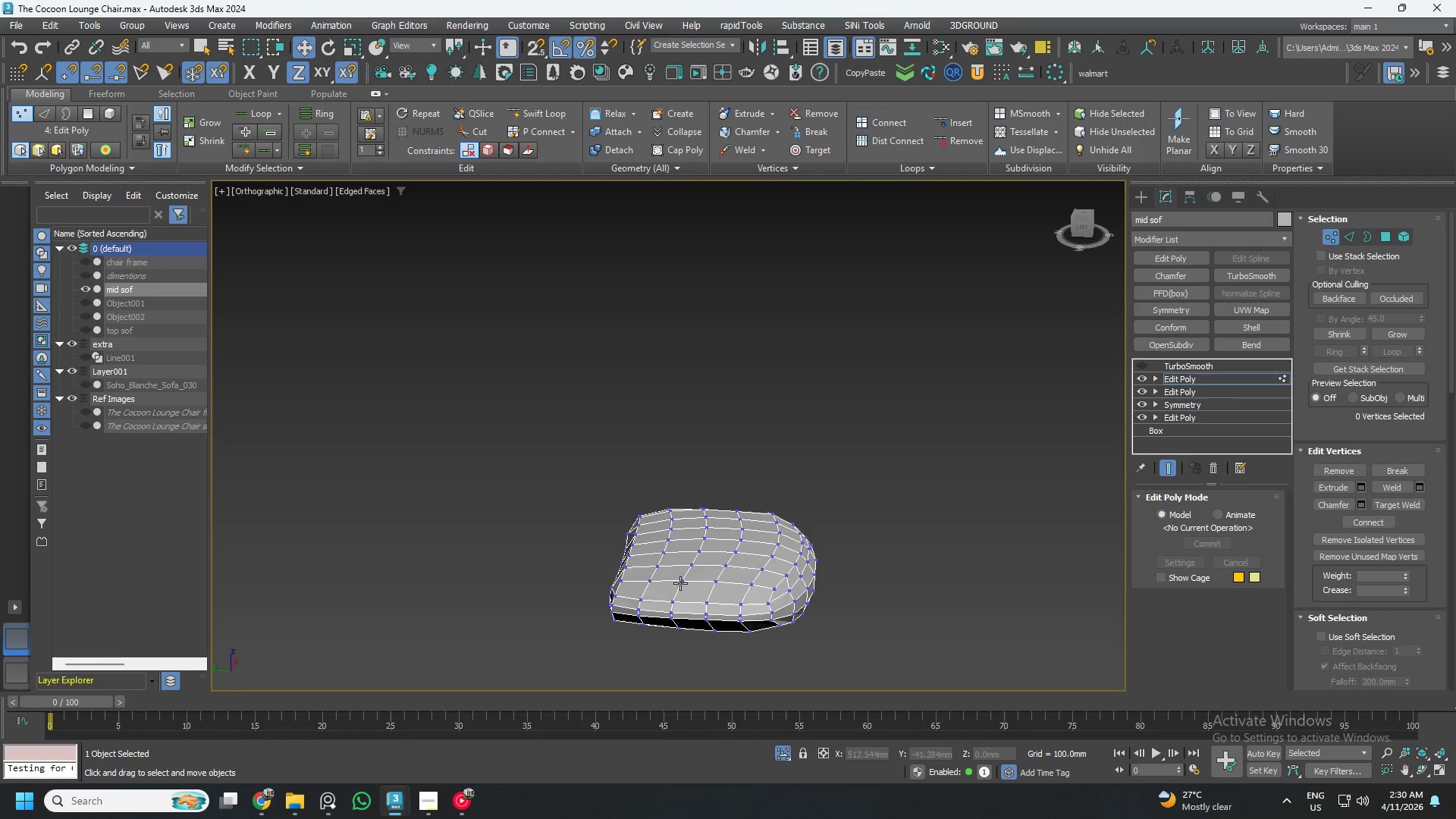 
key(Alt+AltLeft)
 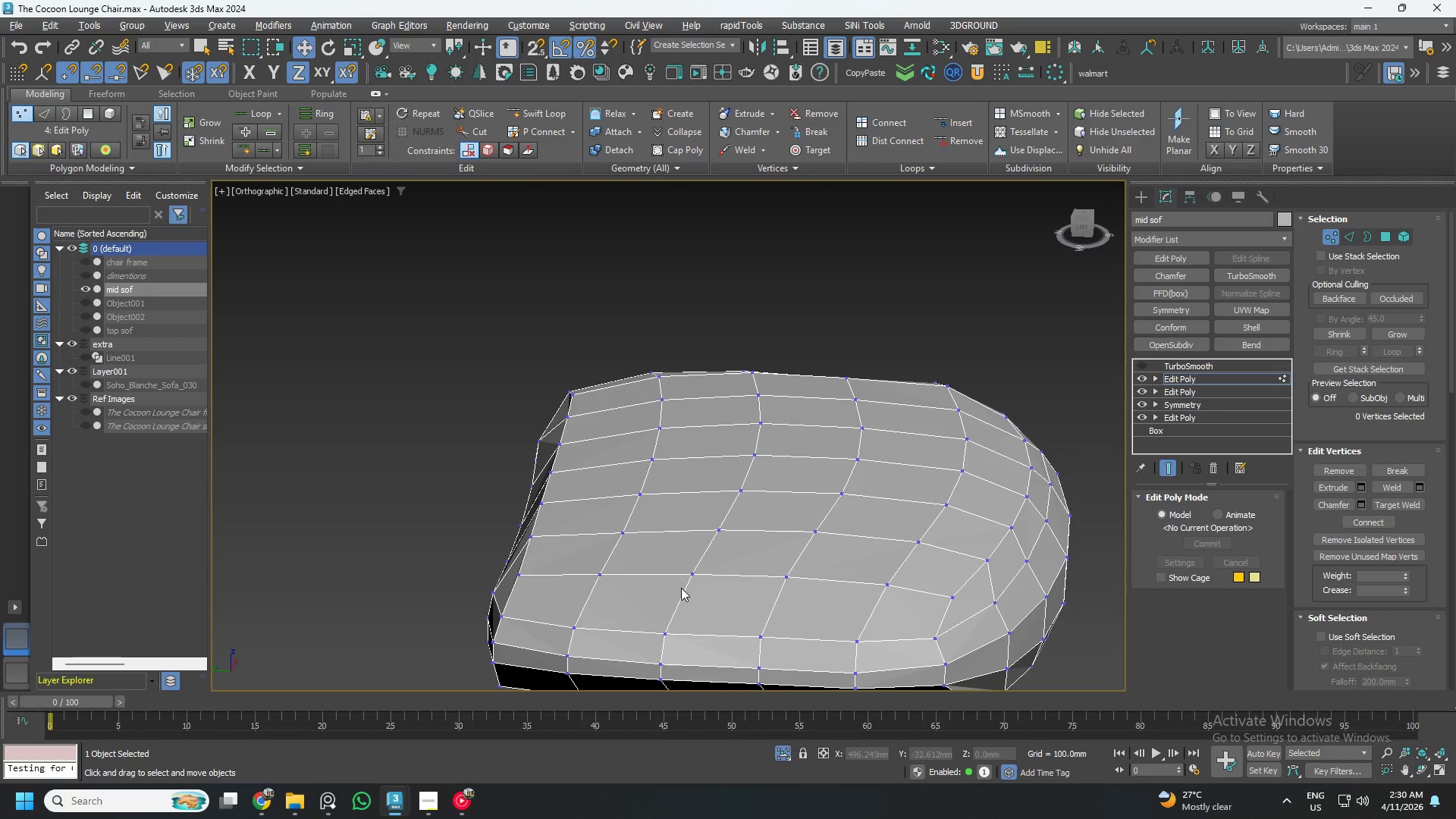 
key(Alt+1)
 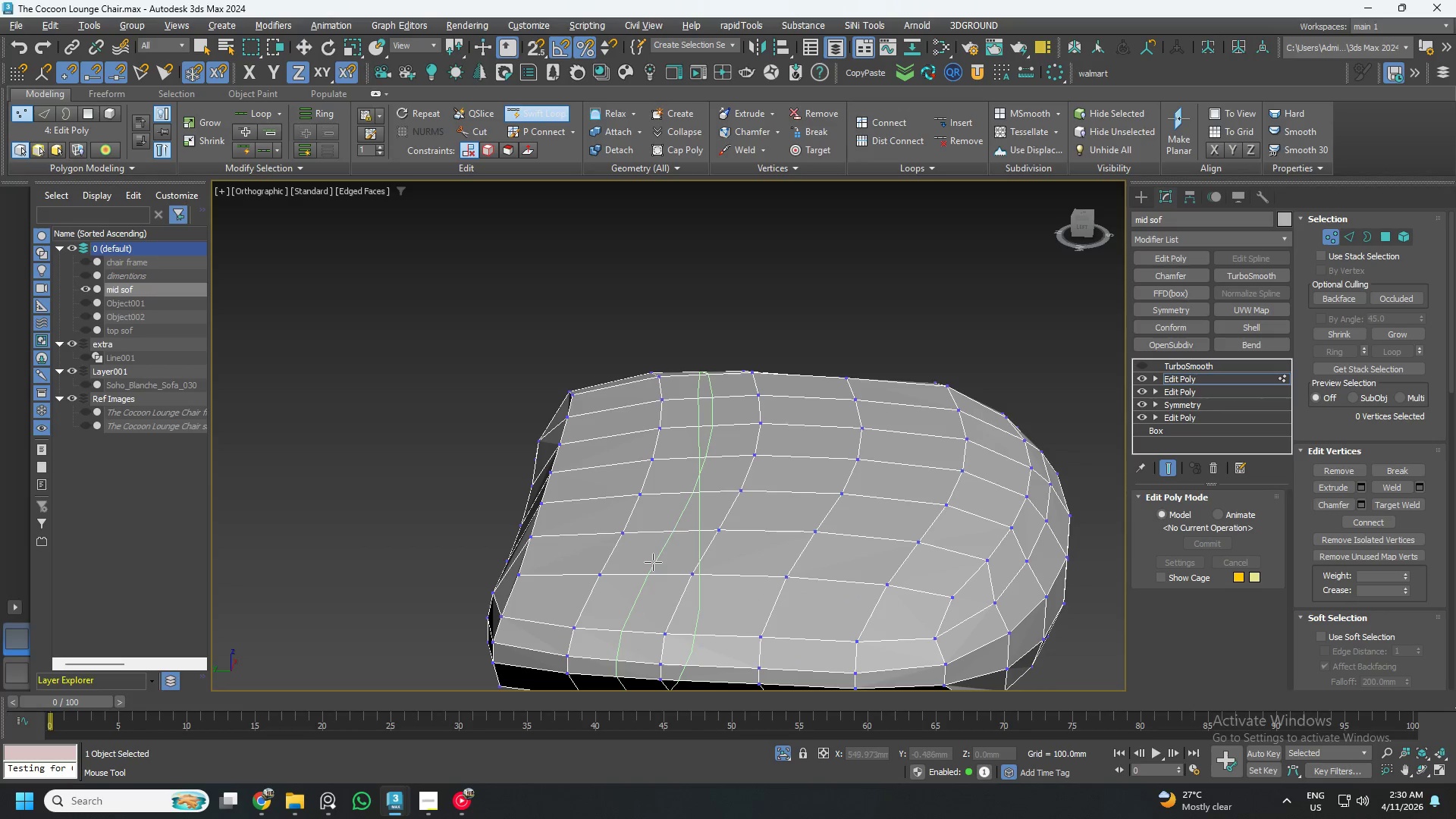 
scroll: coordinate [679, 587], scroll_direction: up, amount: 3.0
 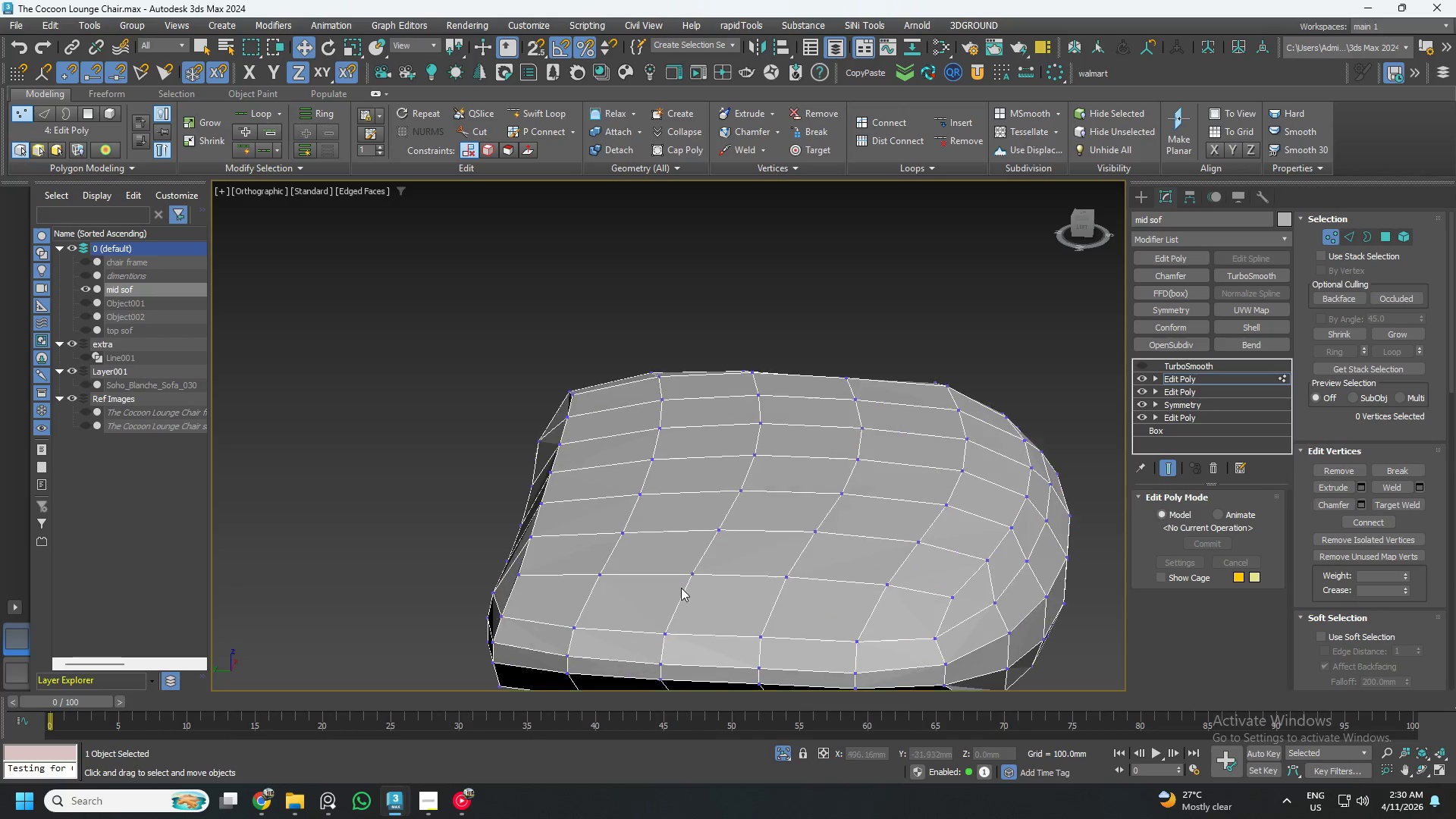 
left_click([651, 560])
 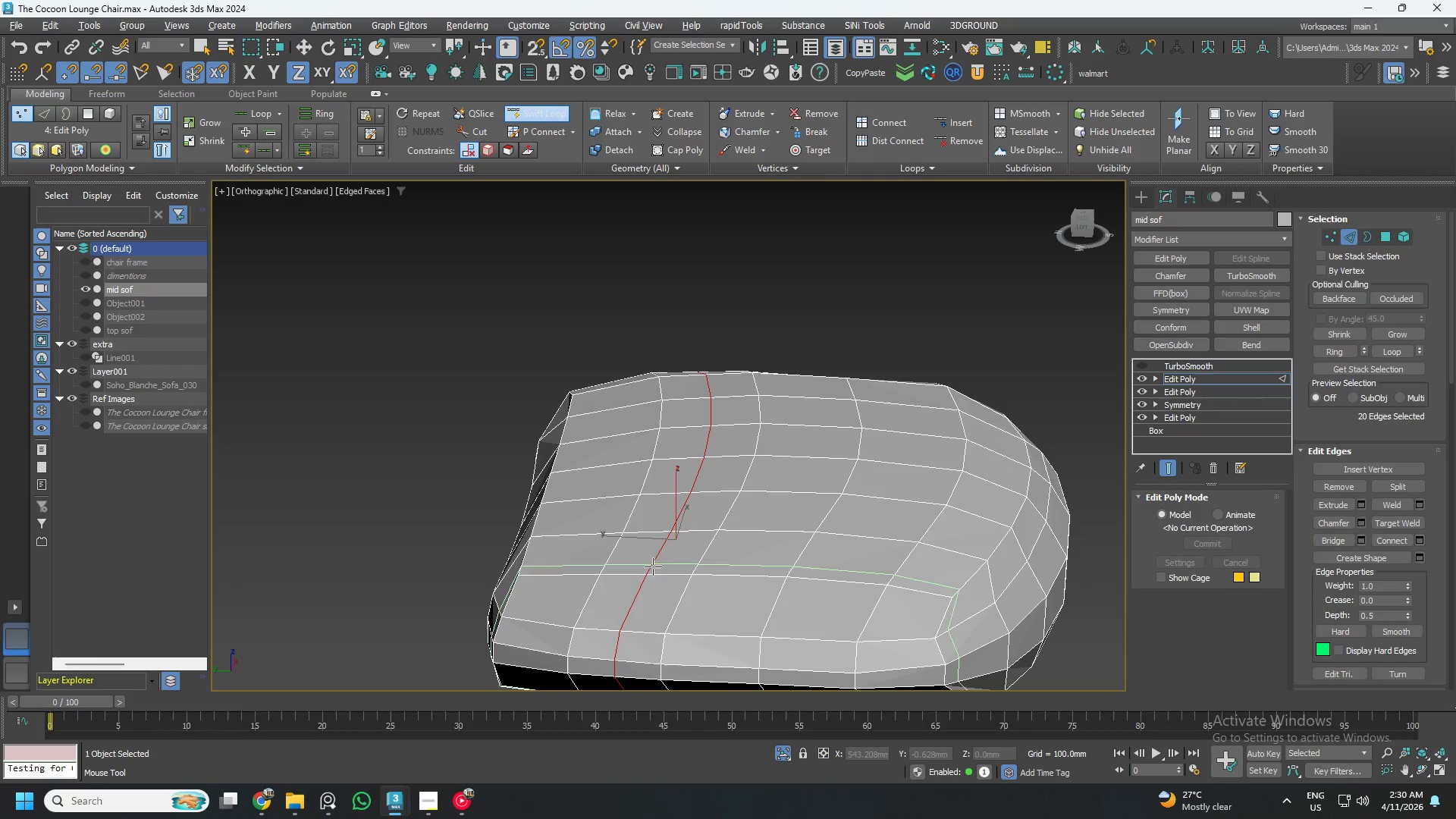 
key(Alt+AltLeft)
 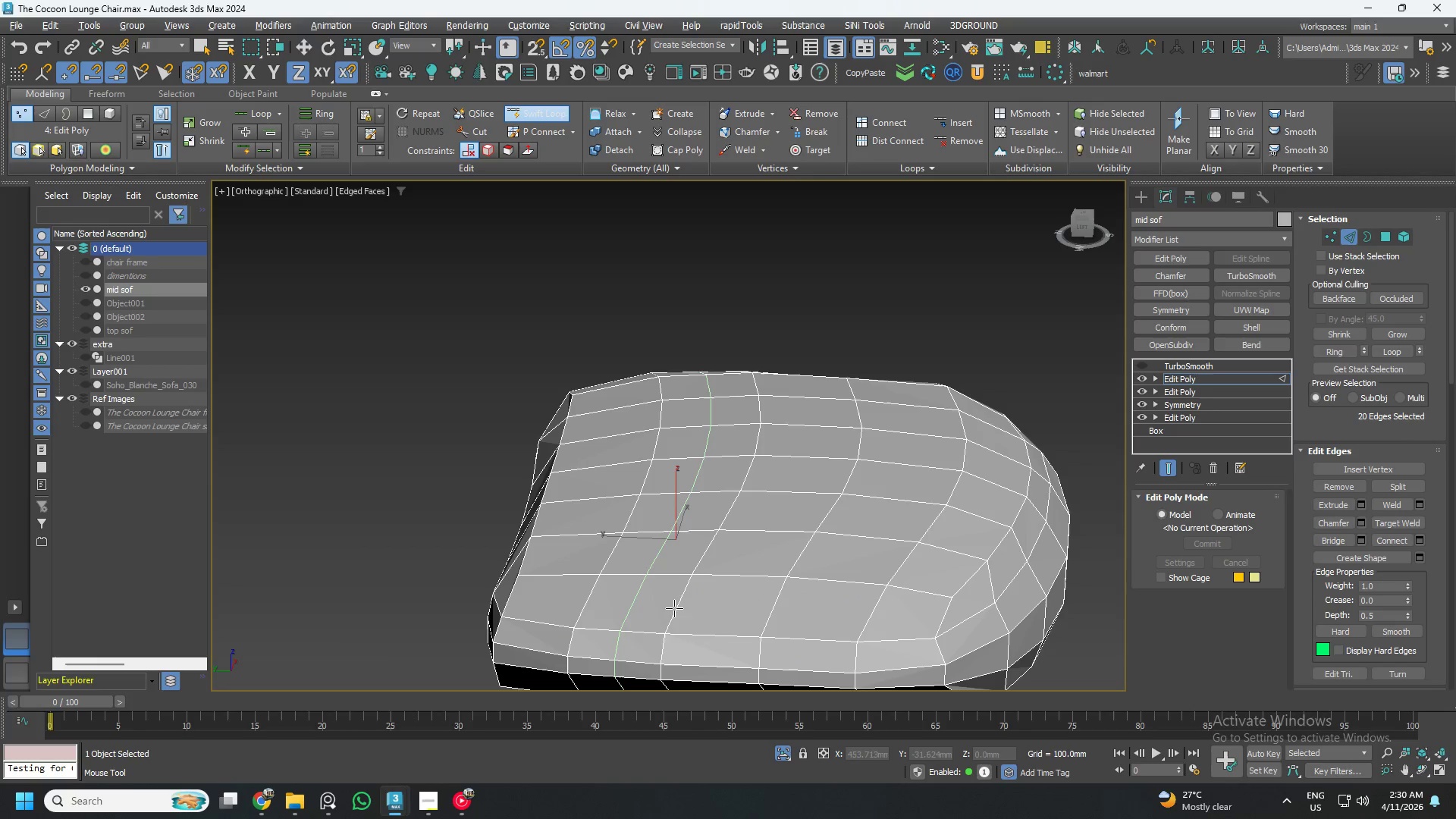 
key(Alt+1)
 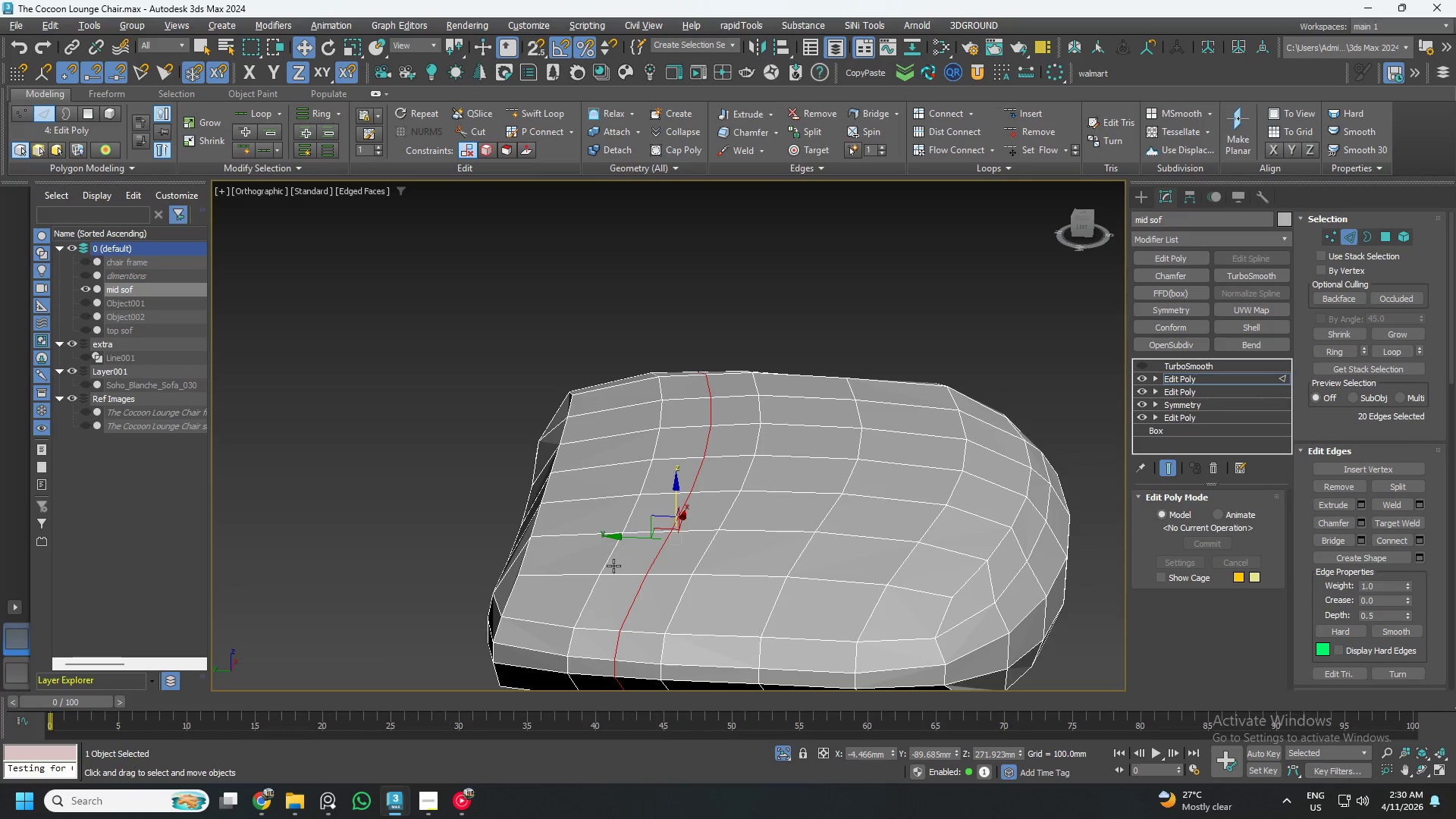 
double_click([610, 563])
 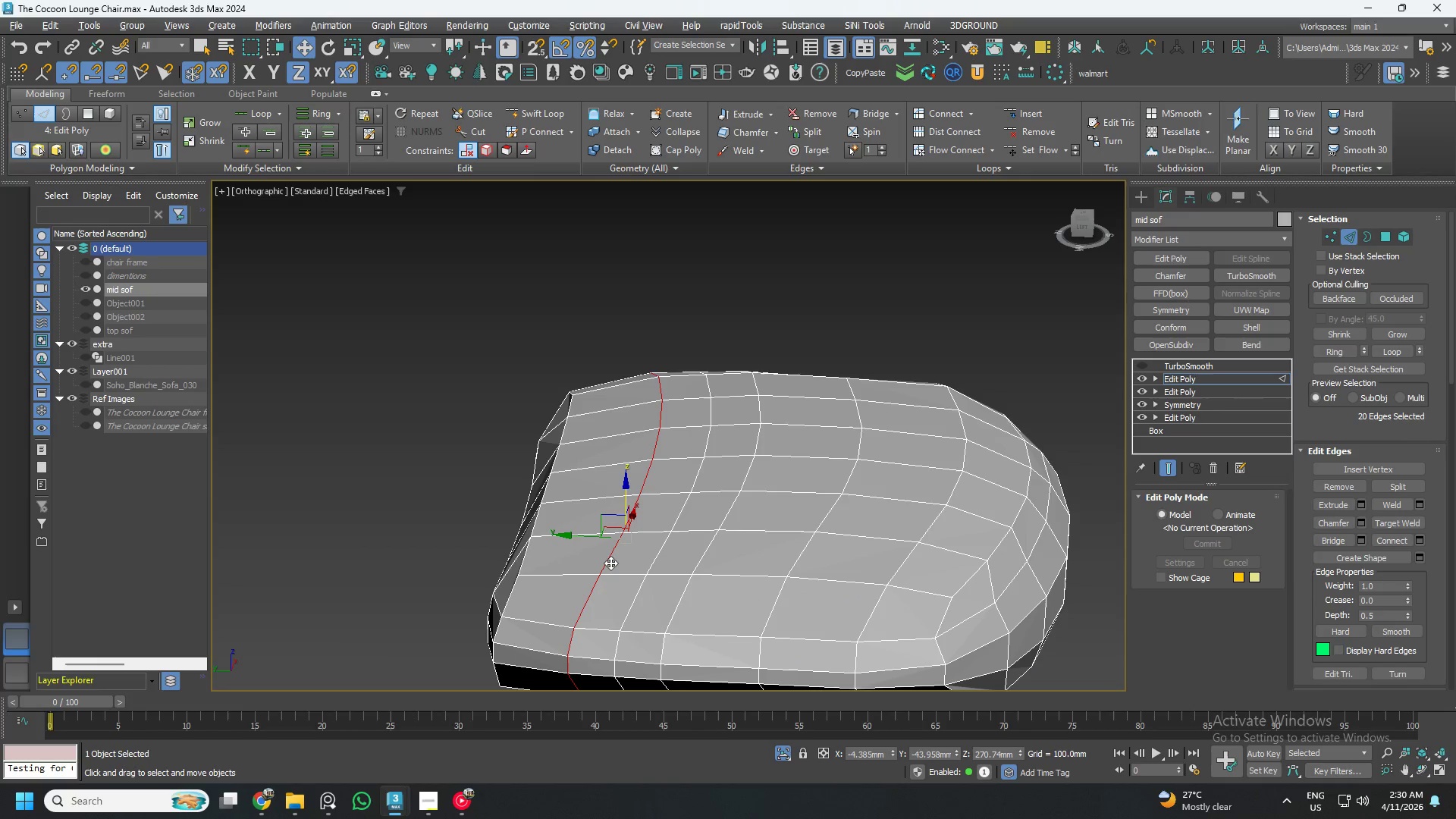 
key(Alt+2)
 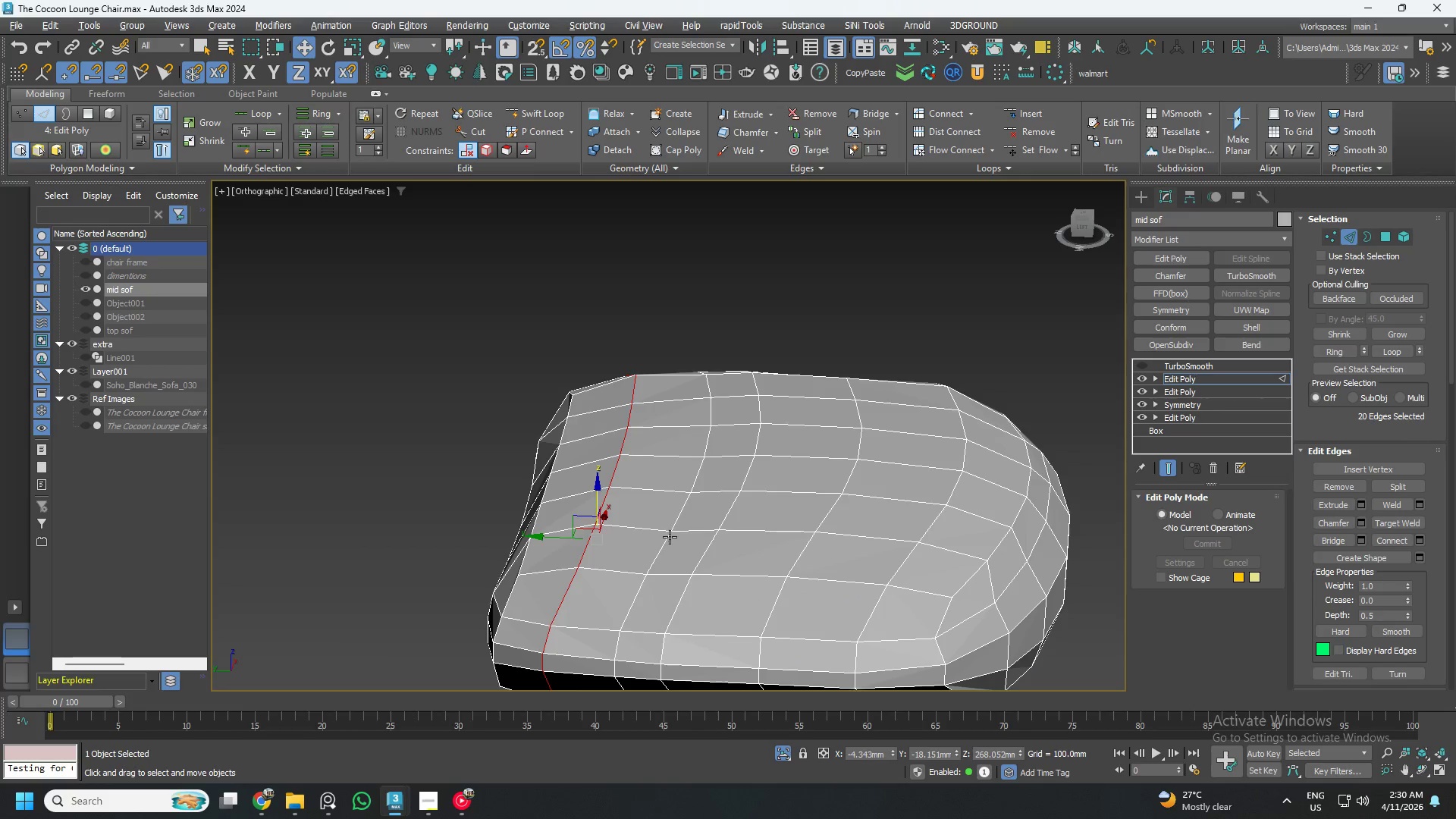 
double_click([660, 549])
 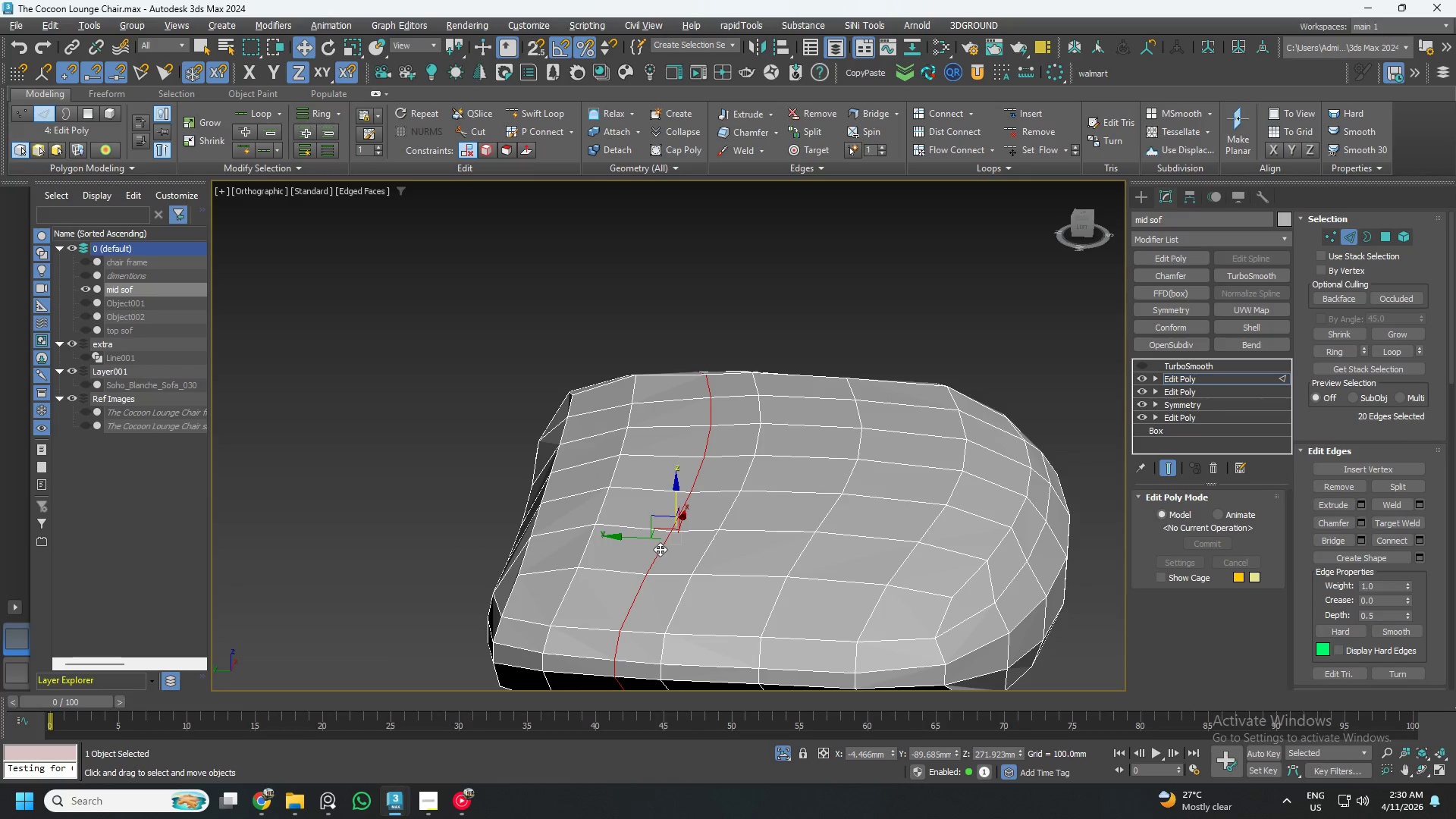 
key(Alt+AltLeft)
 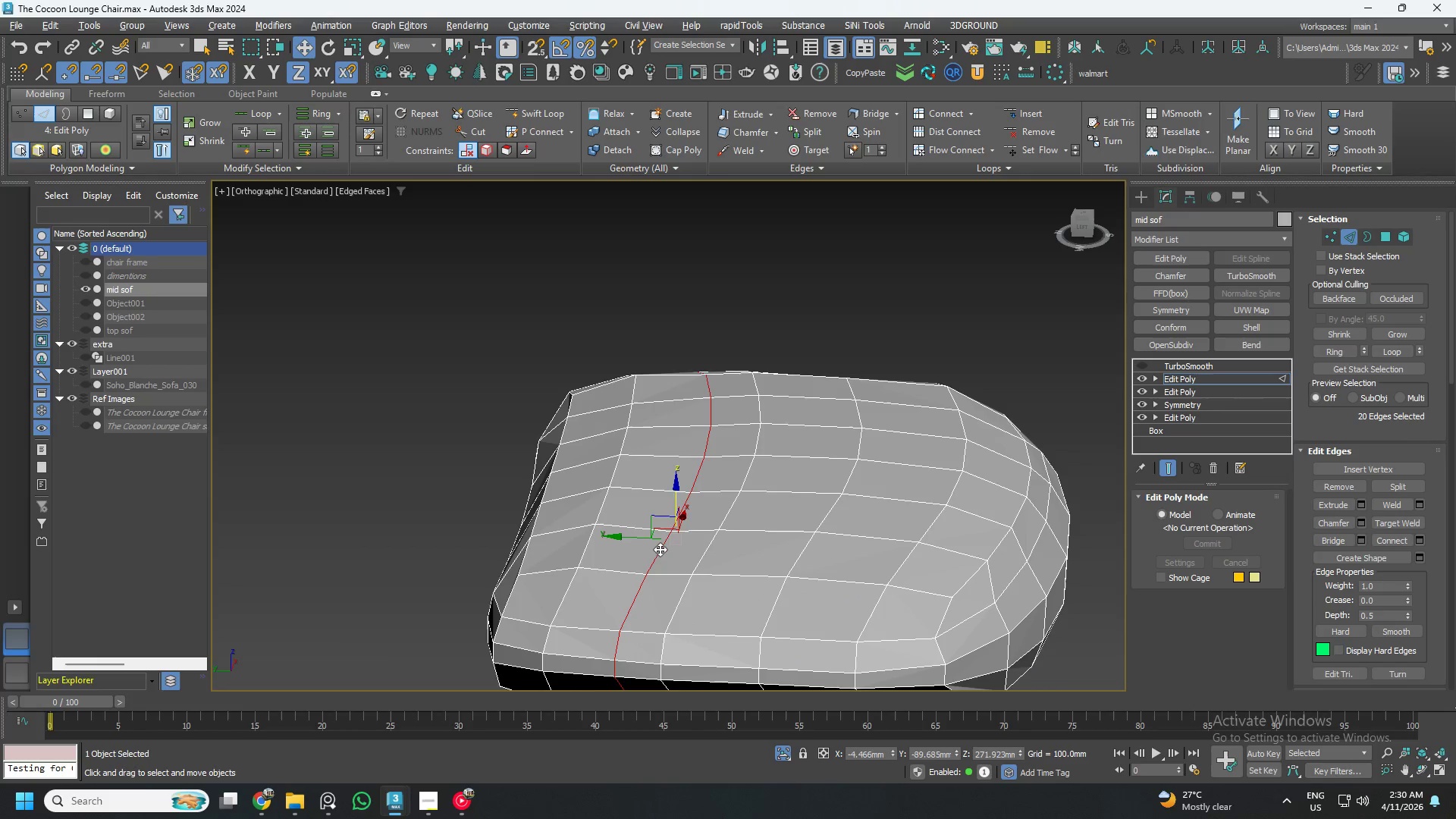 
key(Alt+2)
 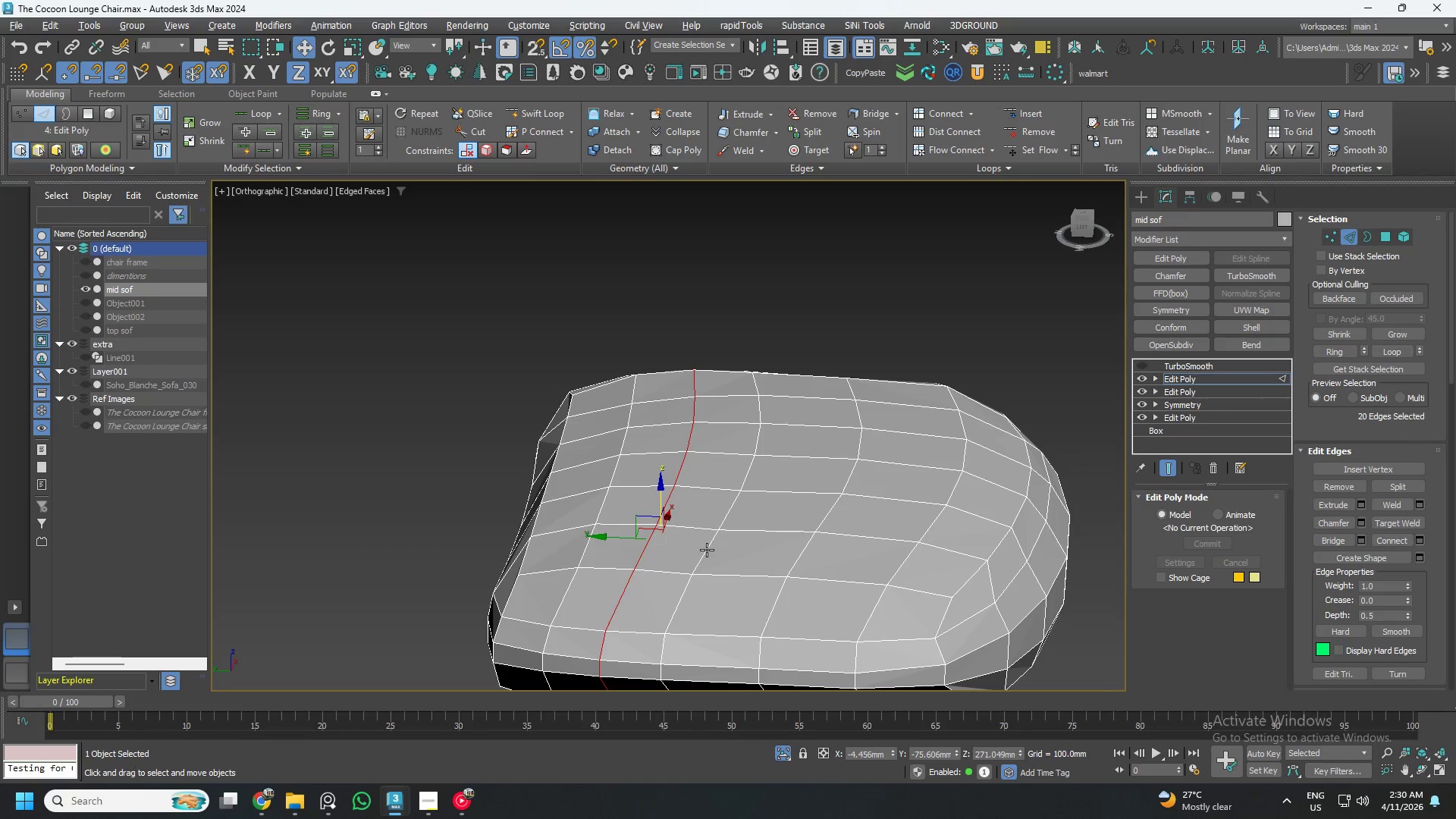 
double_click([707, 550])
 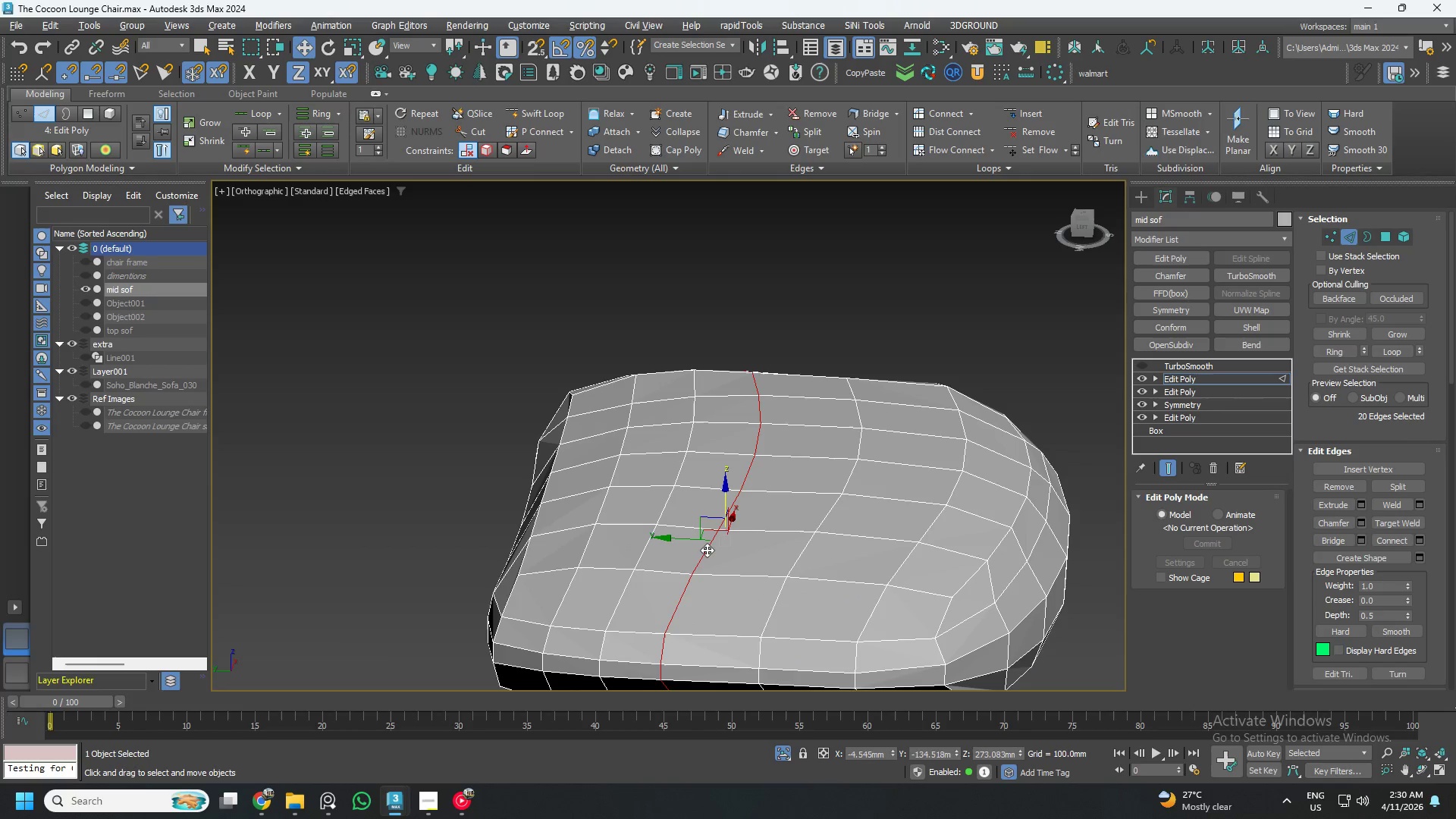 
key(Alt+AltLeft)
 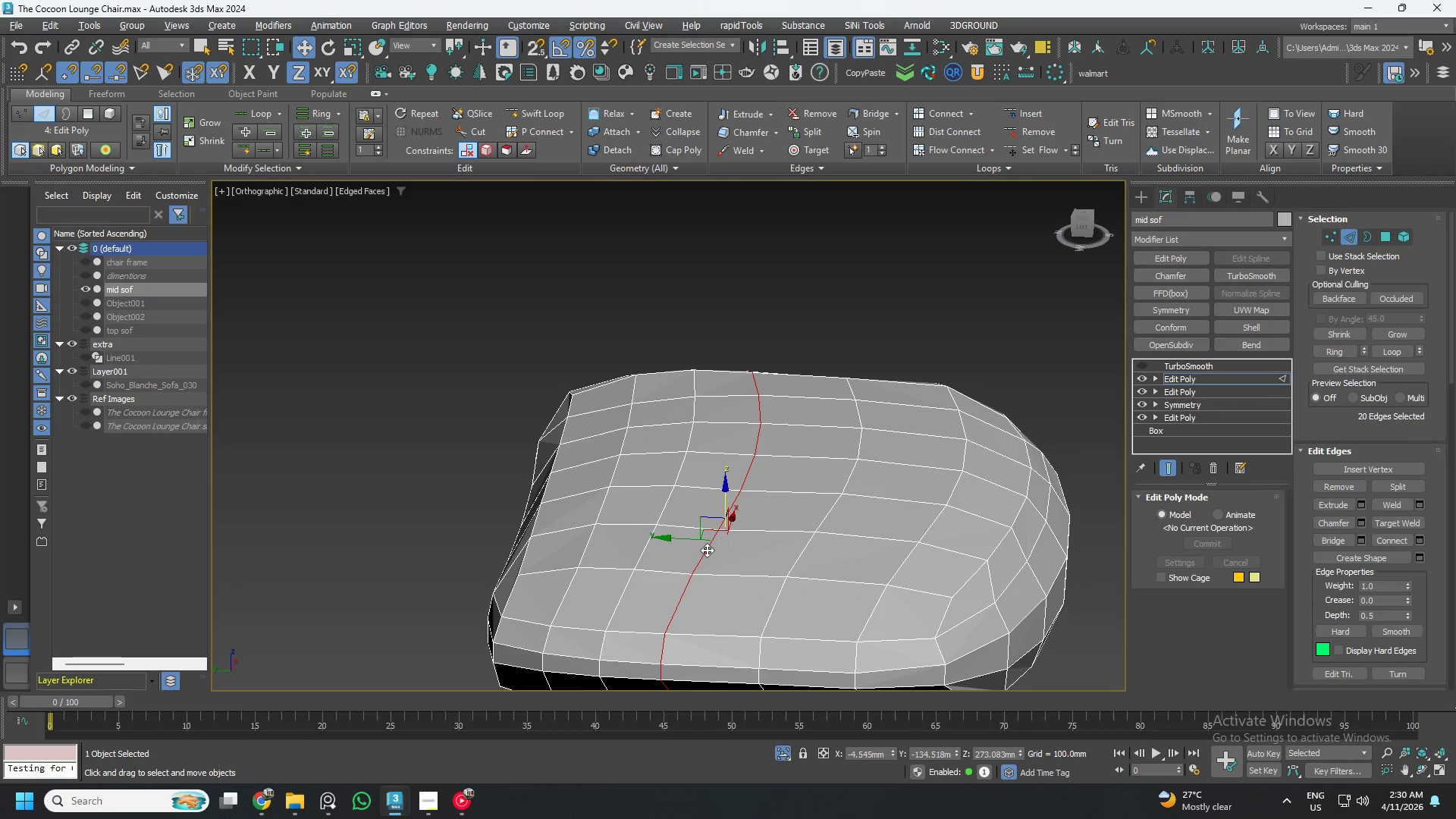 
key(Alt+2)
 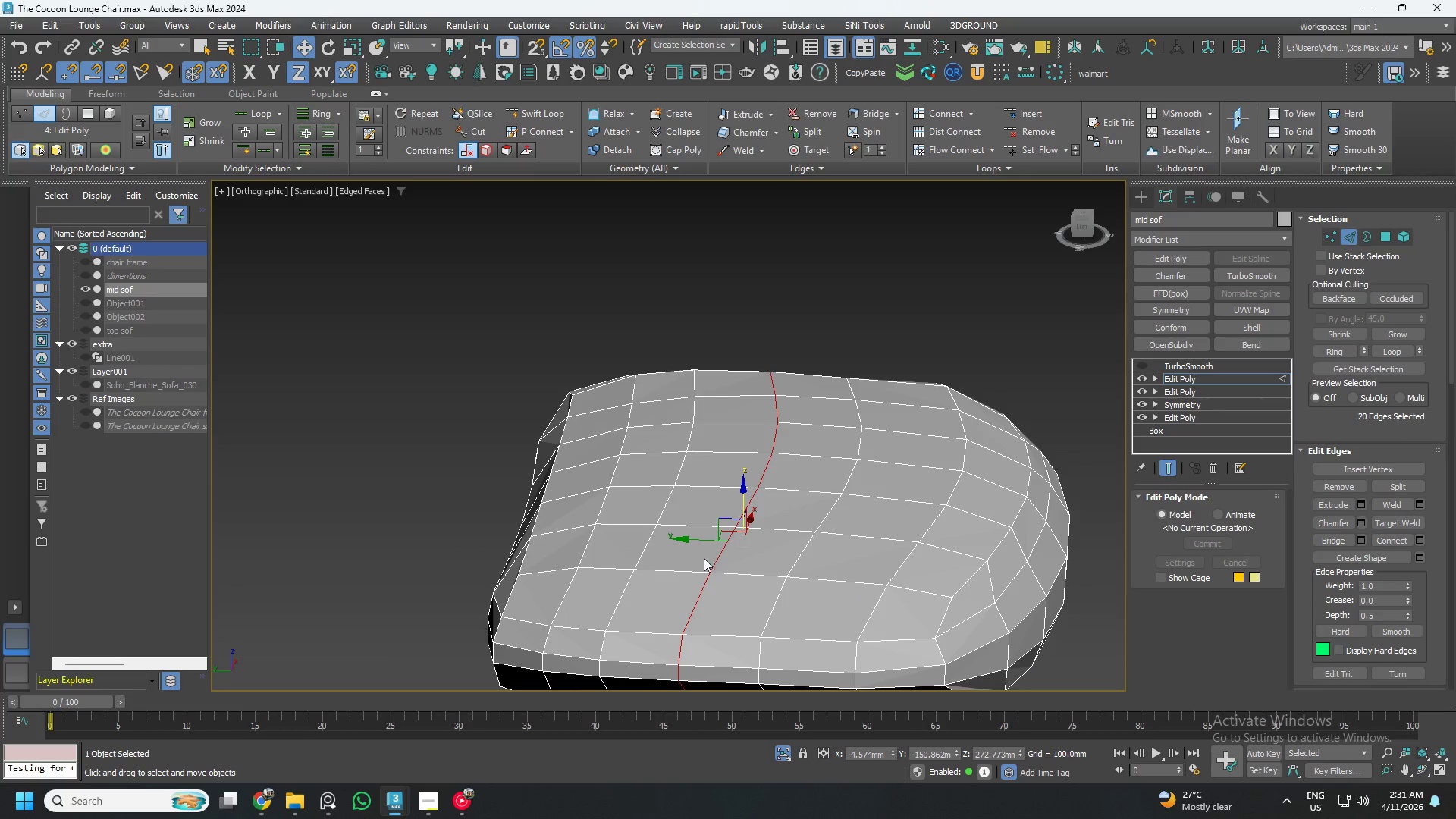 
hold_key(key=AltLeft, duration=1.27)
scroll: coordinate [723, 576], scroll_direction: down, amount: 2.0
 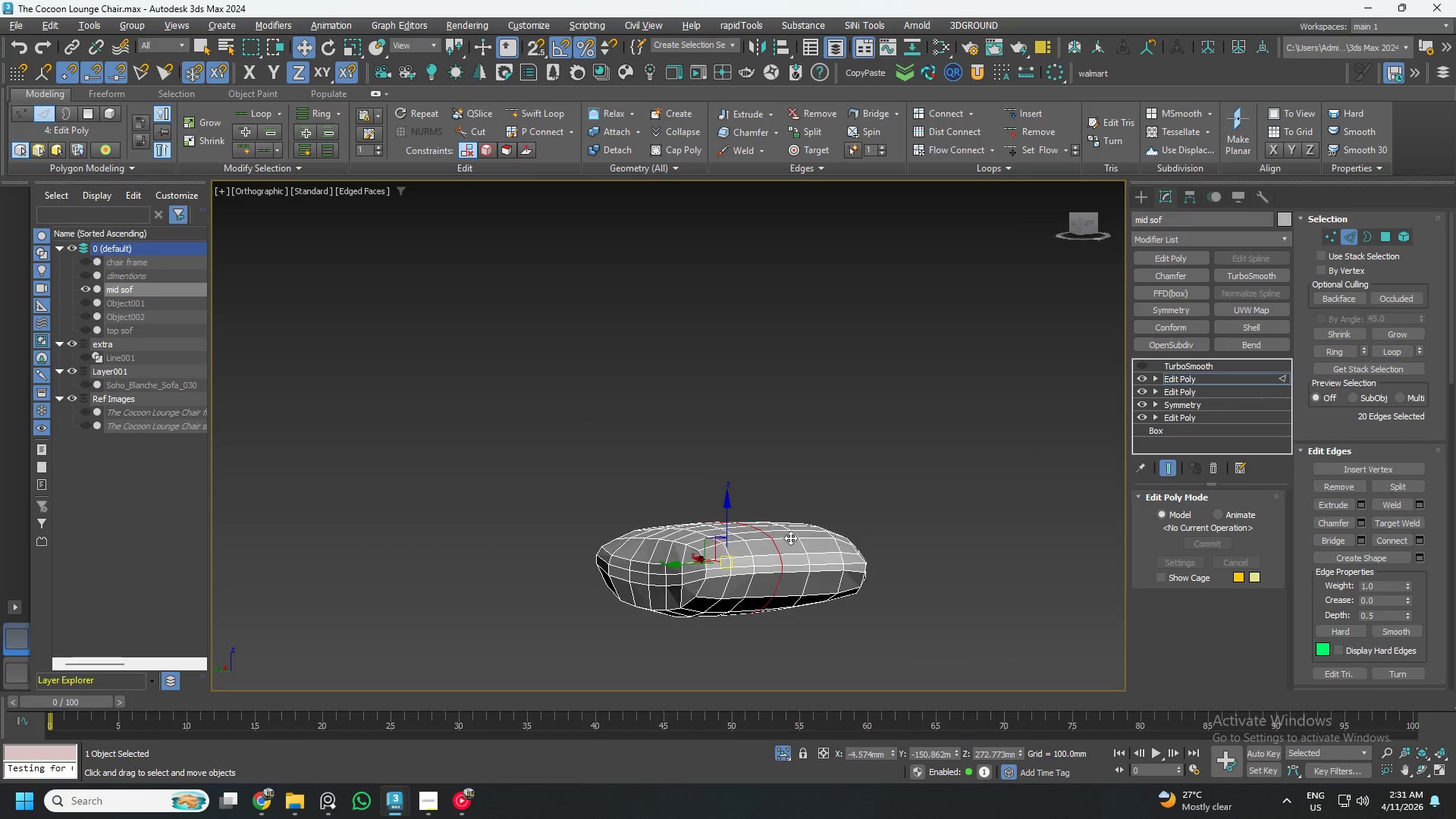 
left_click([1084, 224])
 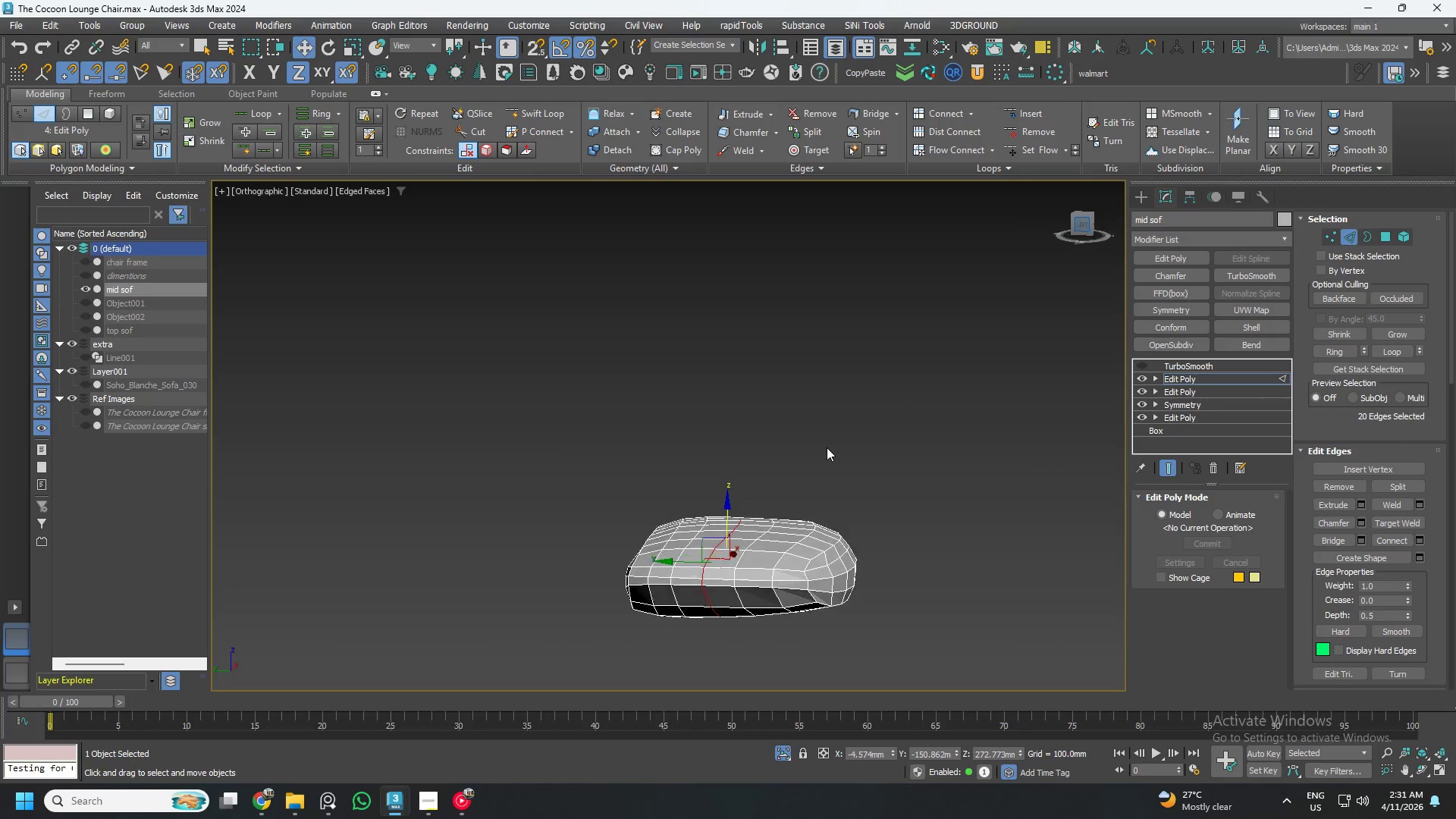 
key(Alt+AltLeft)
 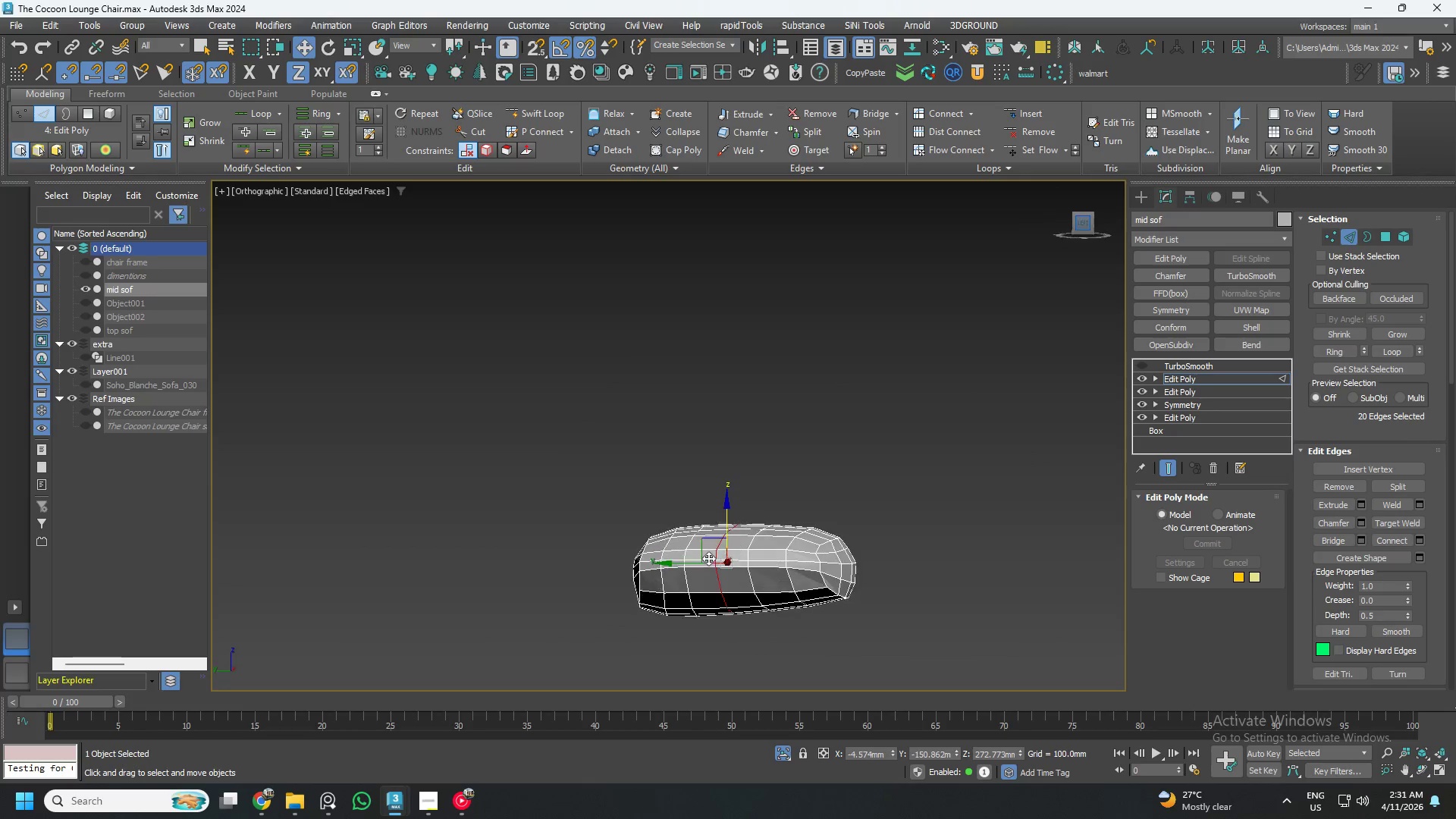 
key(Alt+1)
 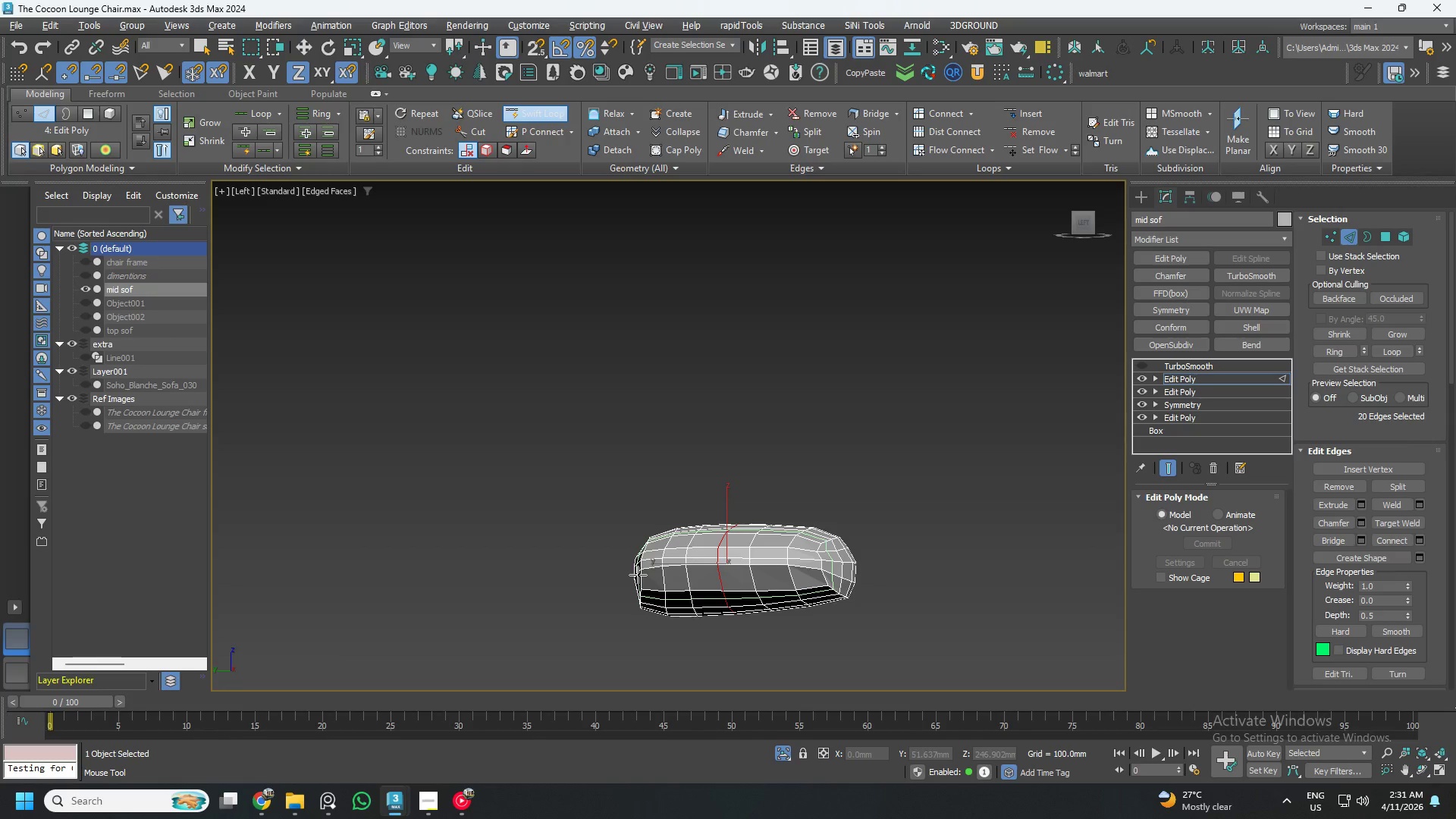 
key(Alt+AltLeft)
 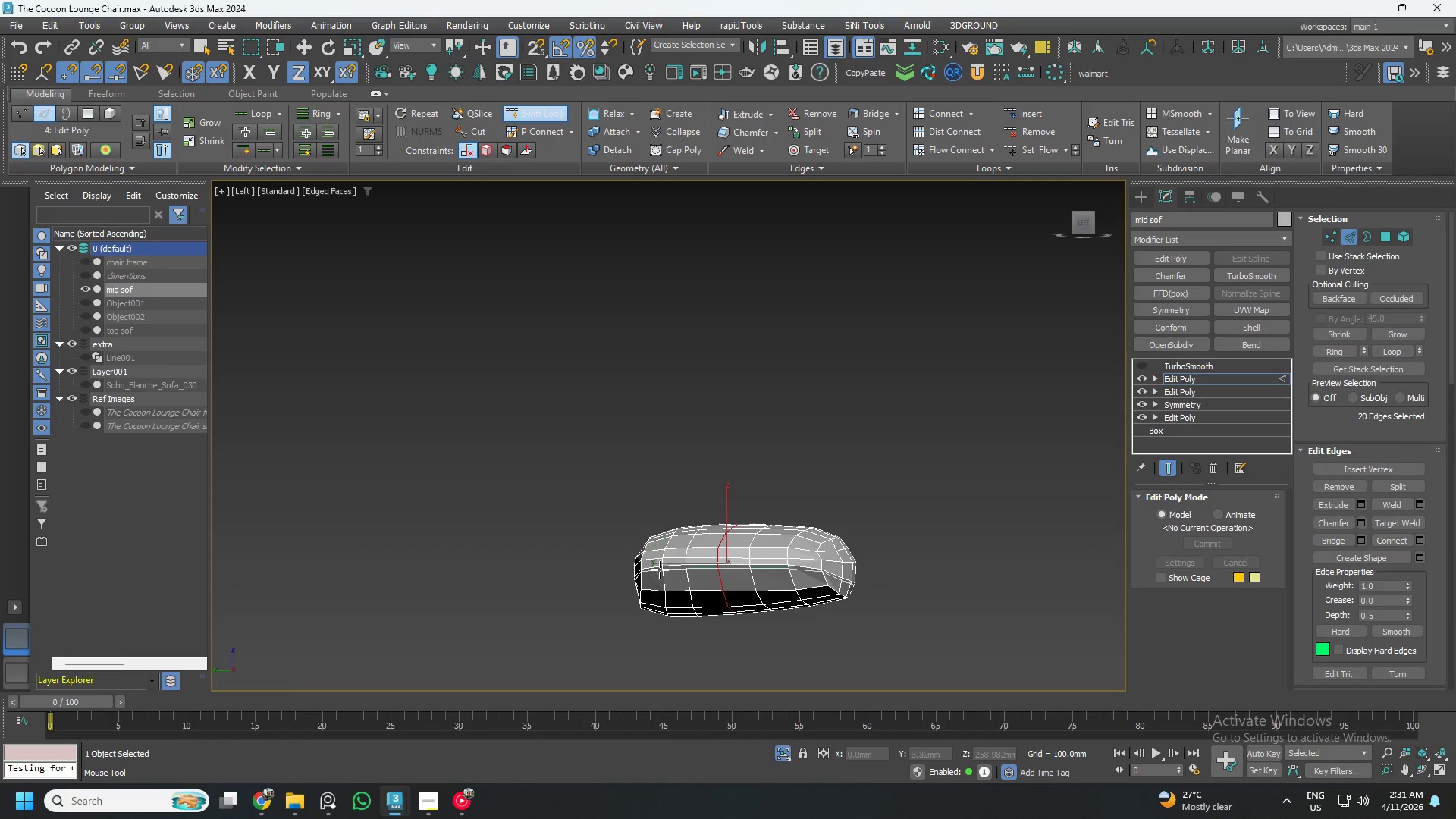 
key(Alt+1)
 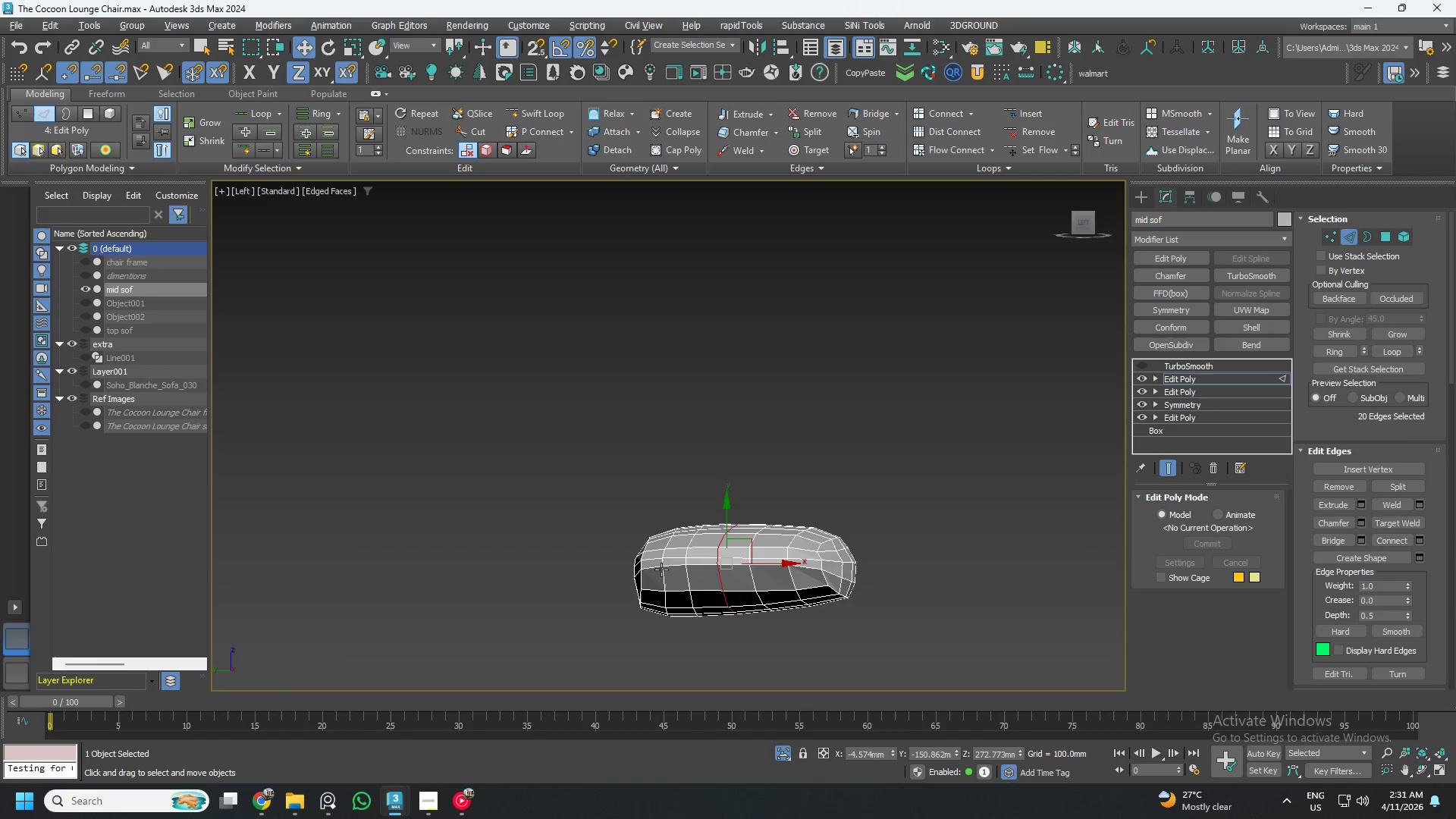 
key(1)
 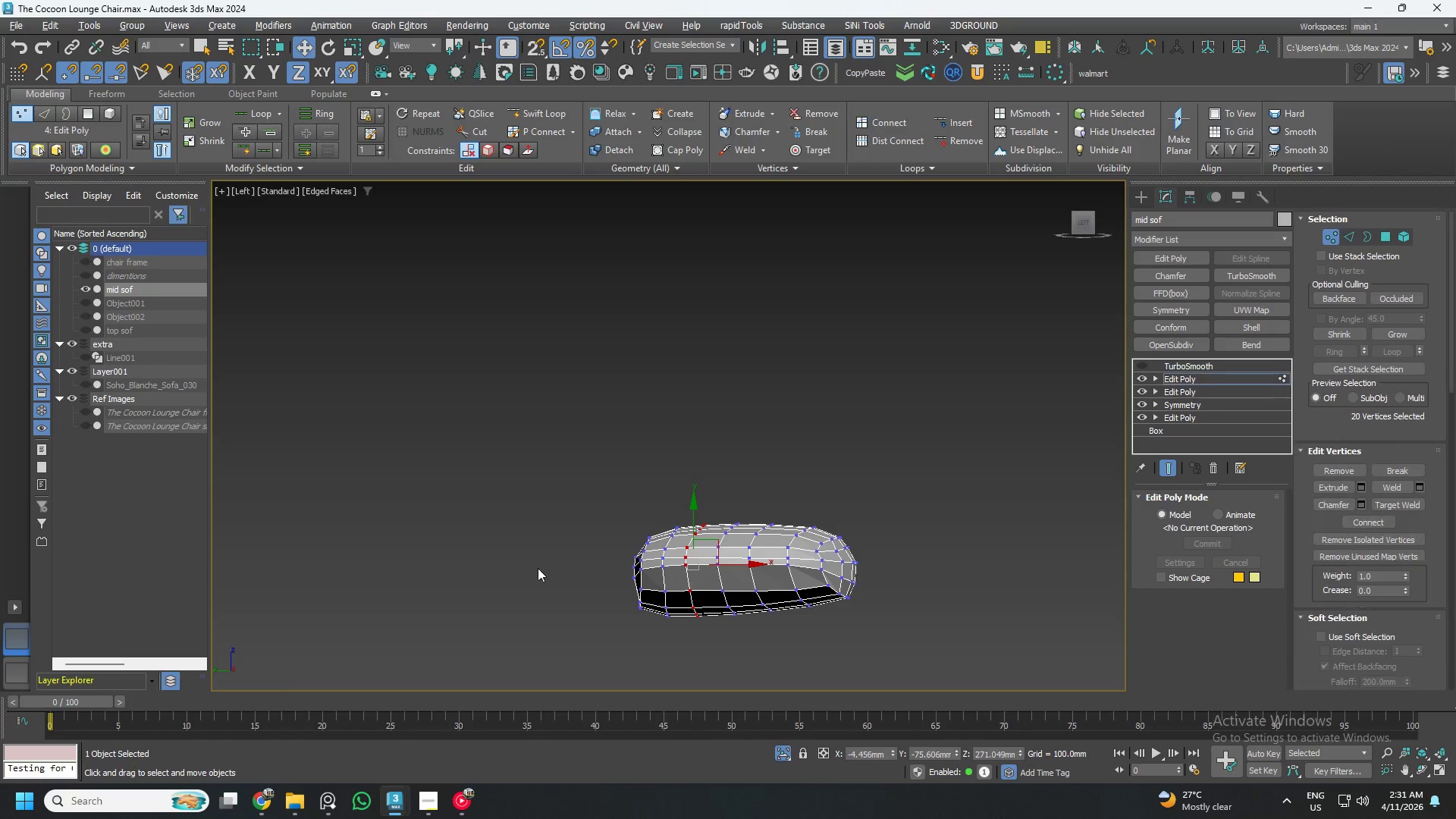 
left_click_drag(start_coordinate=[576, 403], to_coordinate=[784, 714])
 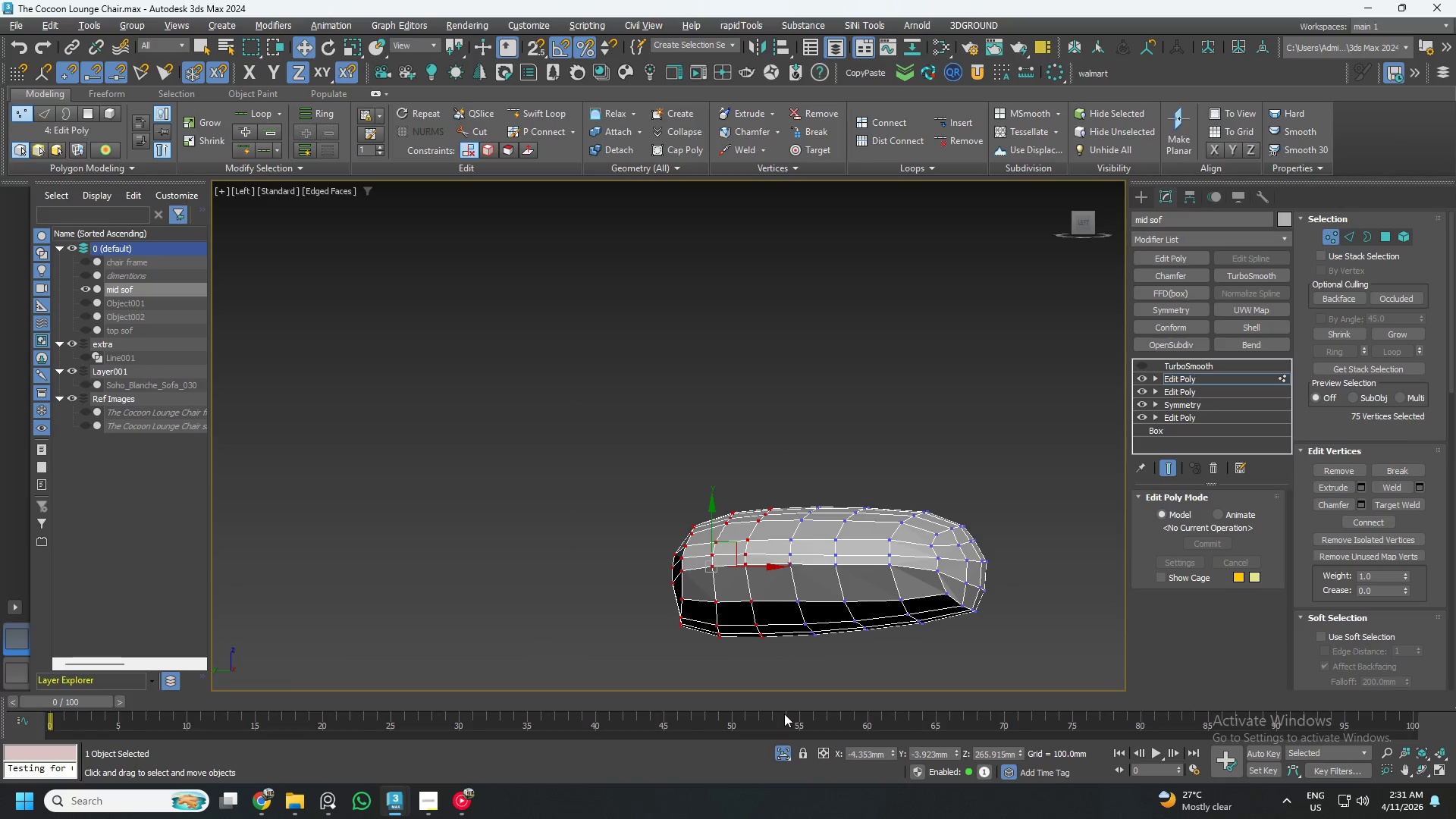 
scroll: coordinate [541, 565], scroll_direction: up, amount: 1.0
 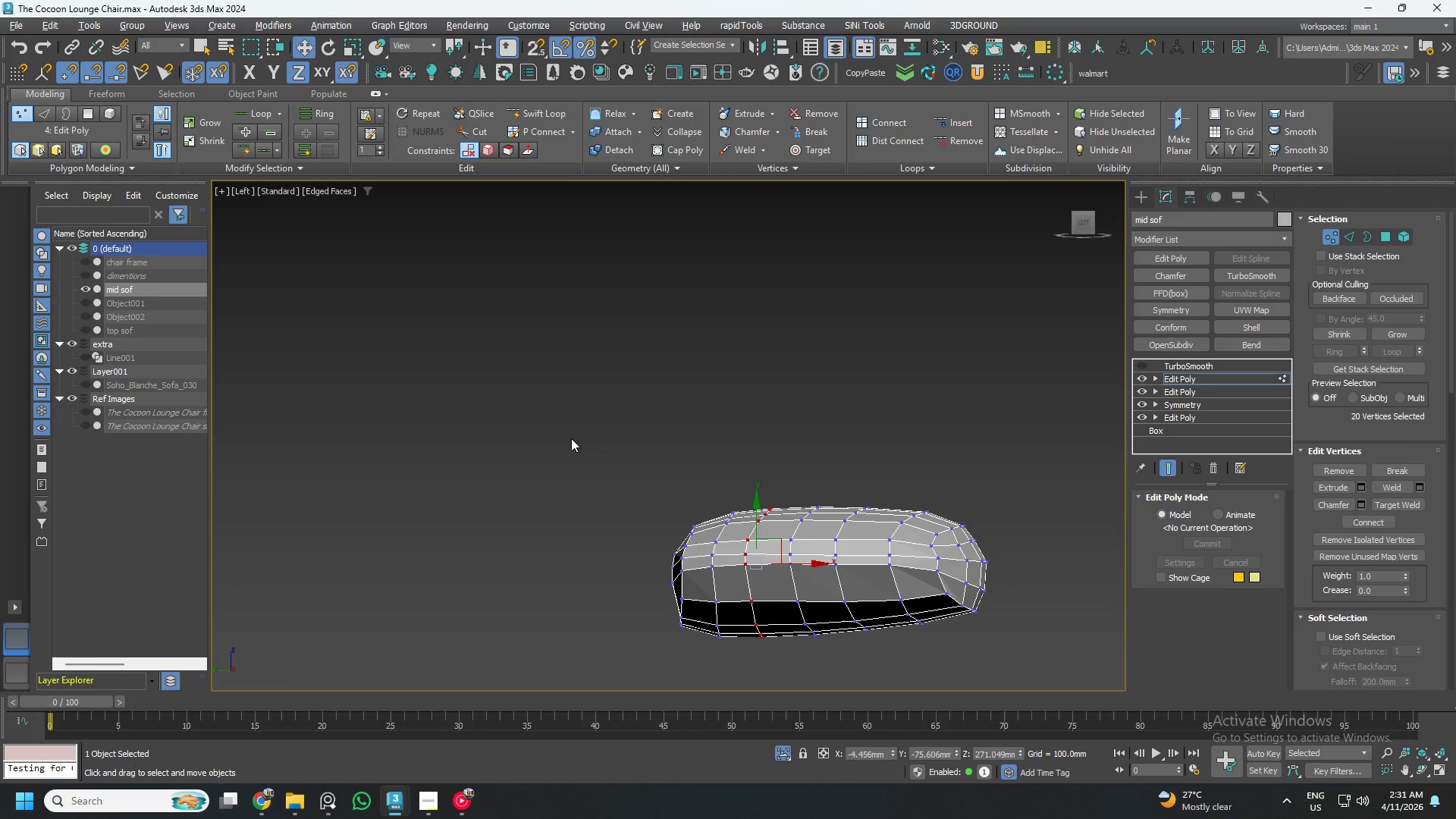 
key(Alt+X)
 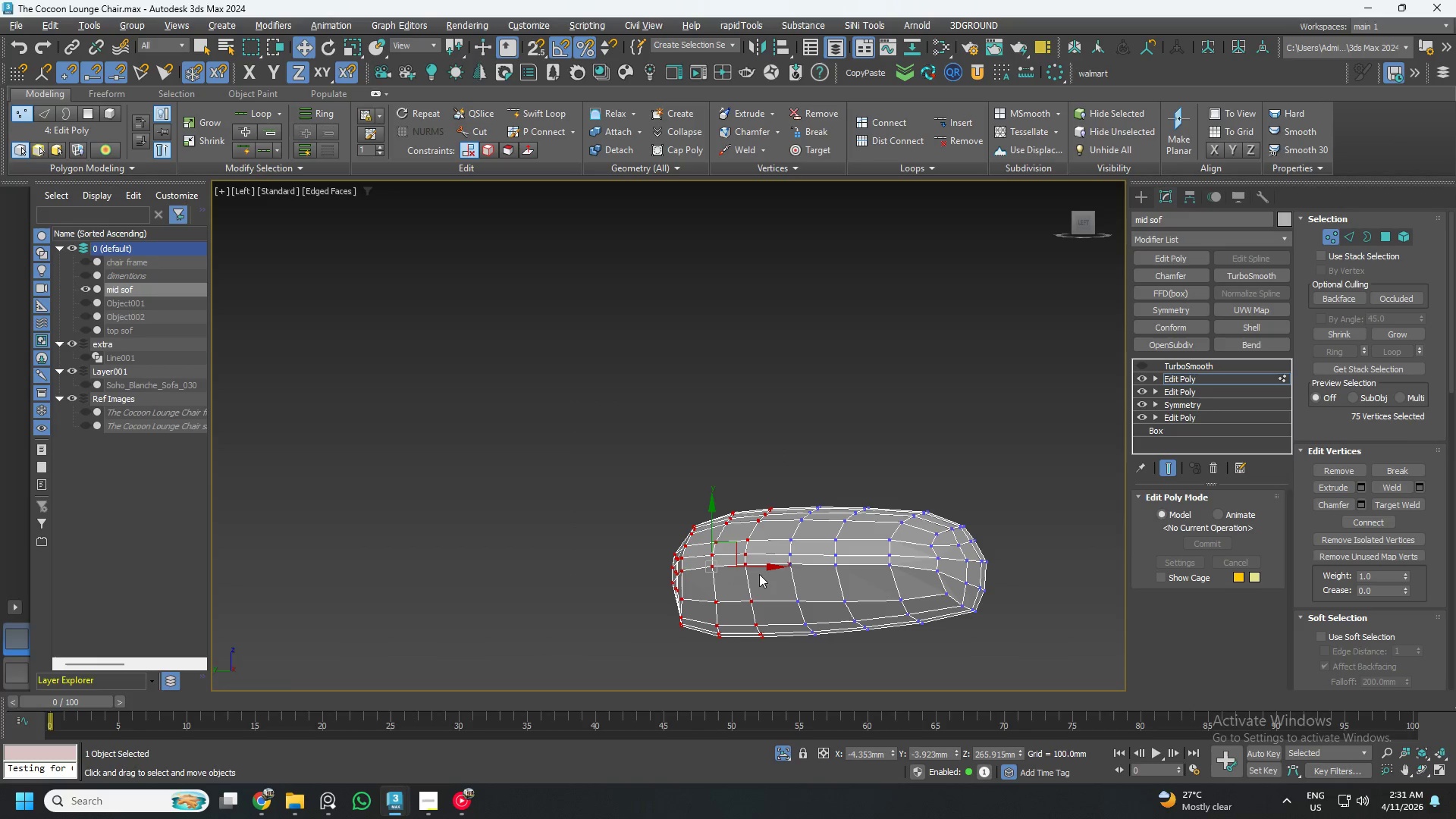 
left_click_drag(start_coordinate=[759, 570], to_coordinate=[704, 570])
 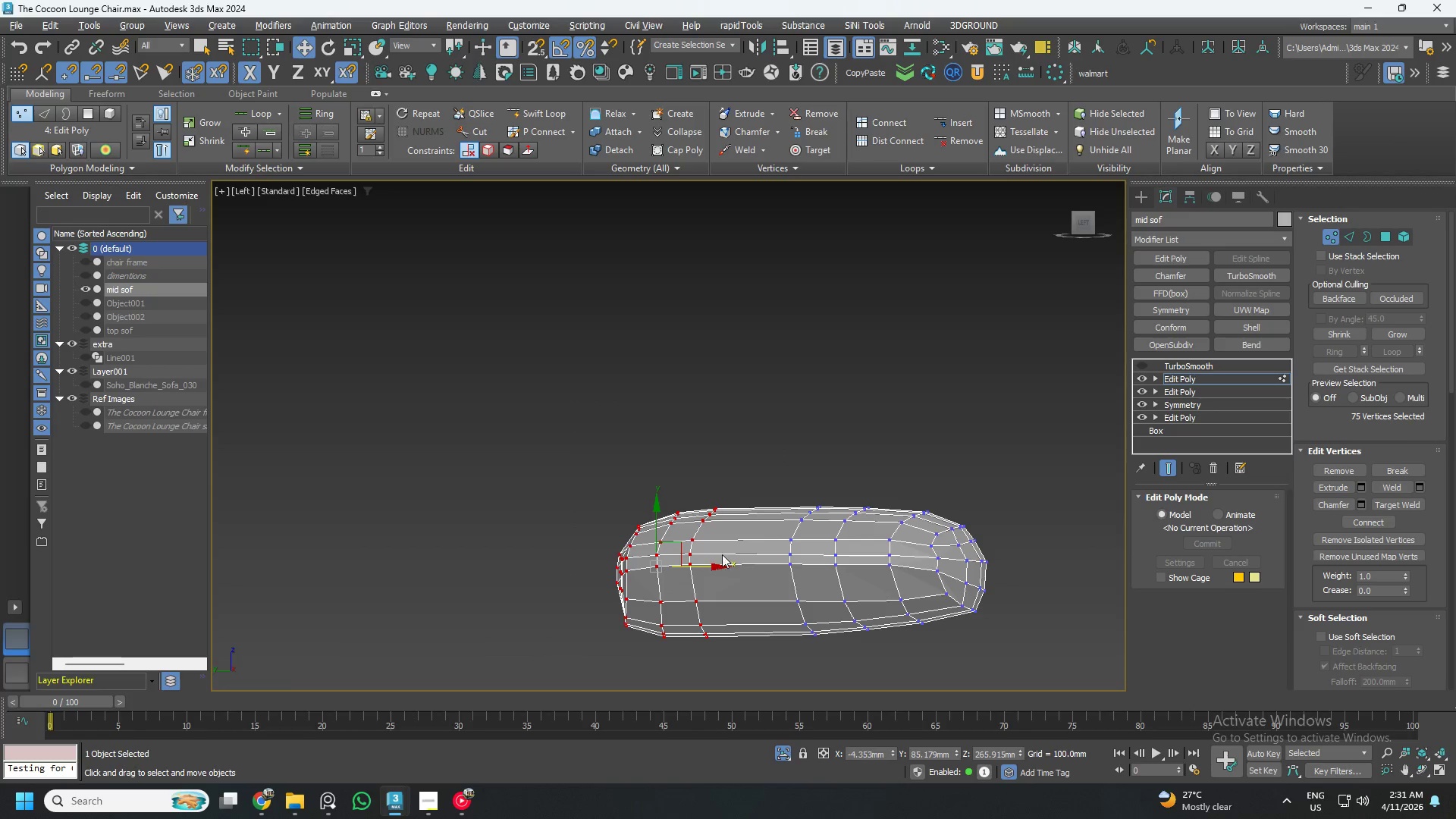 
key(Alt+AltLeft)
 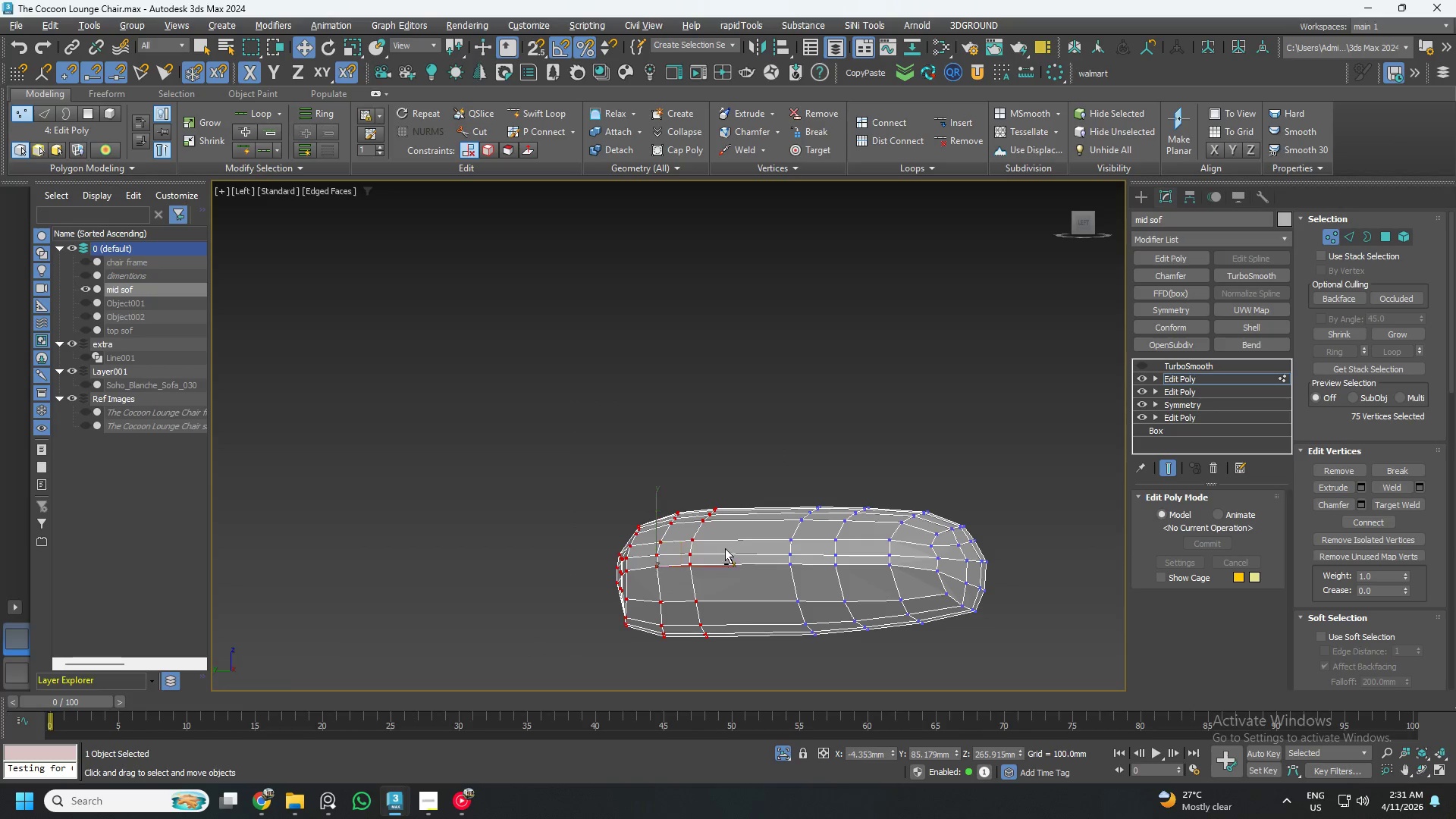 
key(Alt+1)
 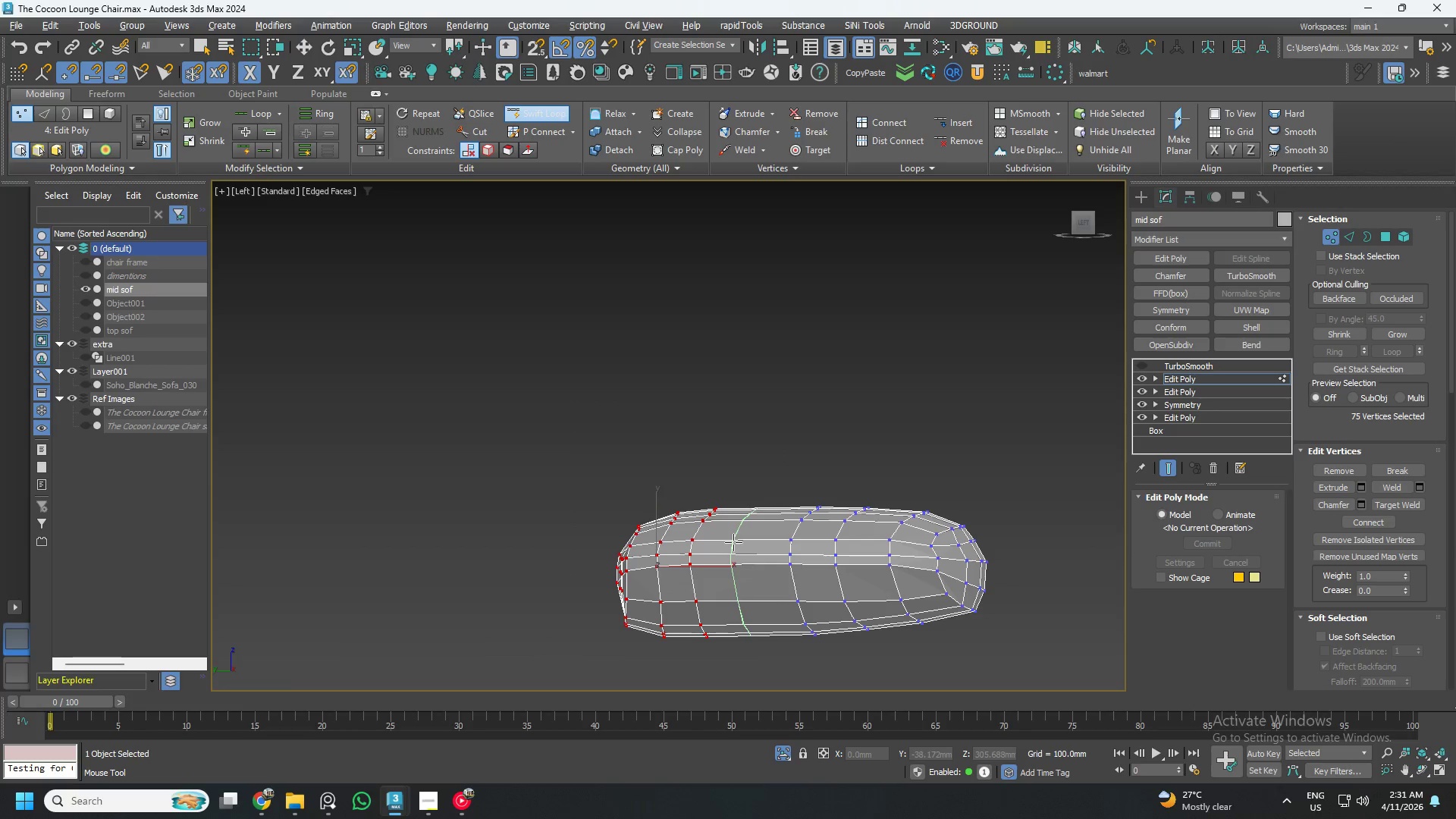 
left_click([735, 541])
 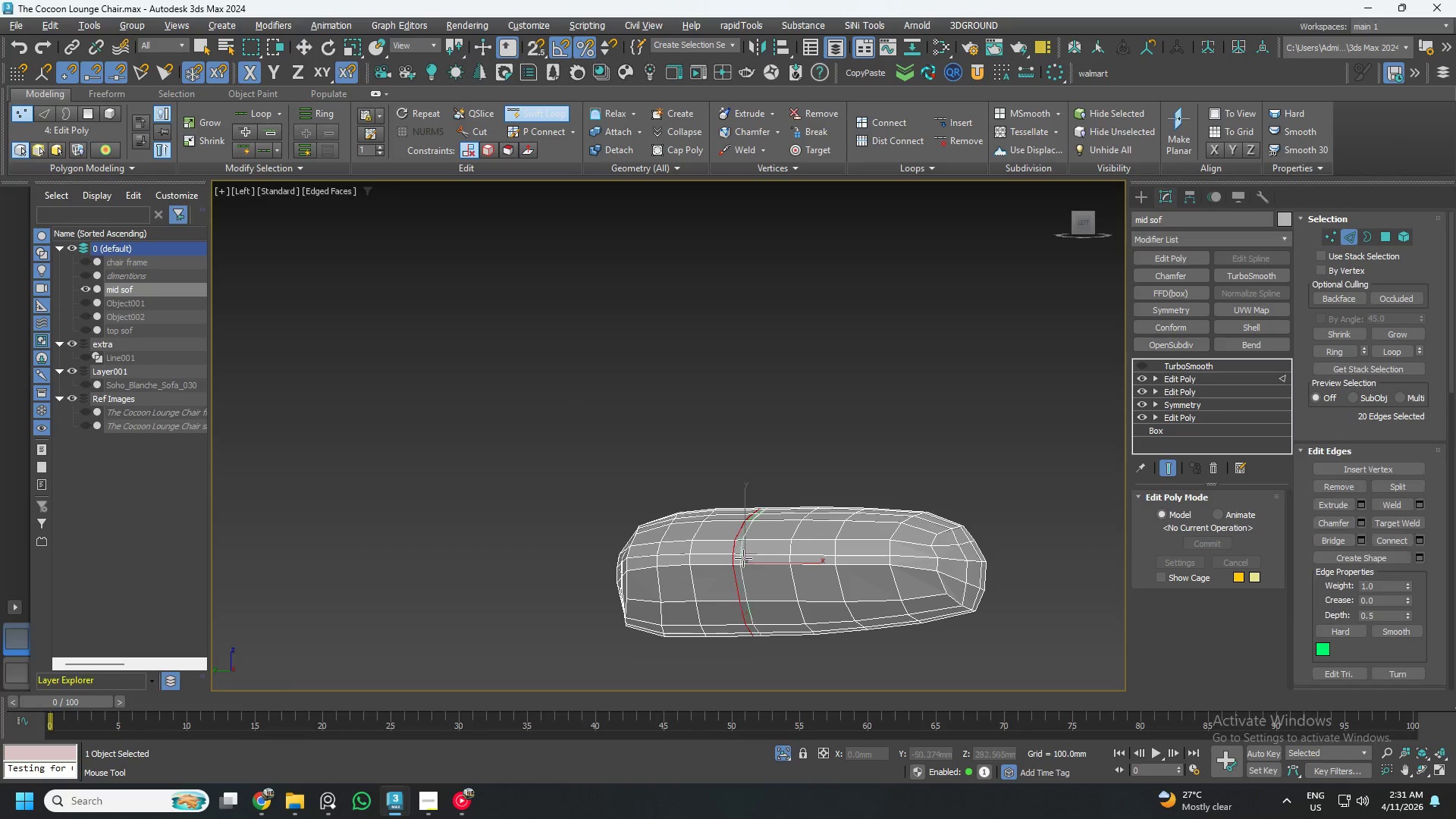 
key(Alt+AltLeft)
 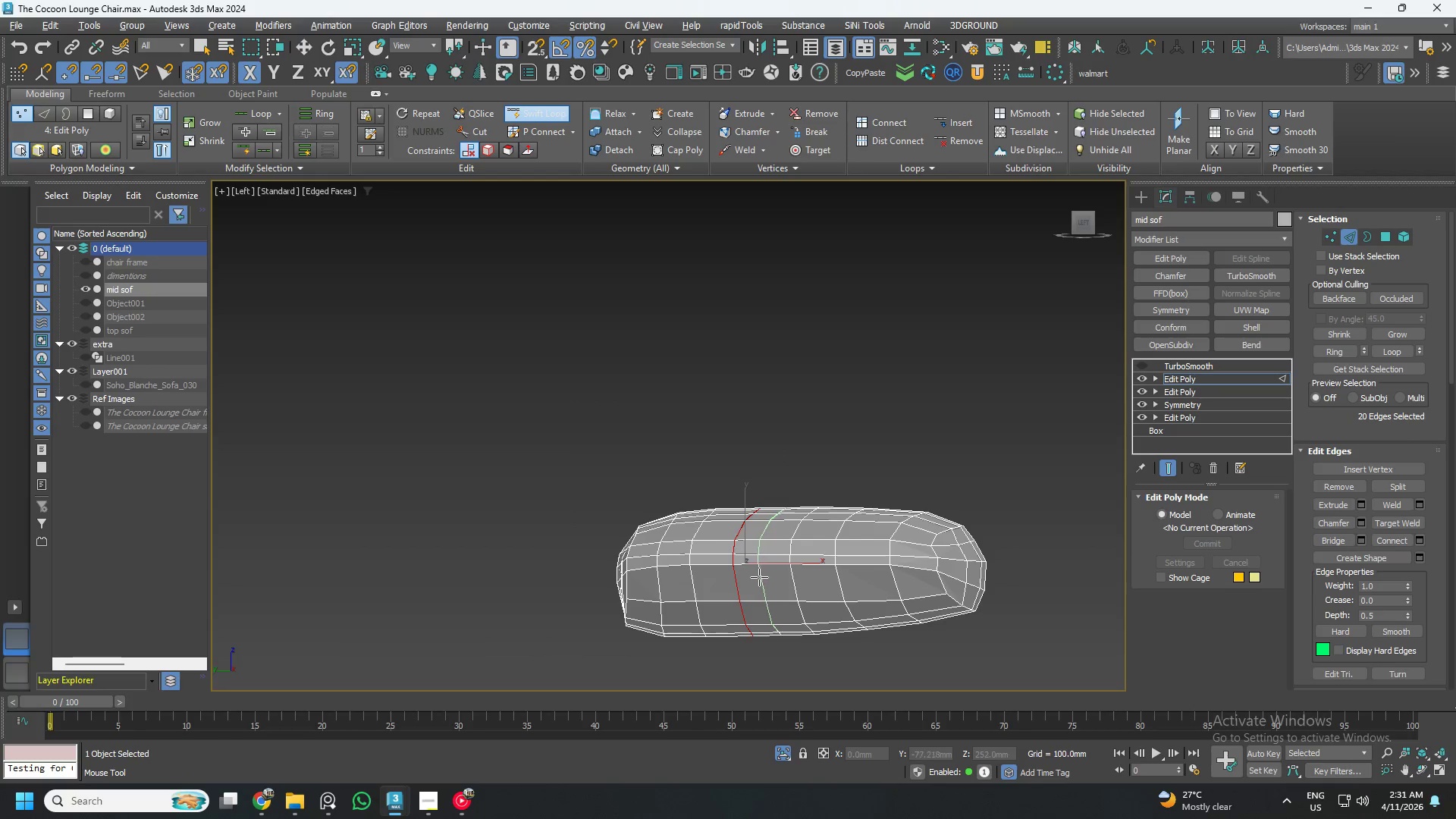 
key(Alt+1)
 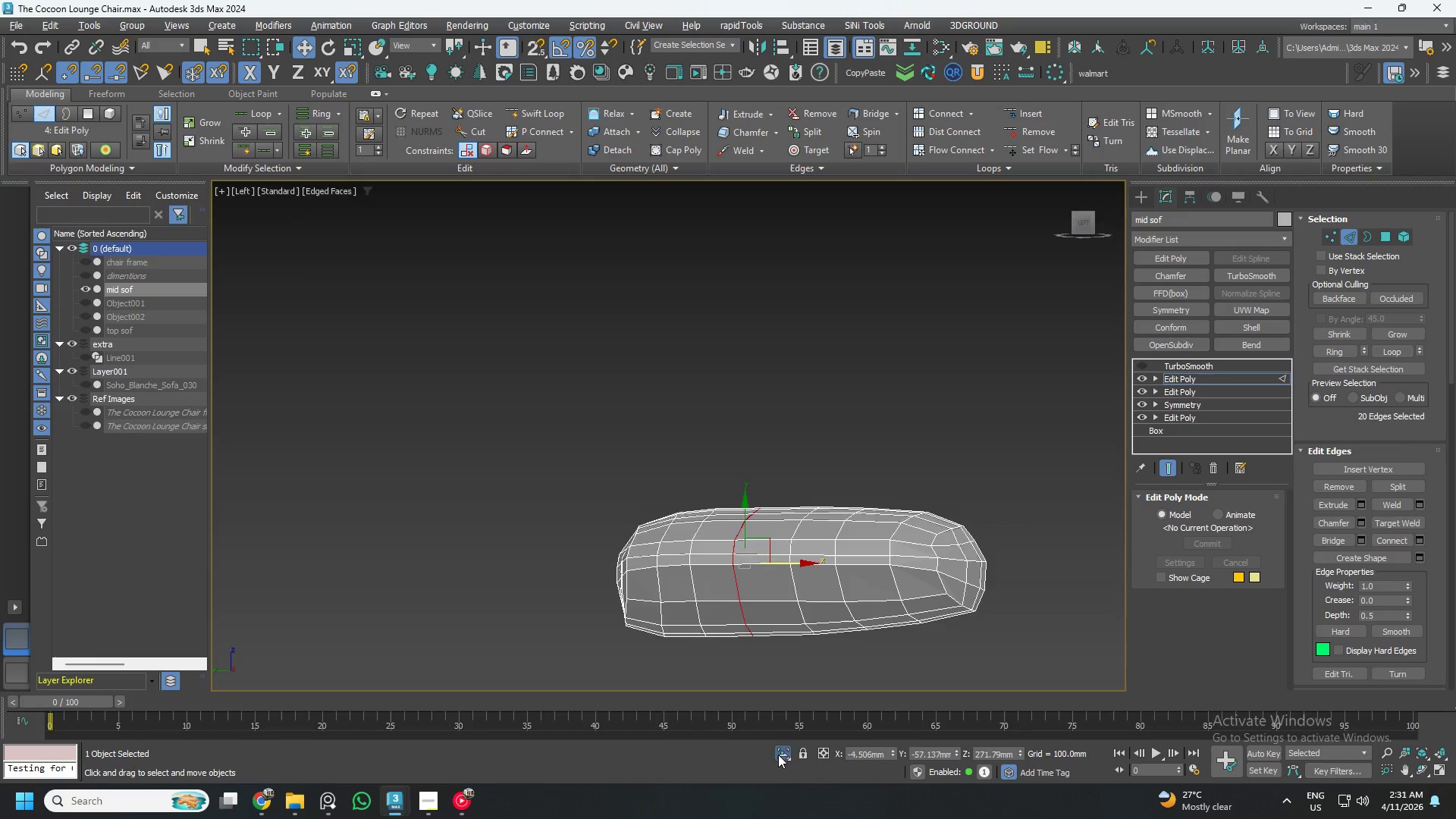 
hold_key(key=AltLeft, duration=1.36)
 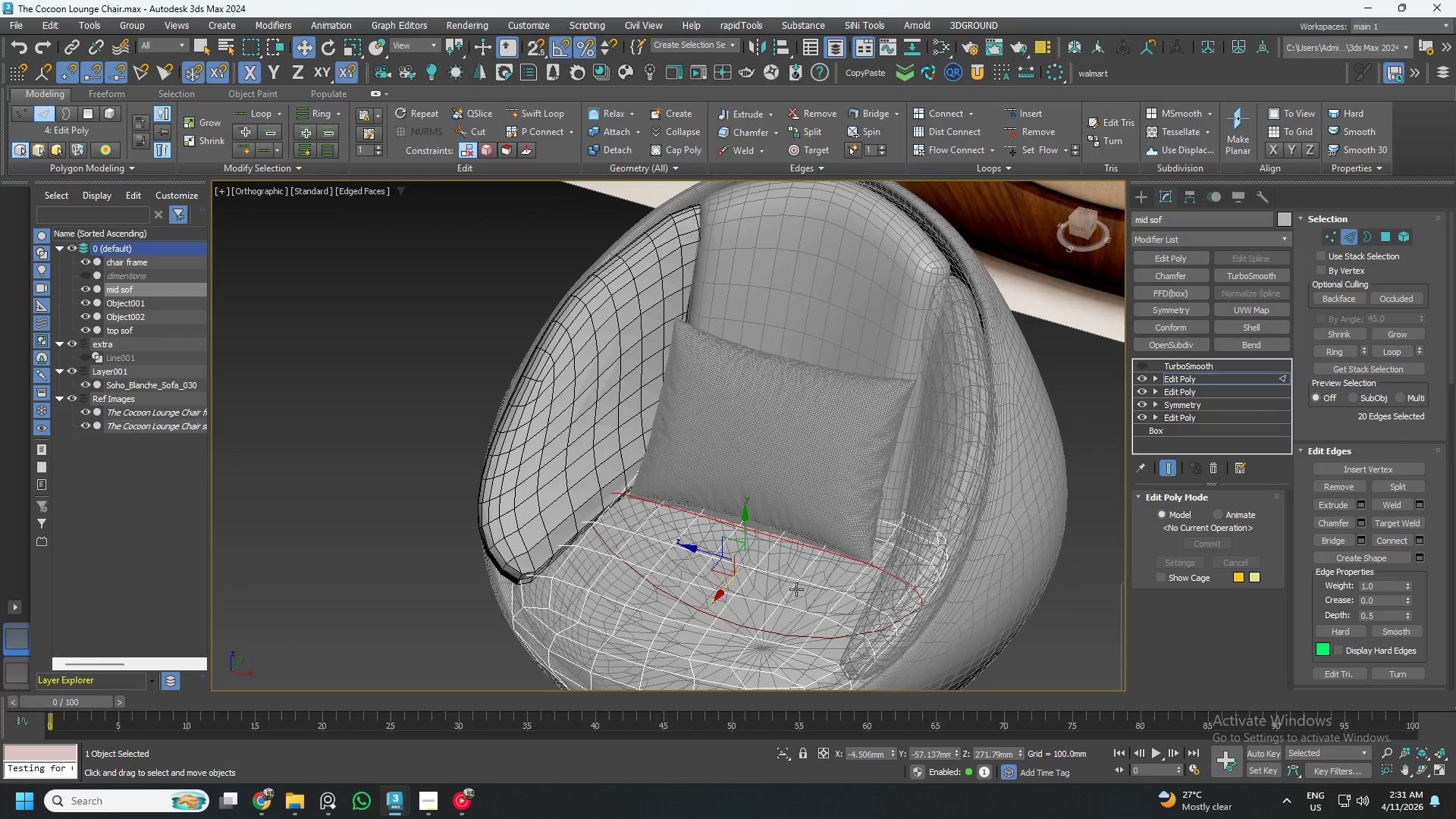 
hold_key(key=AltLeft, duration=0.78)
 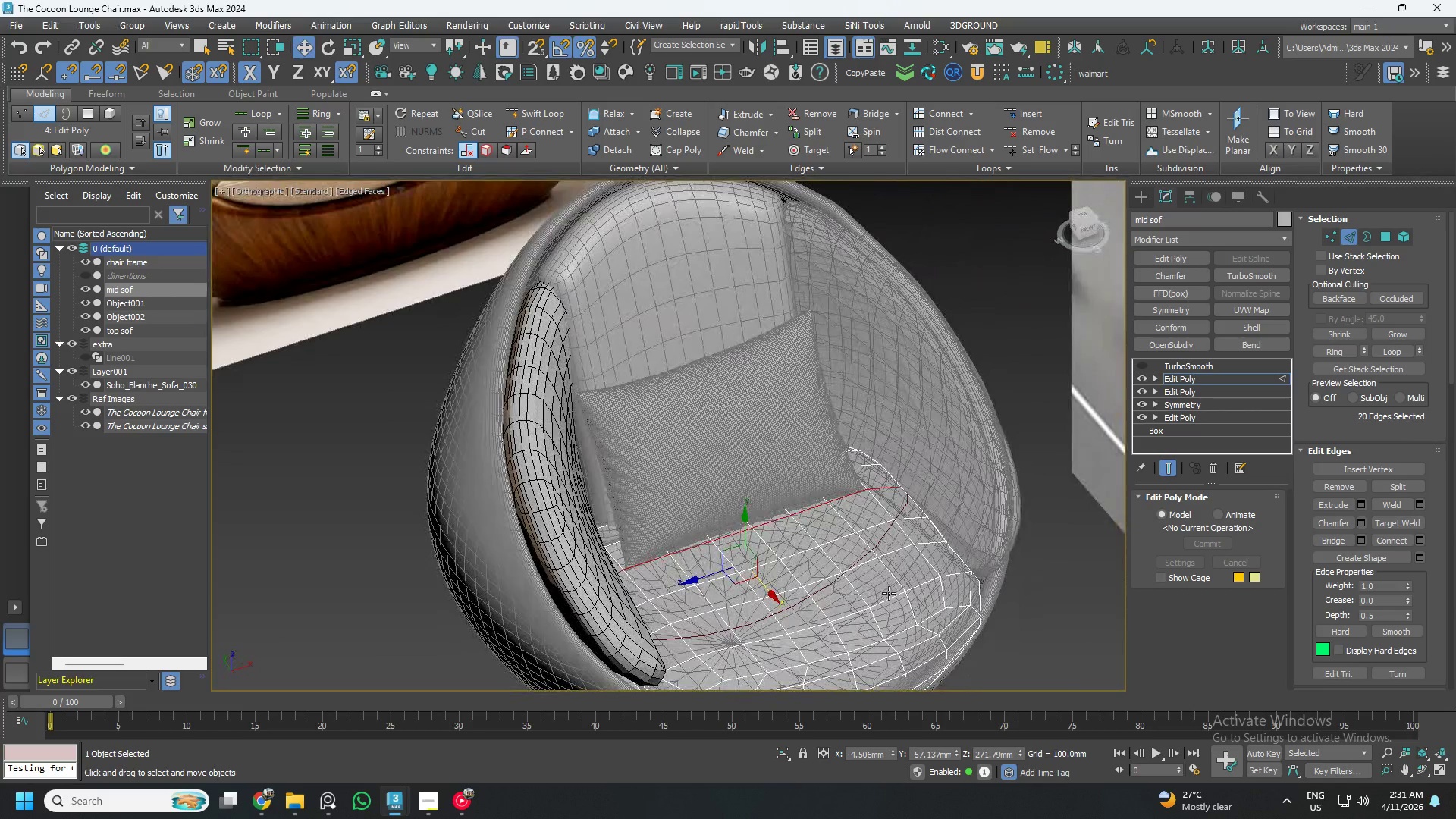 
key(Alt+AltLeft)
 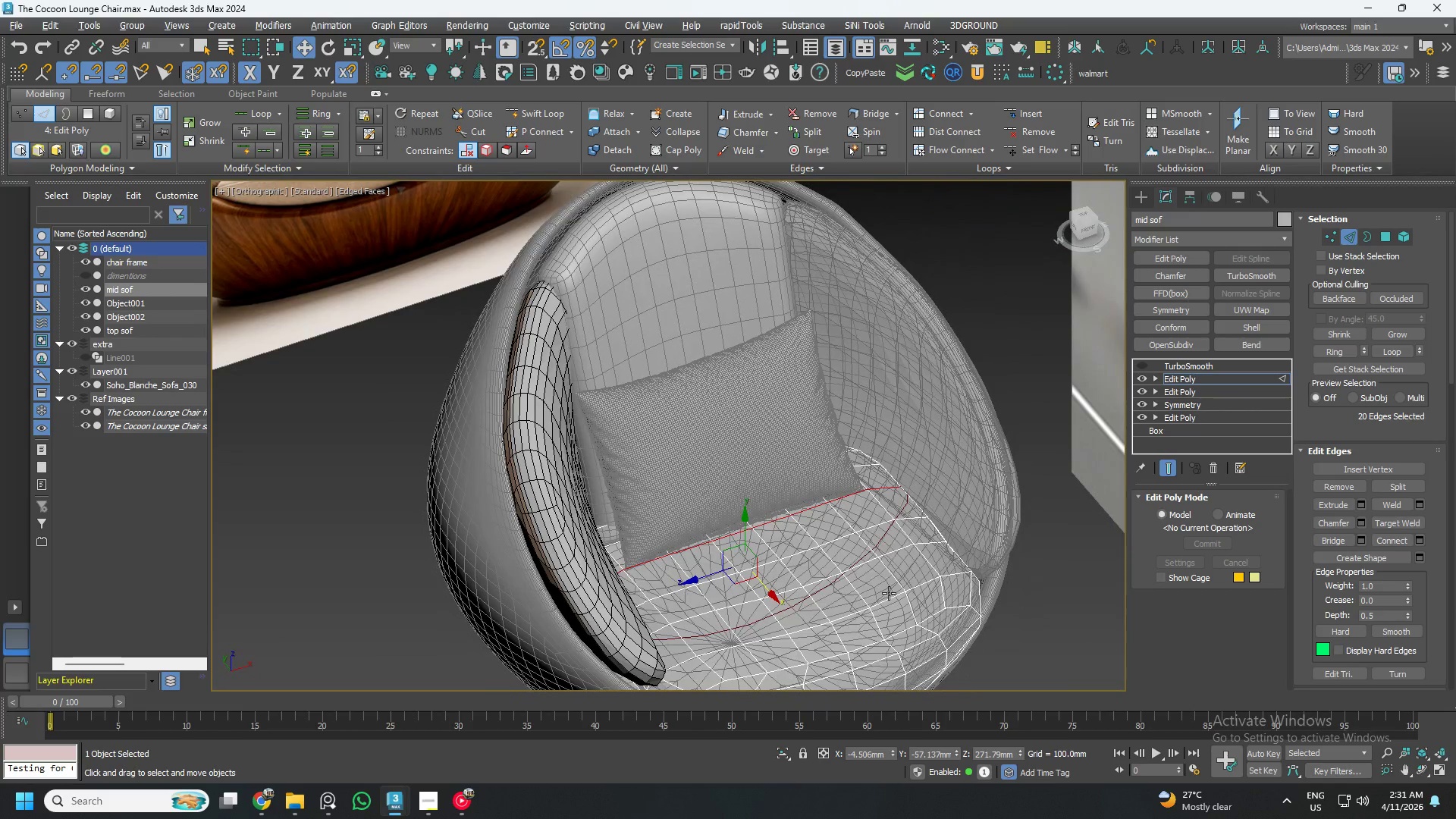 
key(Alt+X)
 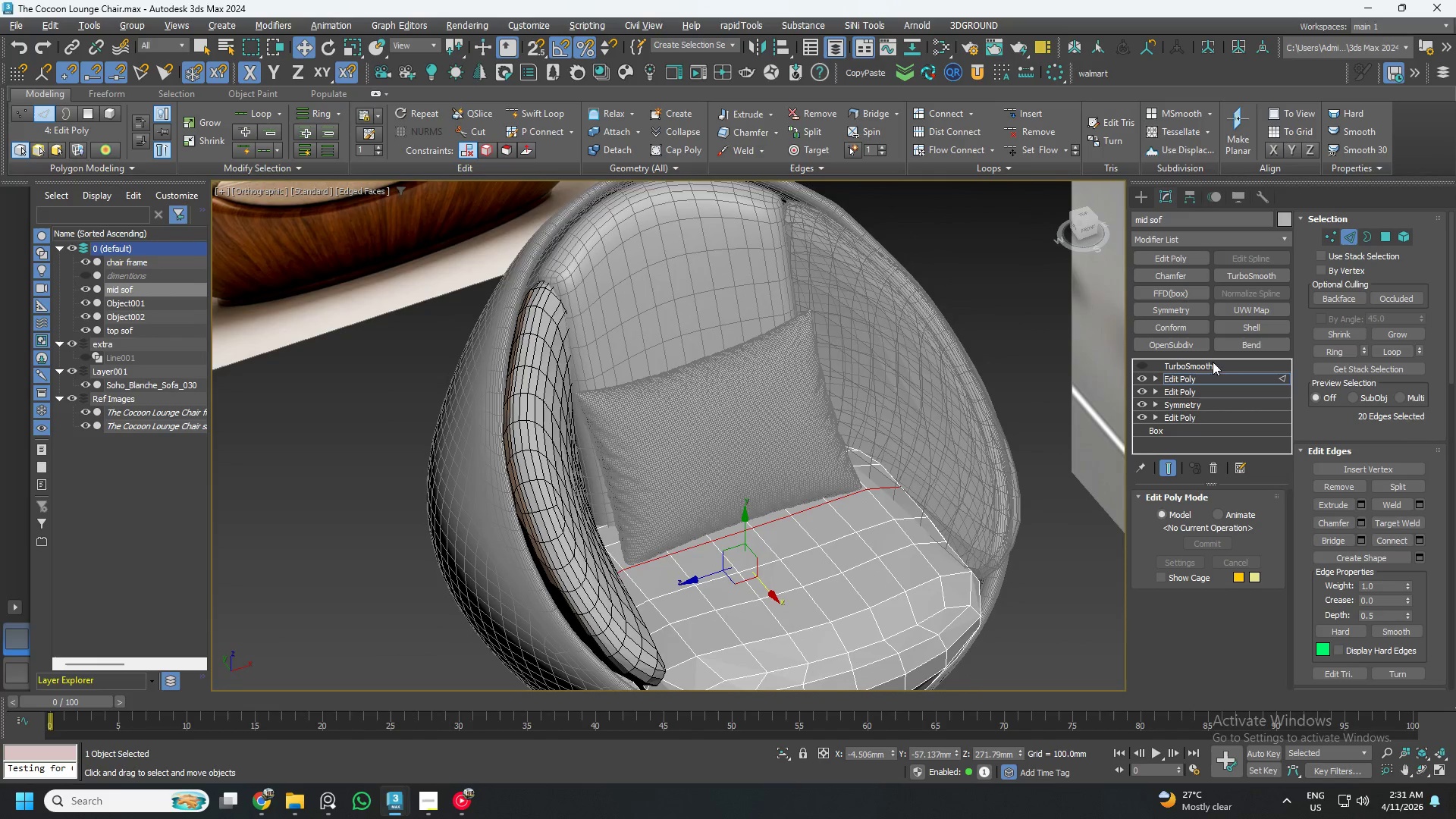 
left_click([1203, 368])
 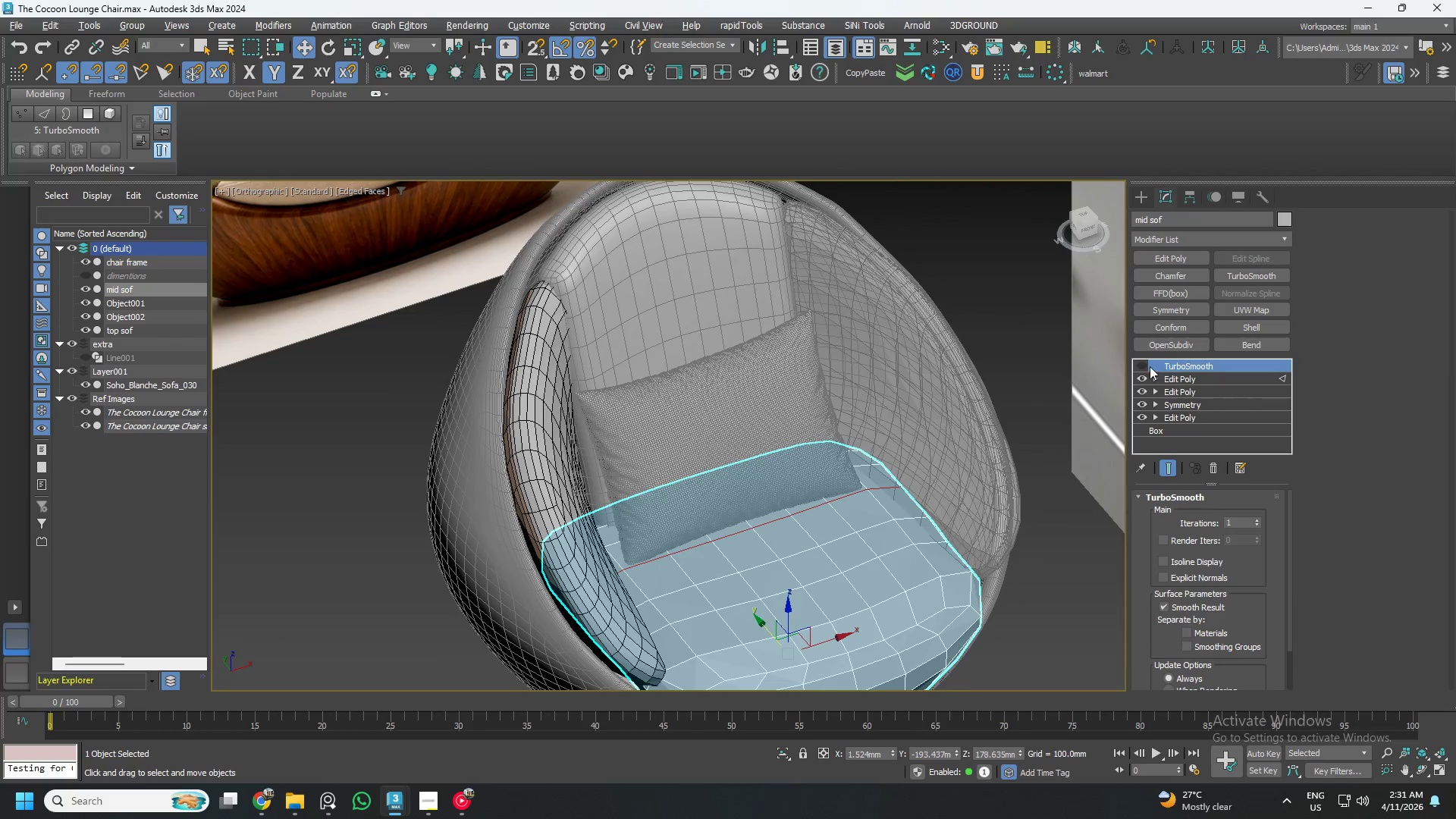 
left_click([1141, 365])
 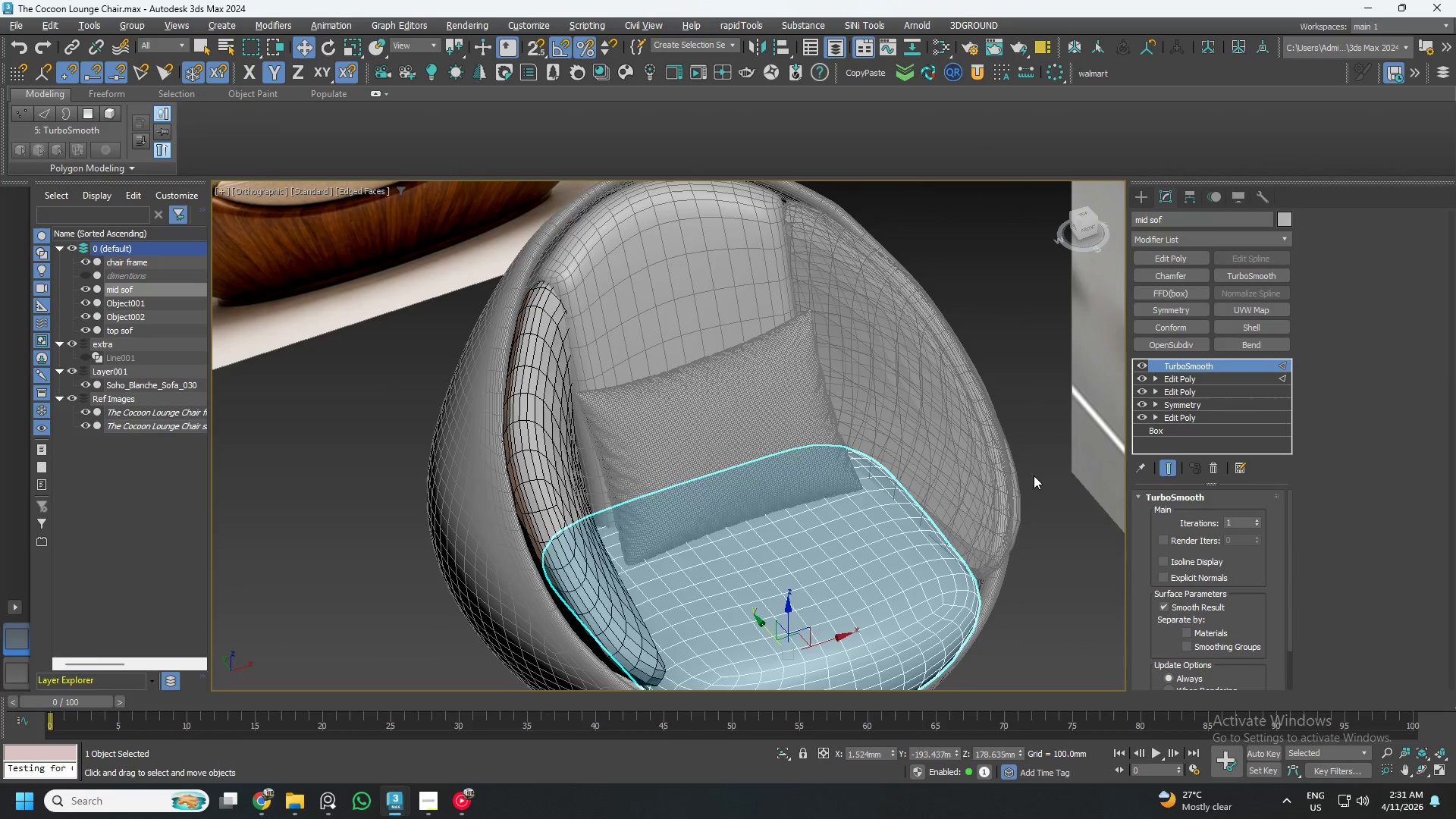 
hold_key(key=AltLeft, duration=0.47)
 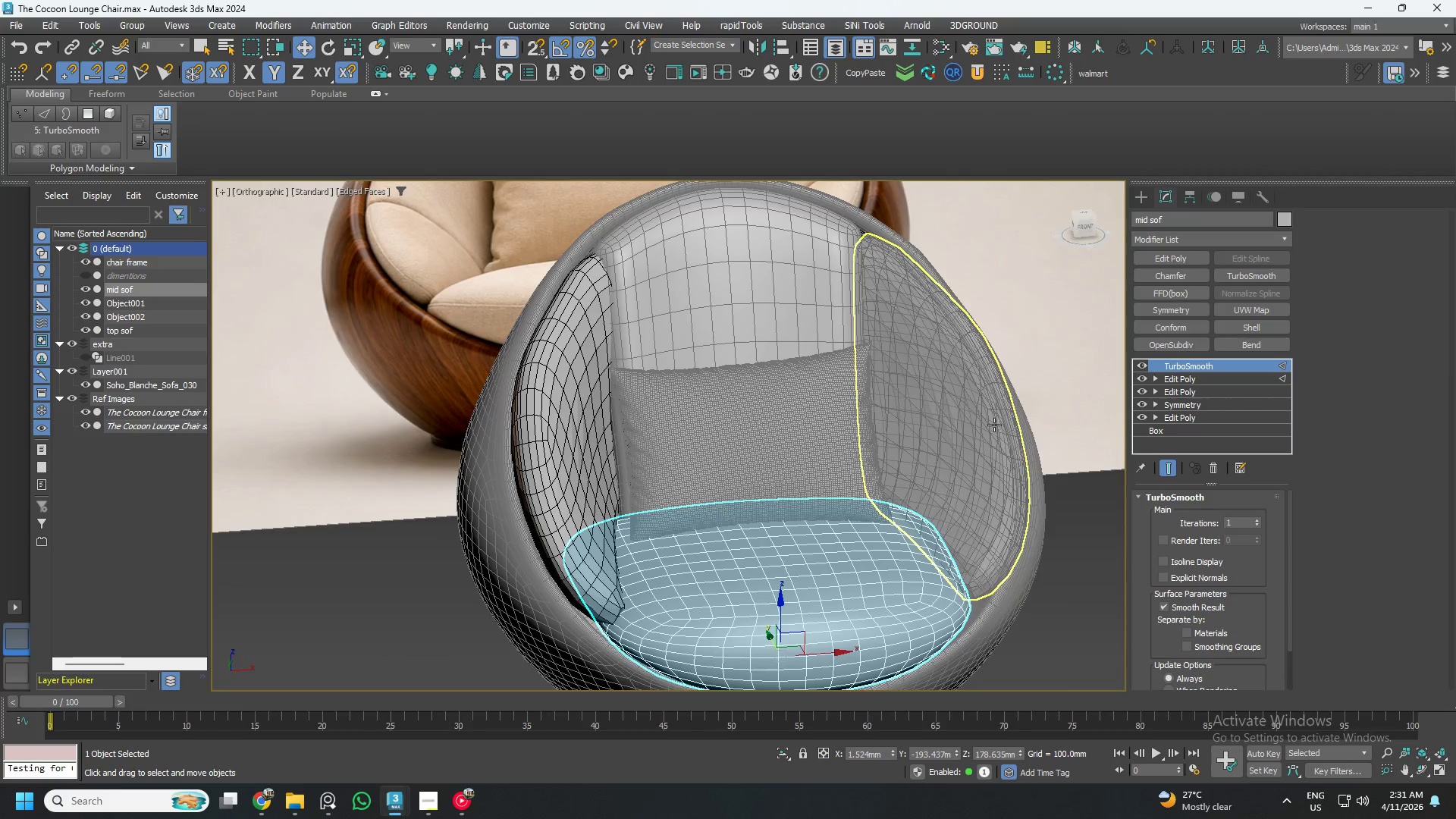 
left_click([989, 417])
 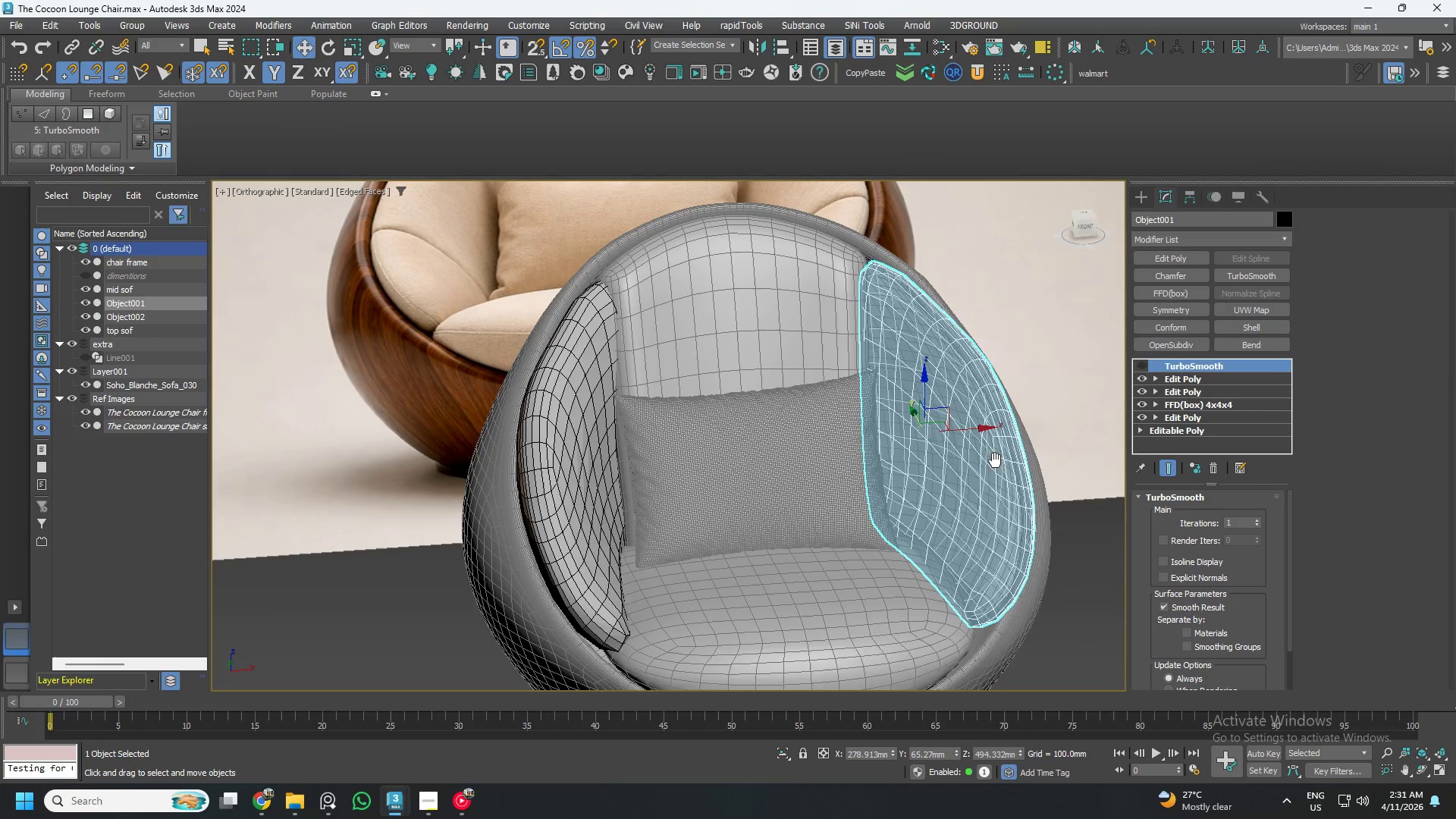 
hold_key(key=AltLeft, duration=0.88)
 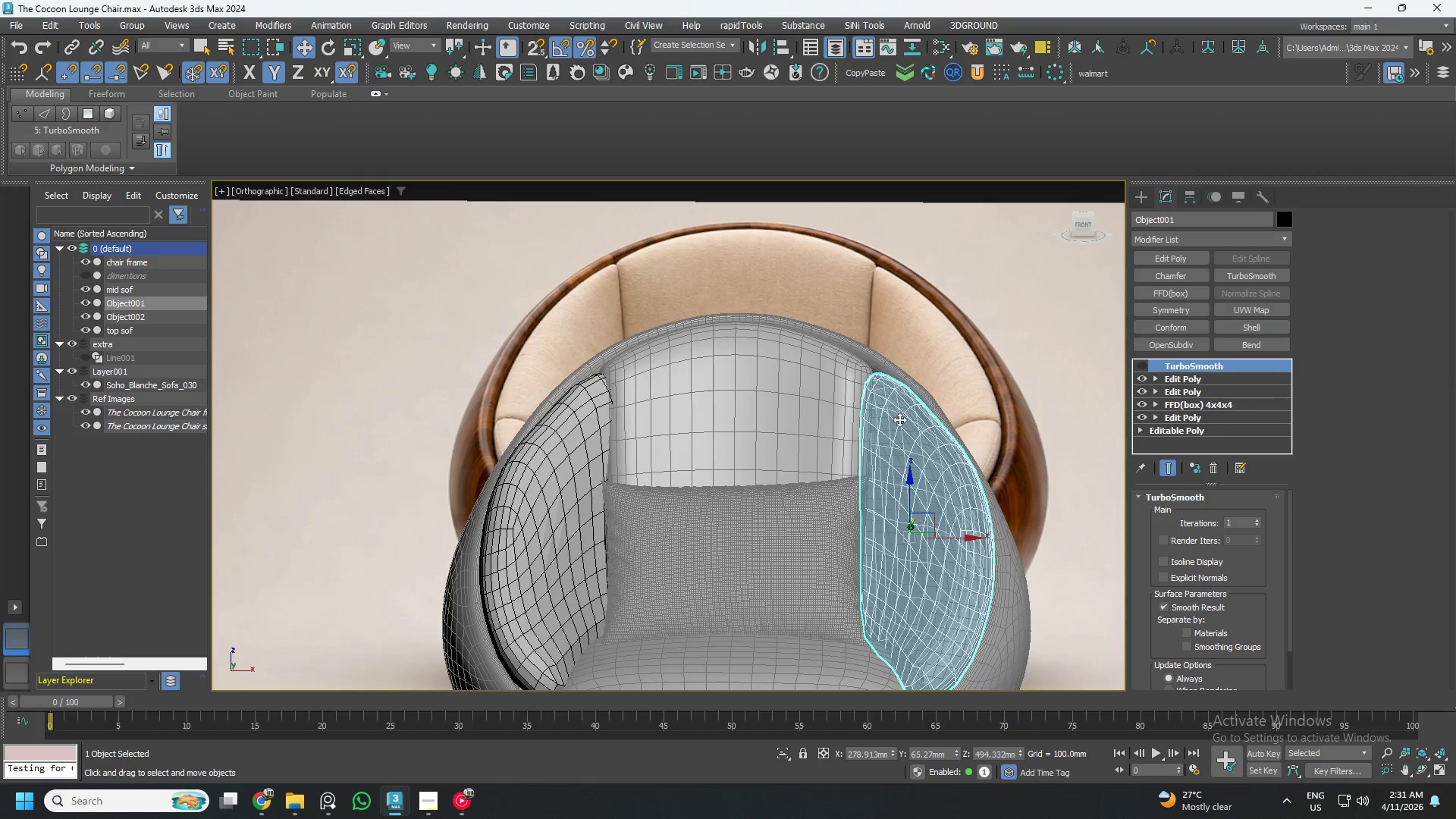 
scroll: coordinate [886, 375], scroll_direction: up, amount: 4.0
 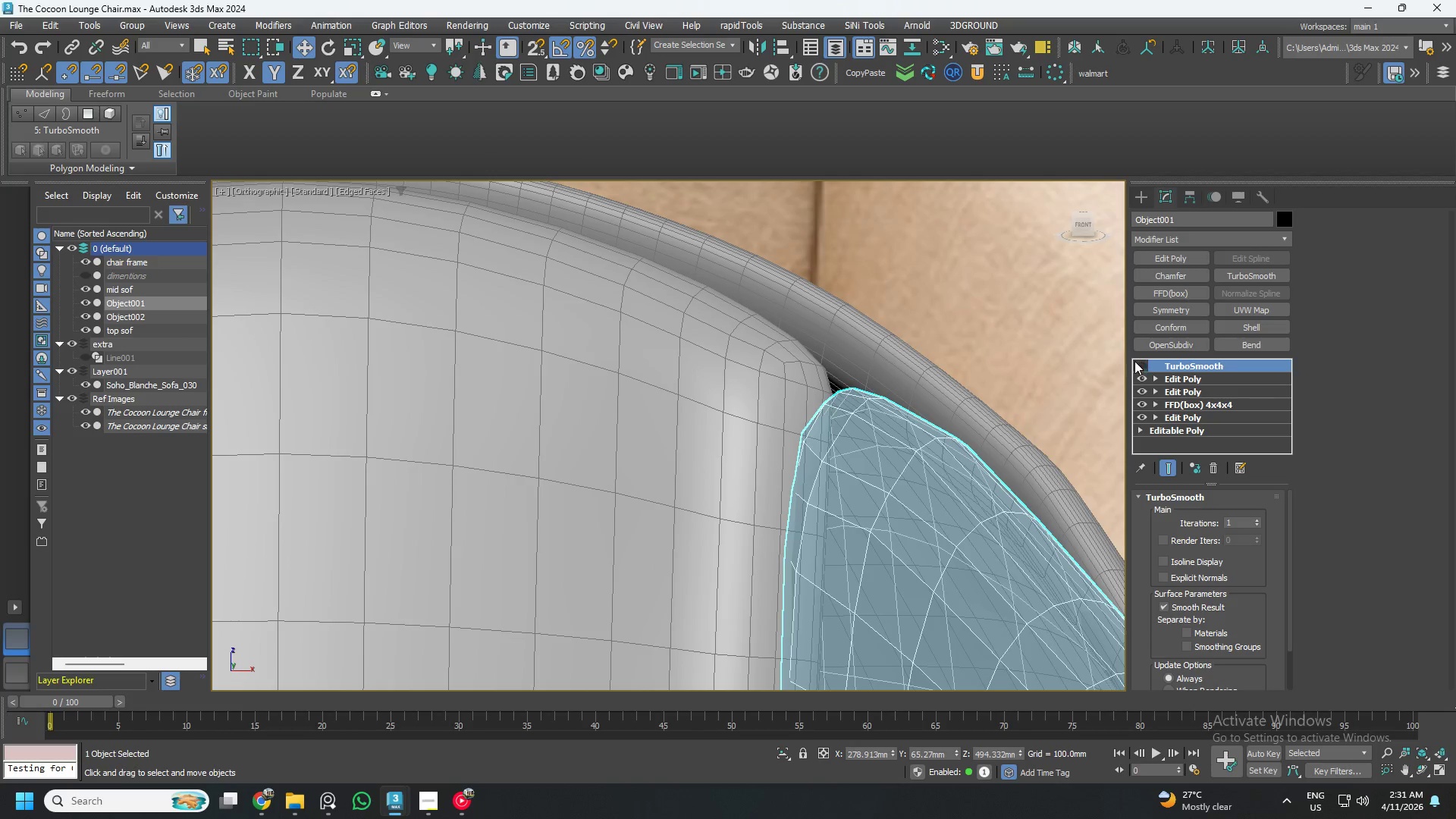 
left_click([1135, 363])
 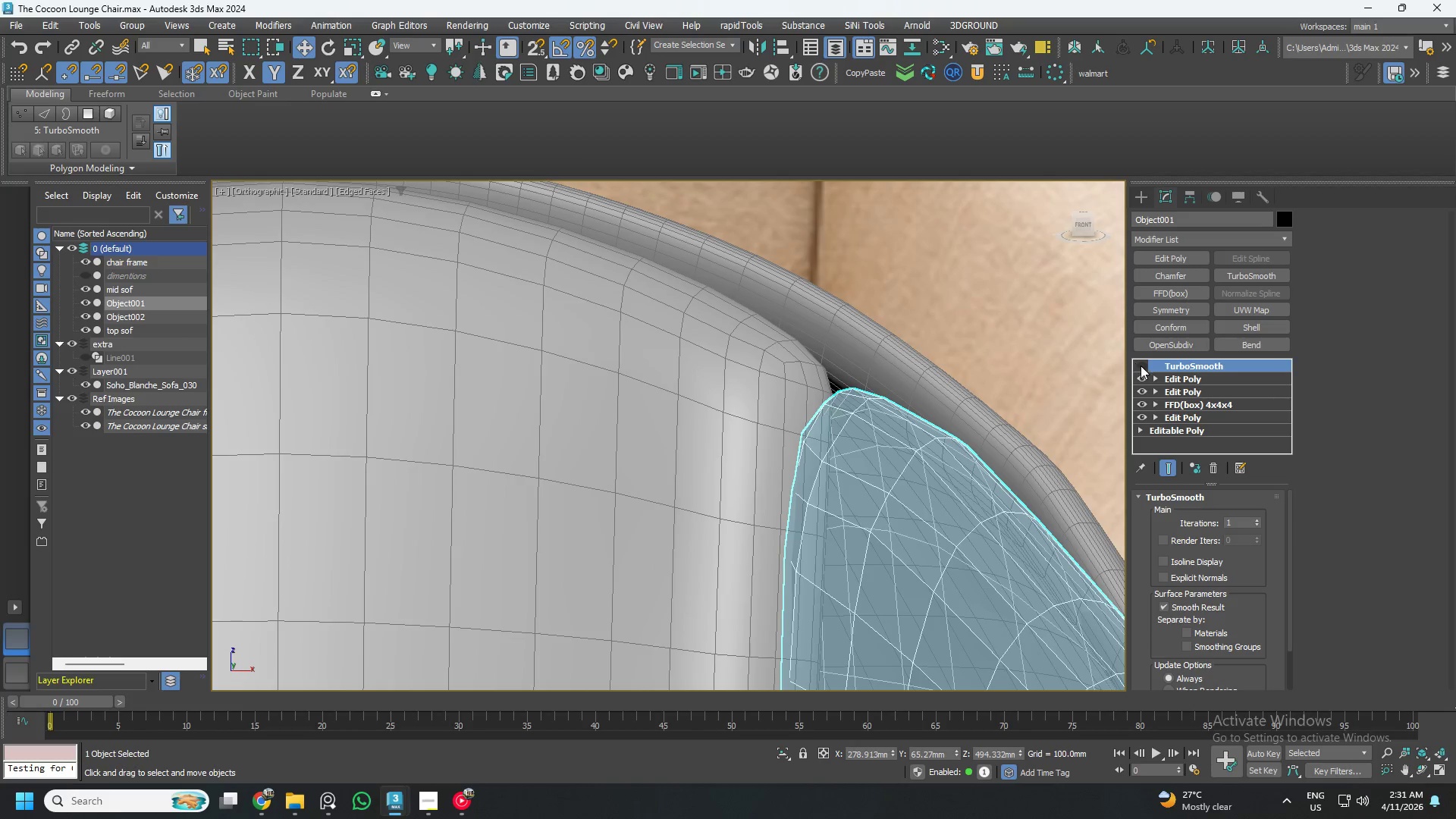 
left_click([1141, 366])
 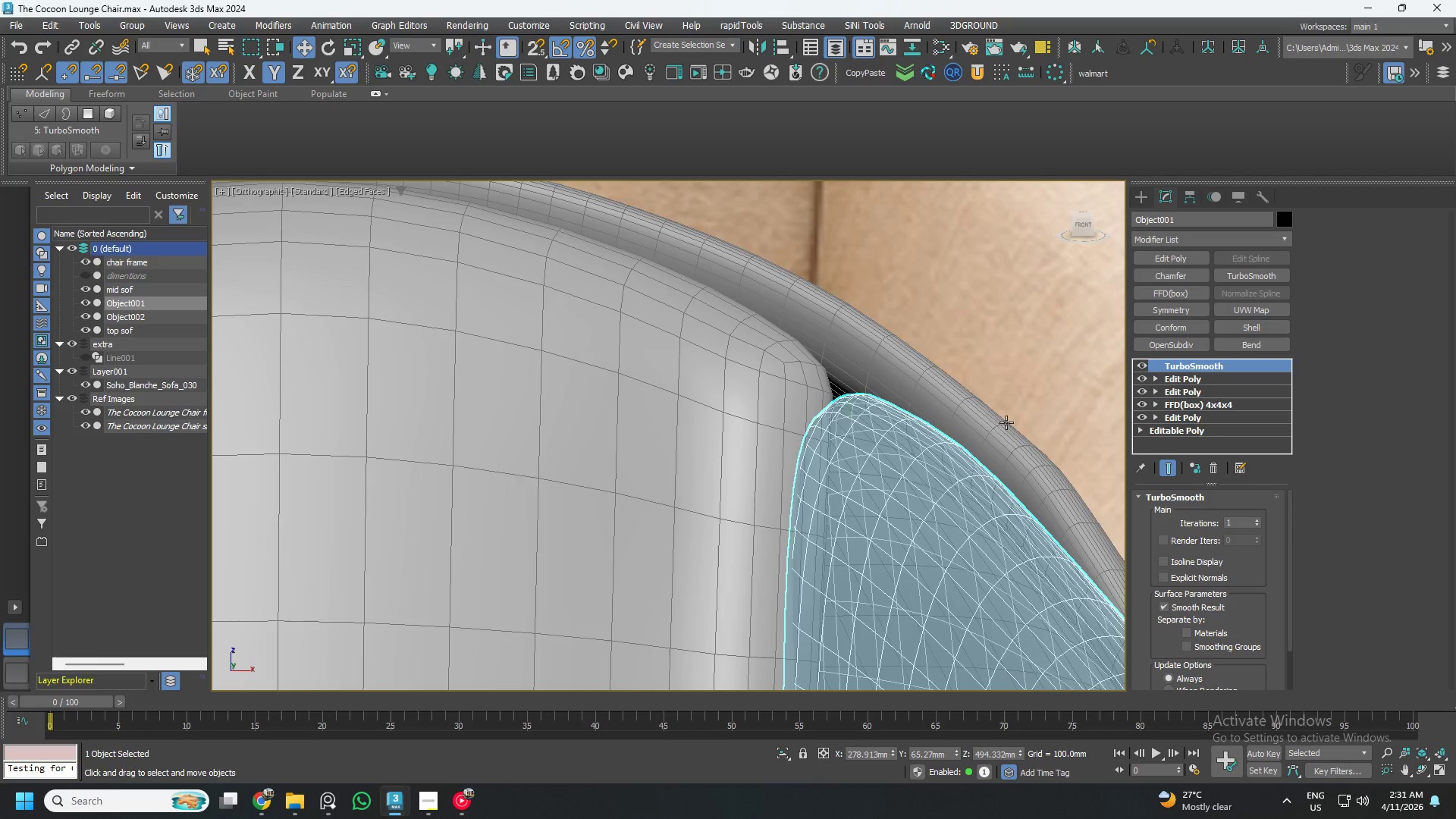 
left_click([1031, 394])
 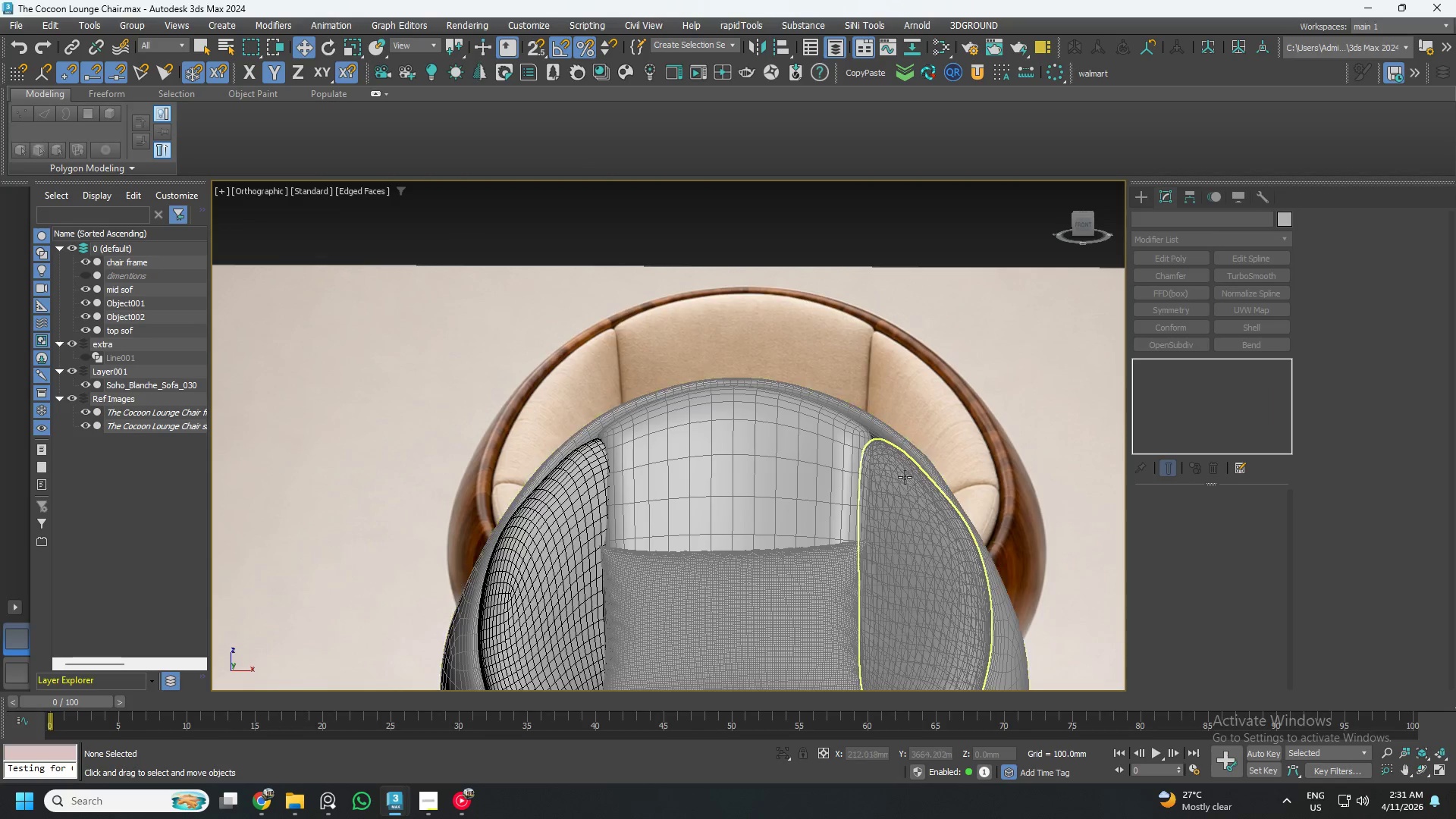 
scroll: coordinate [883, 454], scroll_direction: down, amount: 4.0
 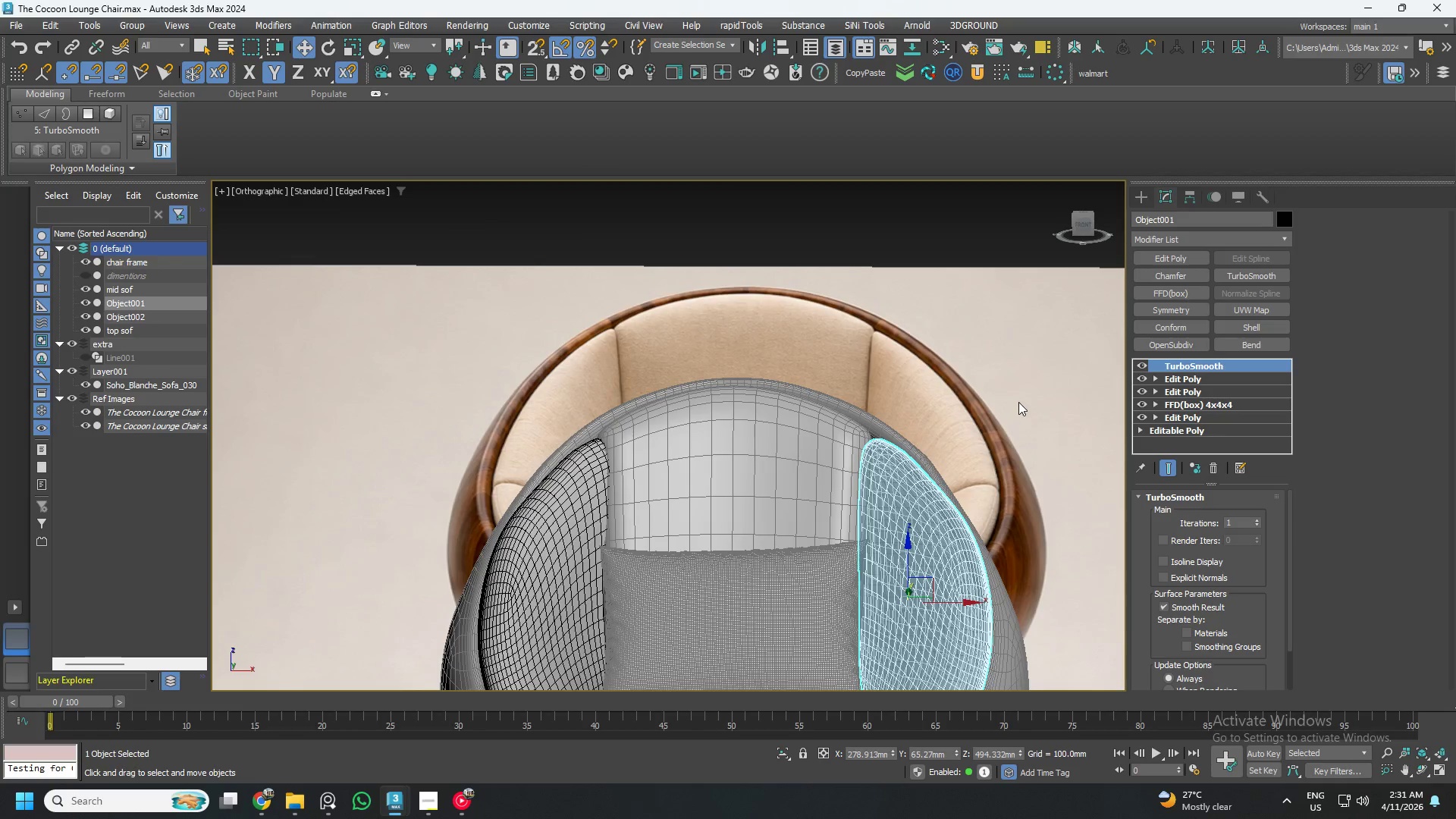 
left_click([896, 477])
 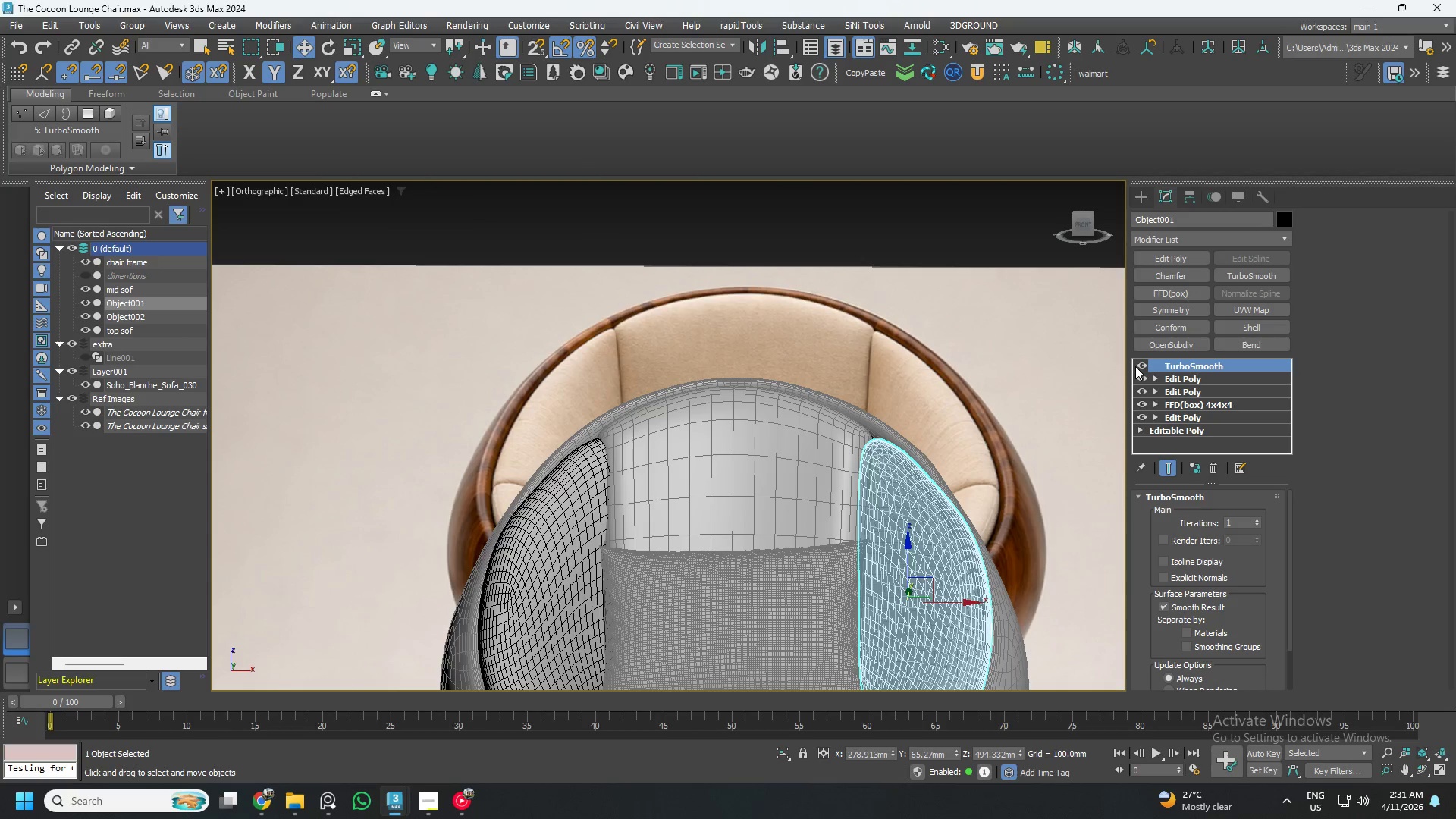 
left_click([1135, 366])
 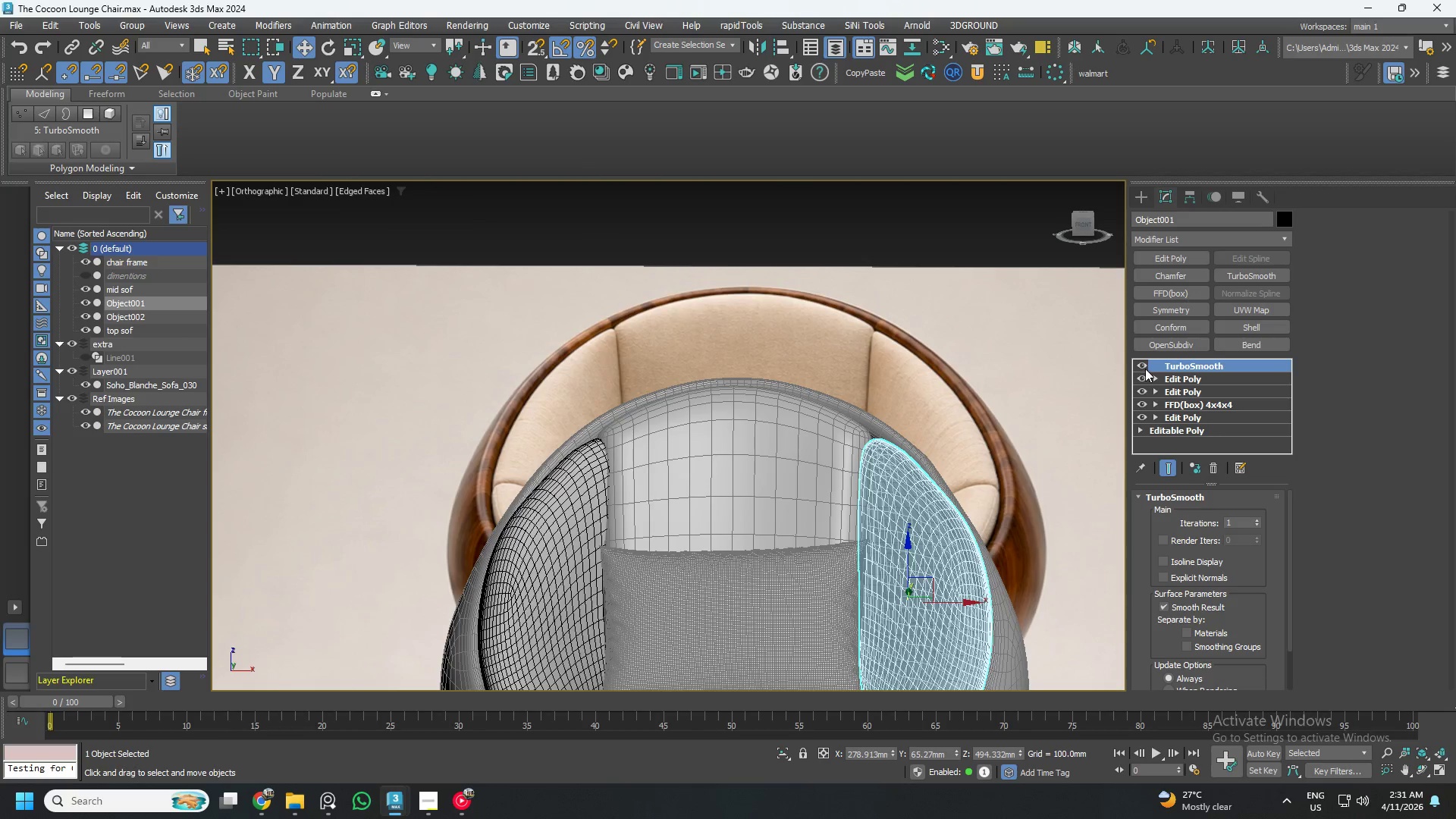 
left_click([1145, 369])
 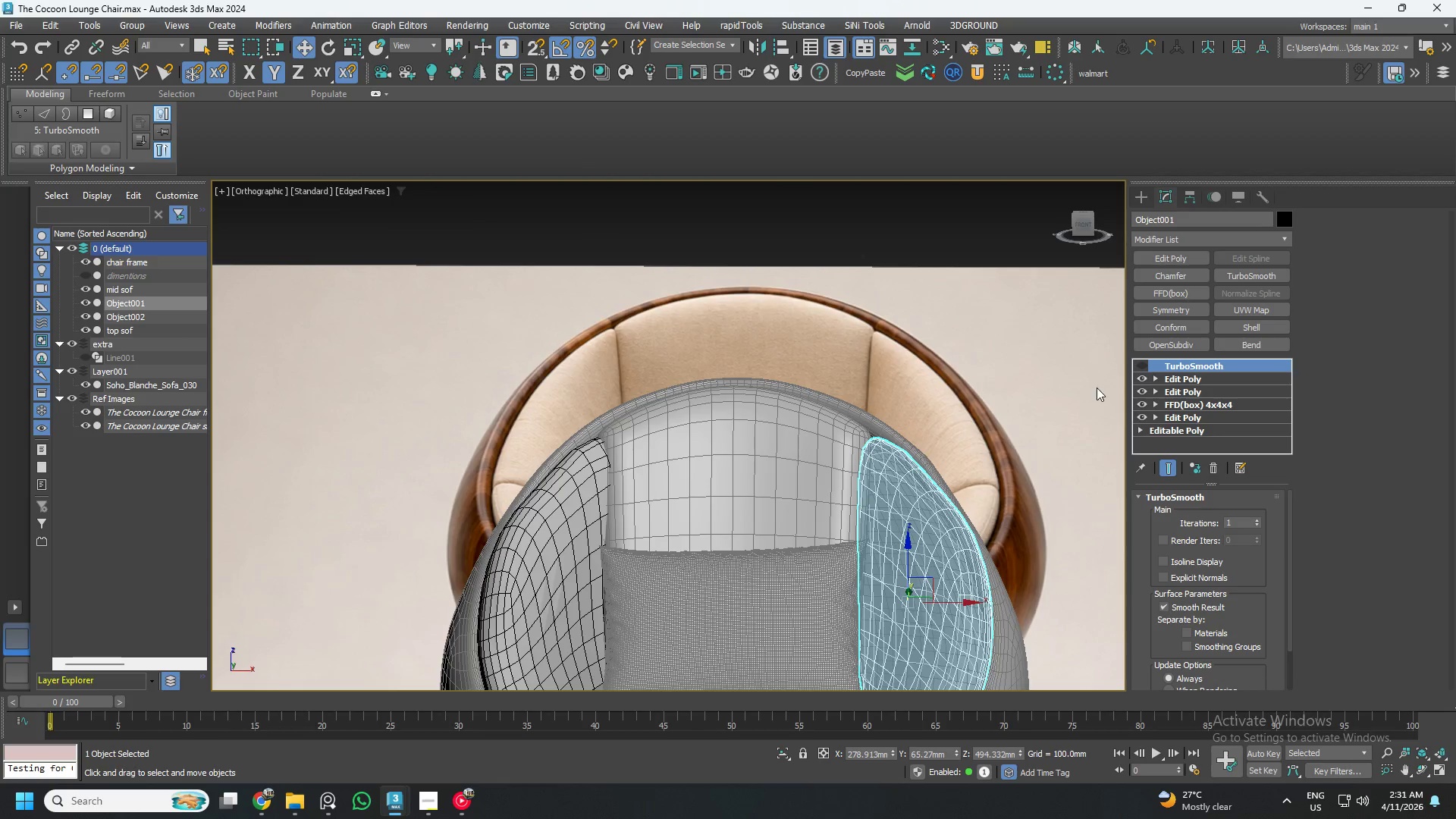 
left_click([1171, 378])
 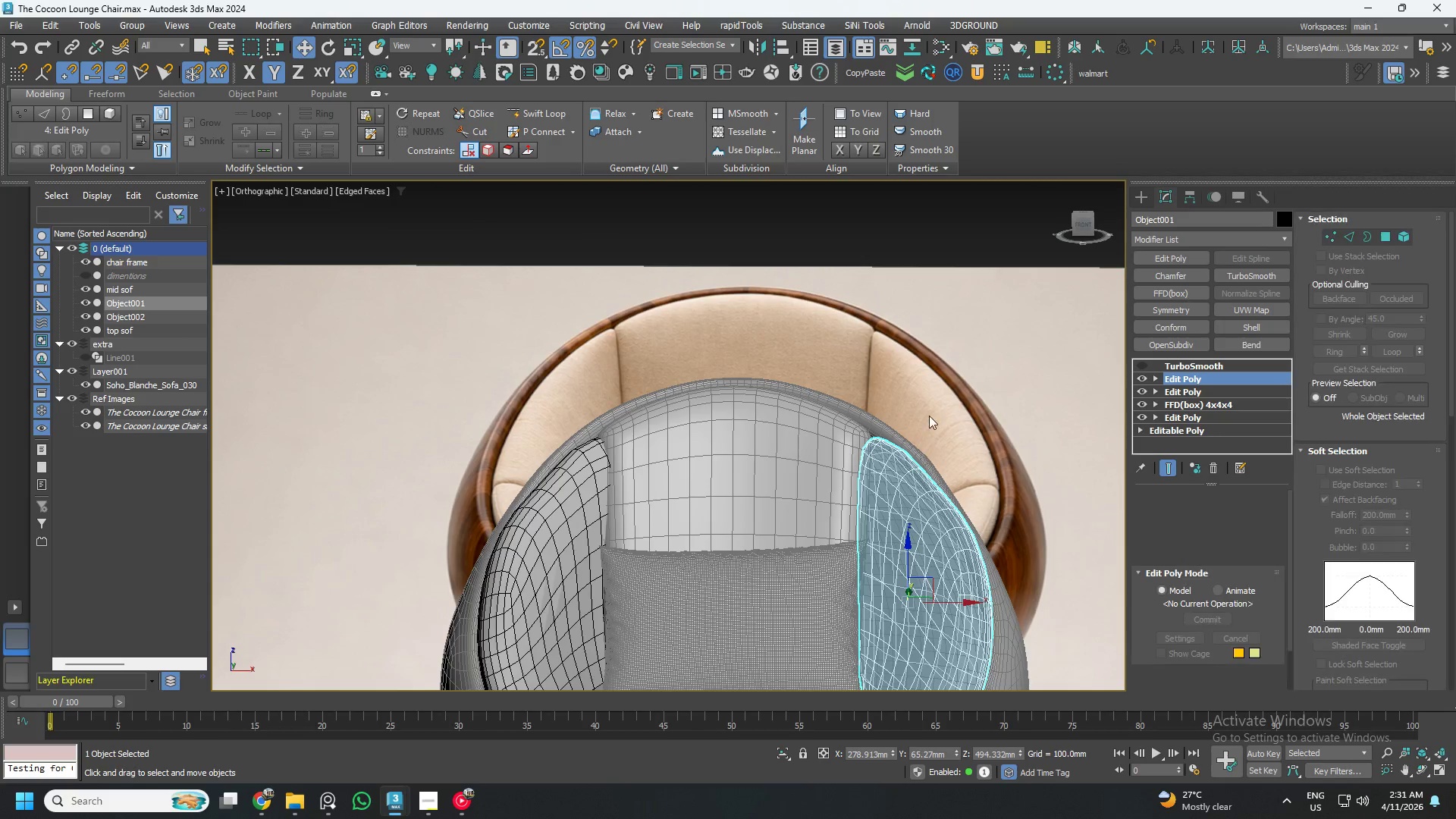 
key(1)
 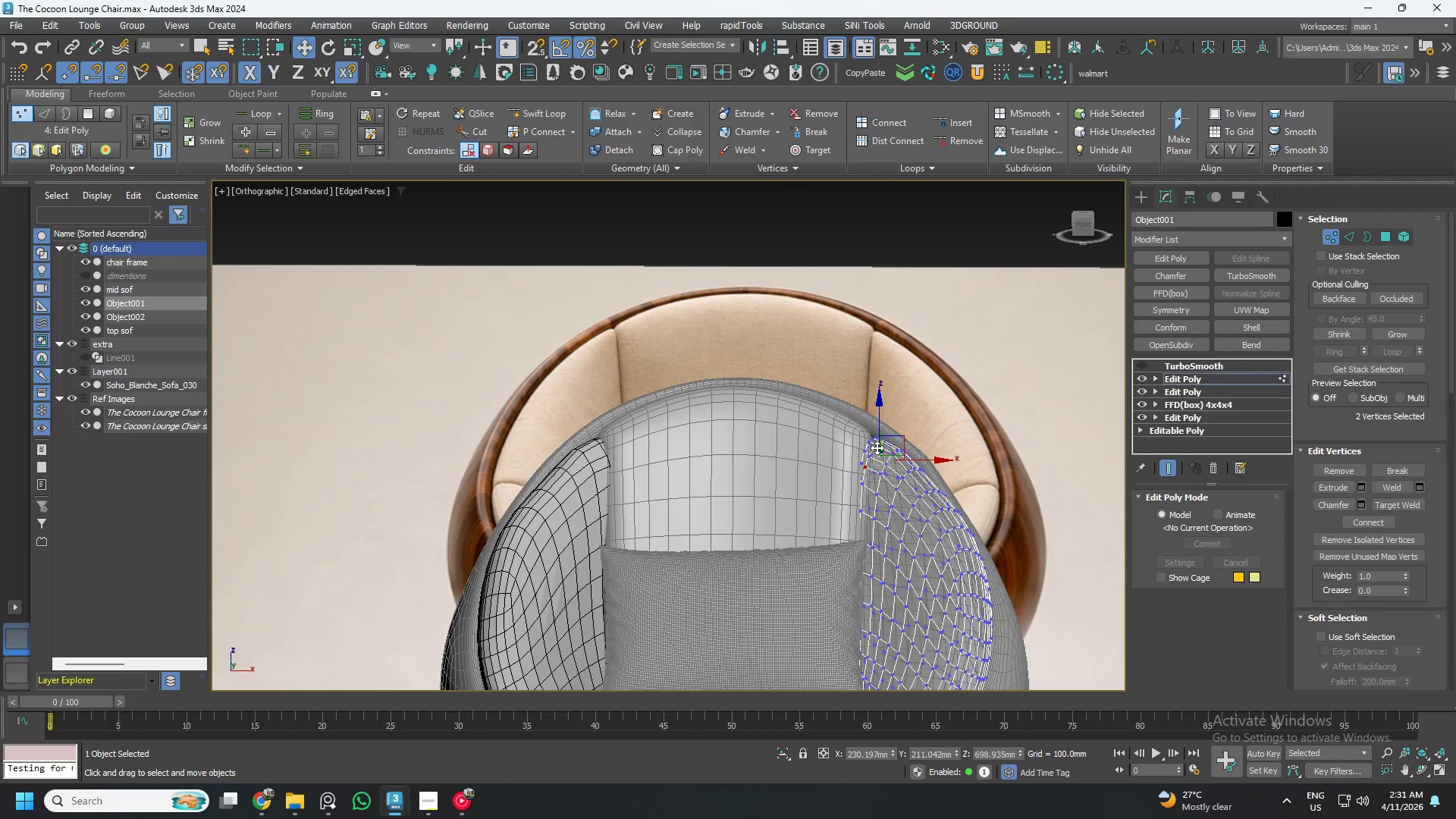 
left_click_drag(start_coordinate=[750, 305], to_coordinate=[918, 450])
 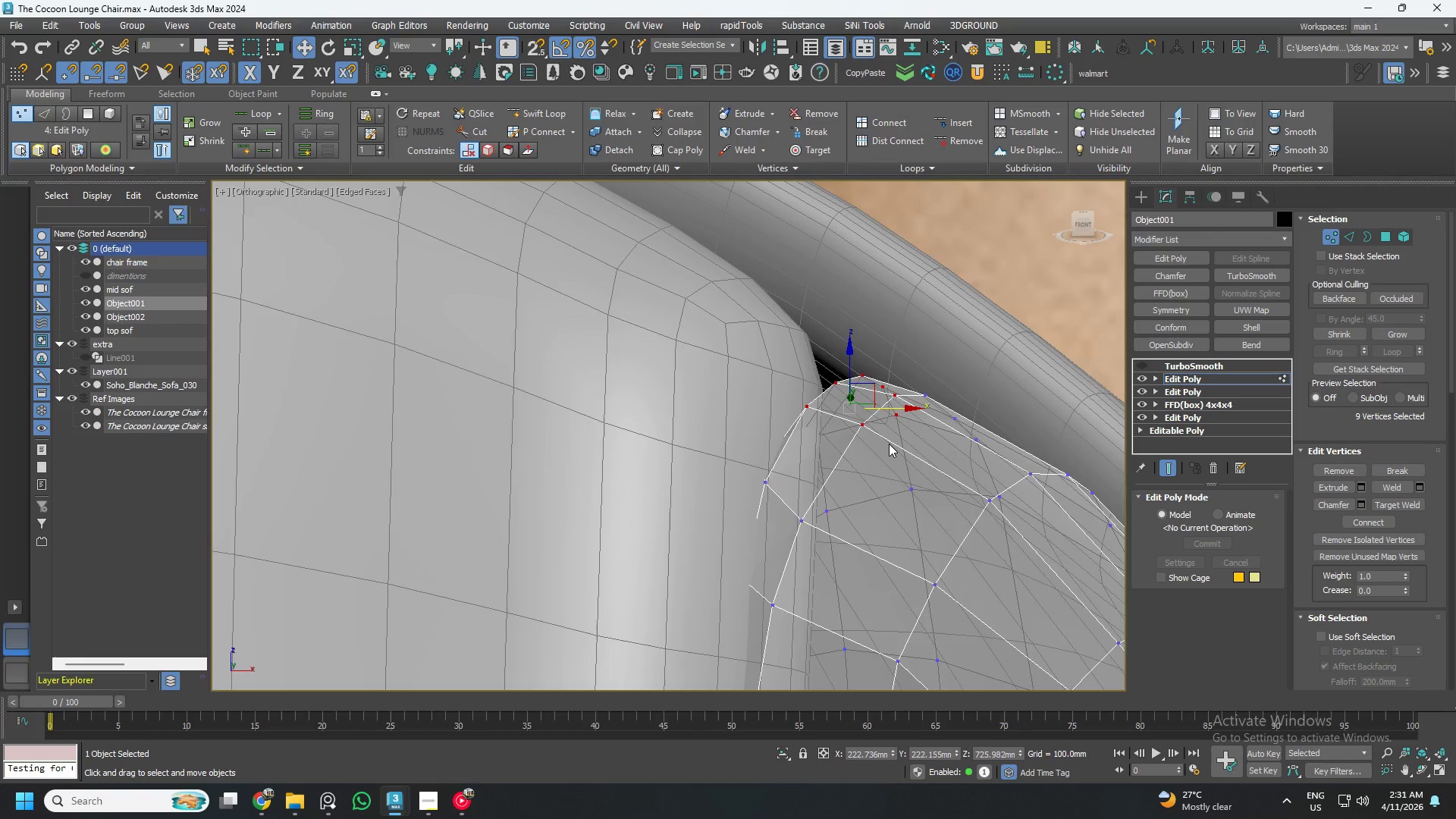 
scroll: coordinate [879, 446], scroll_direction: up, amount: 6.0
 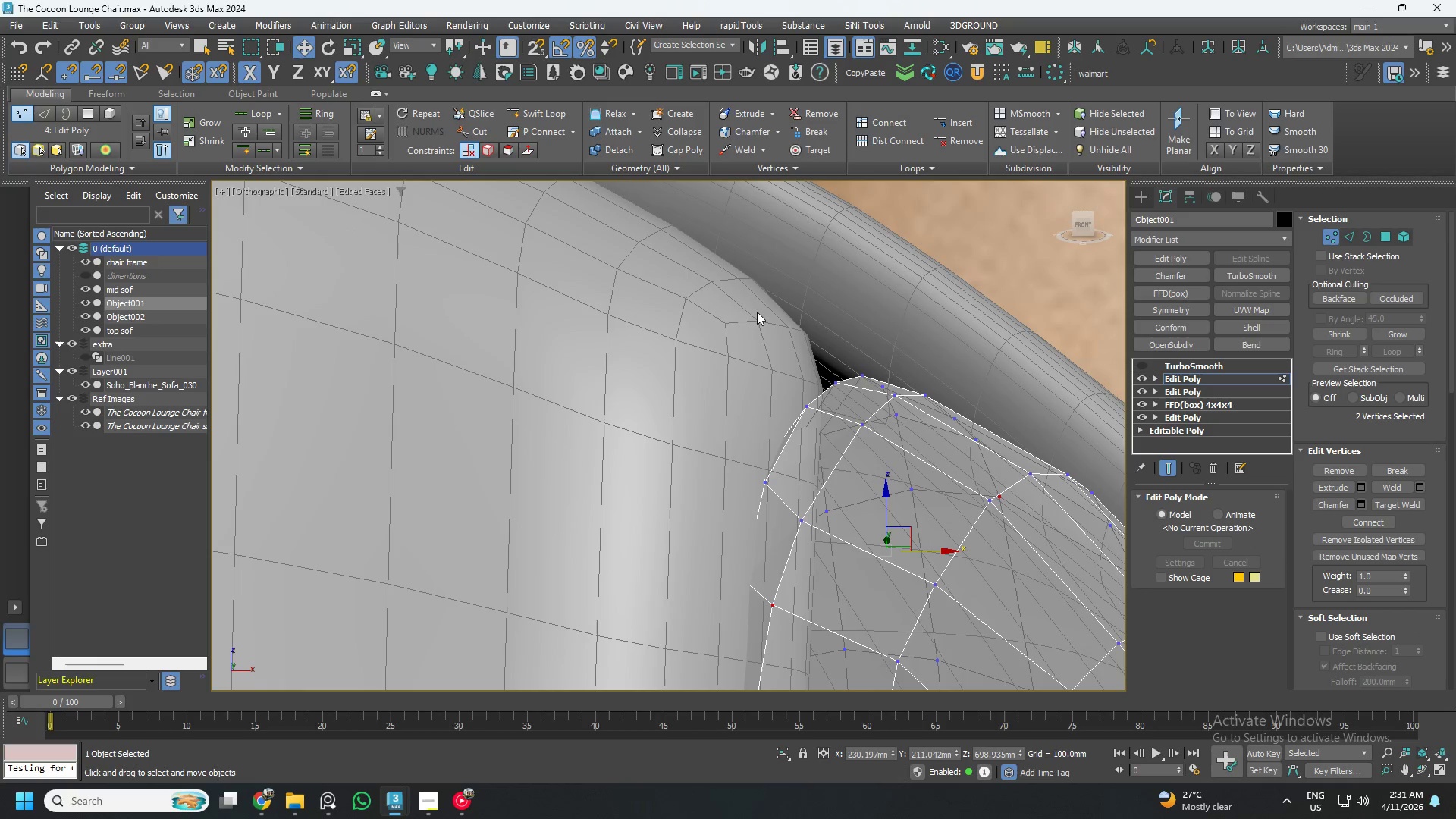 
hold_key(key=AltLeft, duration=1.11)
 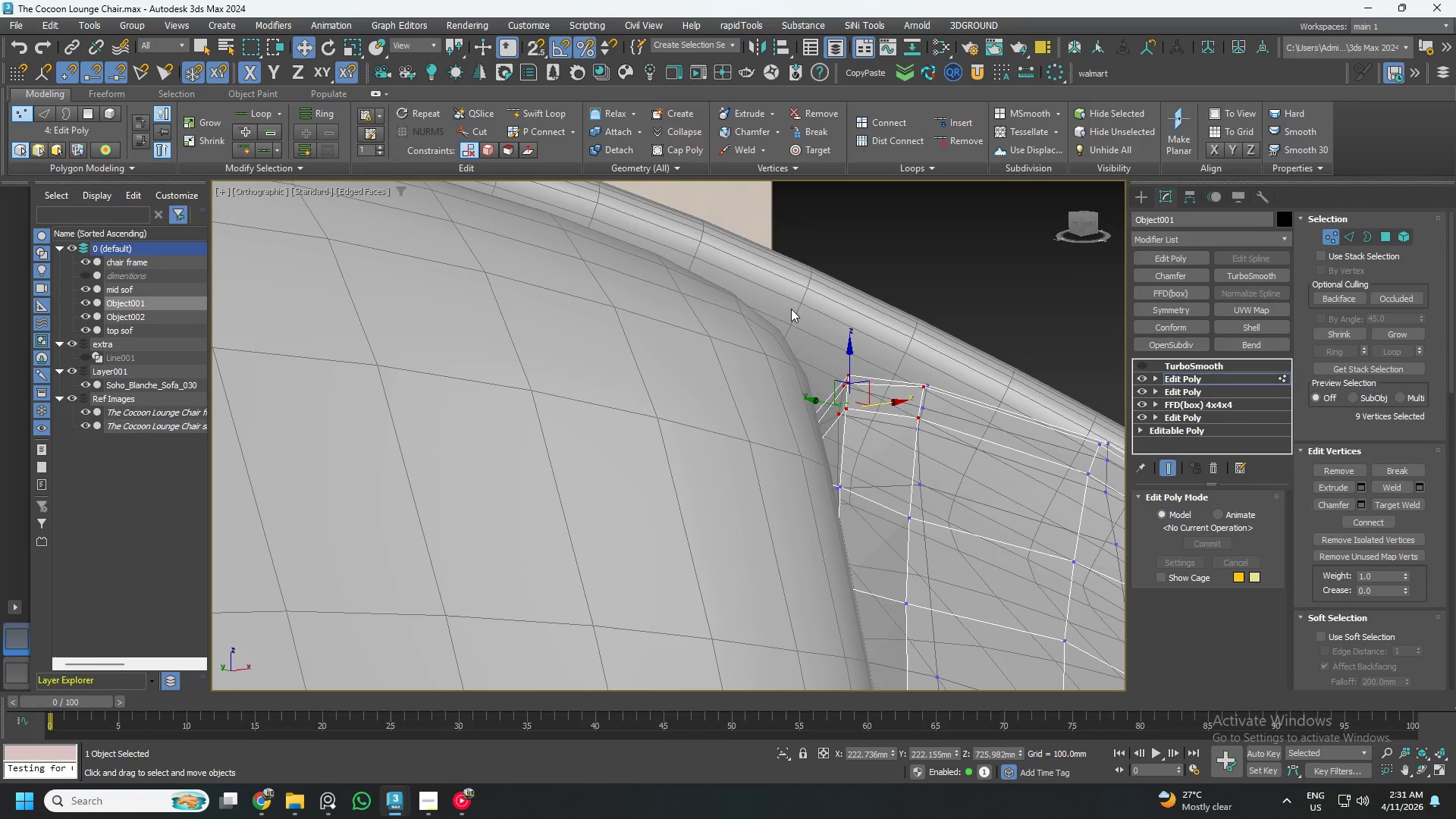 
left_click_drag(start_coordinate=[791, 309], to_coordinate=[878, 444])
 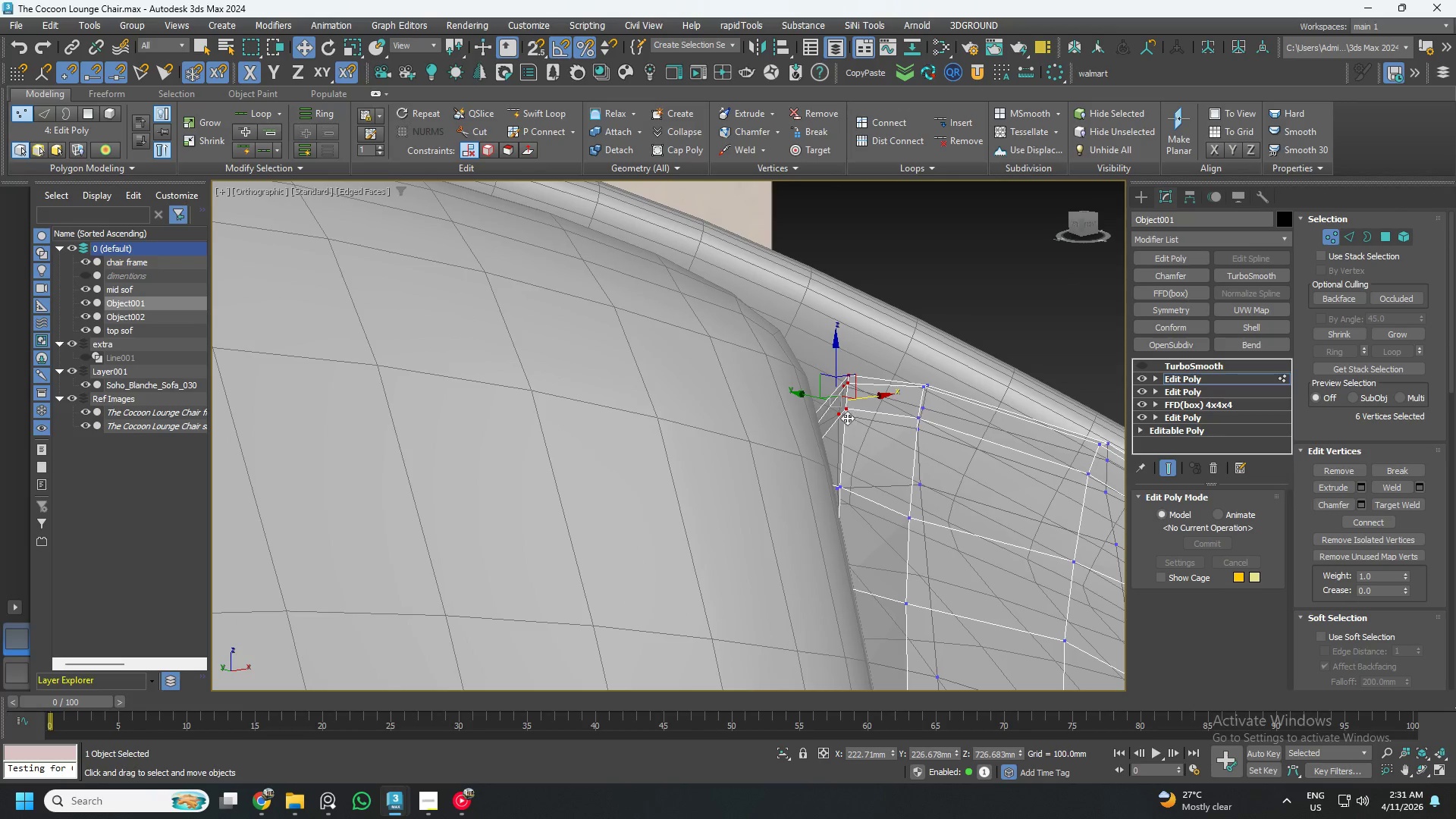 
hold_key(key=AltLeft, duration=1.33)
 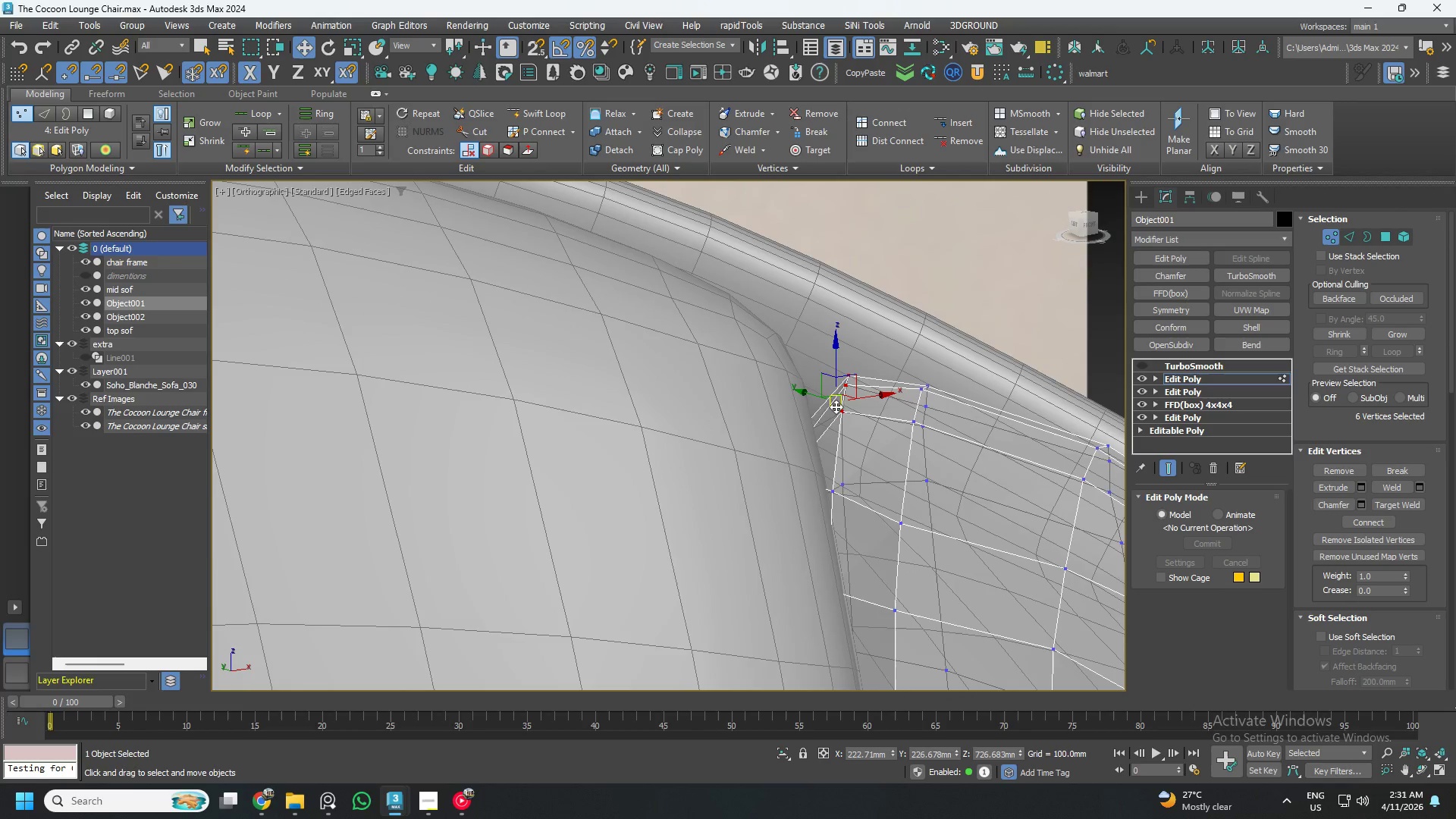 
left_click_drag(start_coordinate=[836, 406], to_coordinate=[805, 363])
 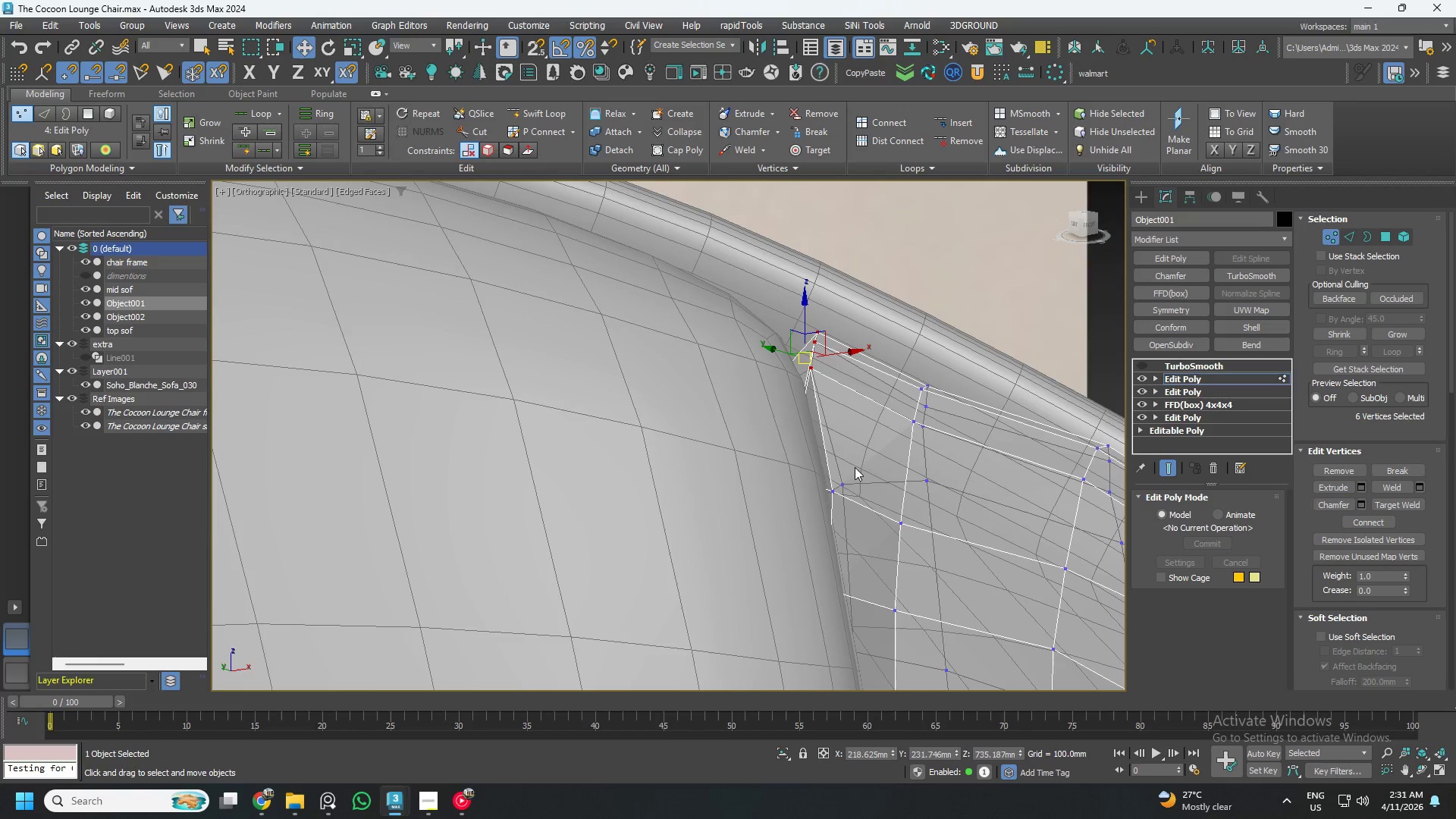 
hold_key(key=AltLeft, duration=0.72)
 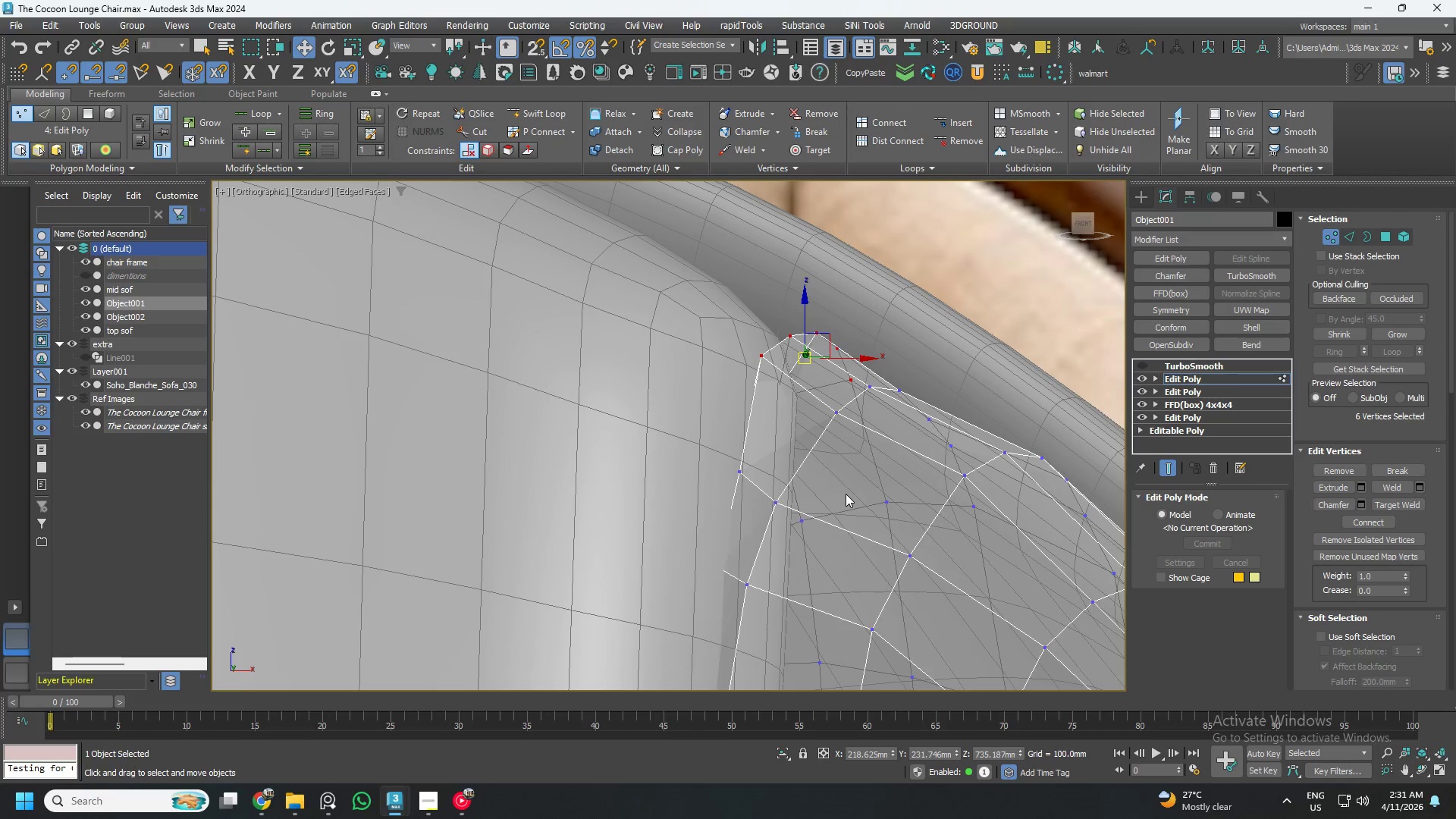 
key(Alt+X)
 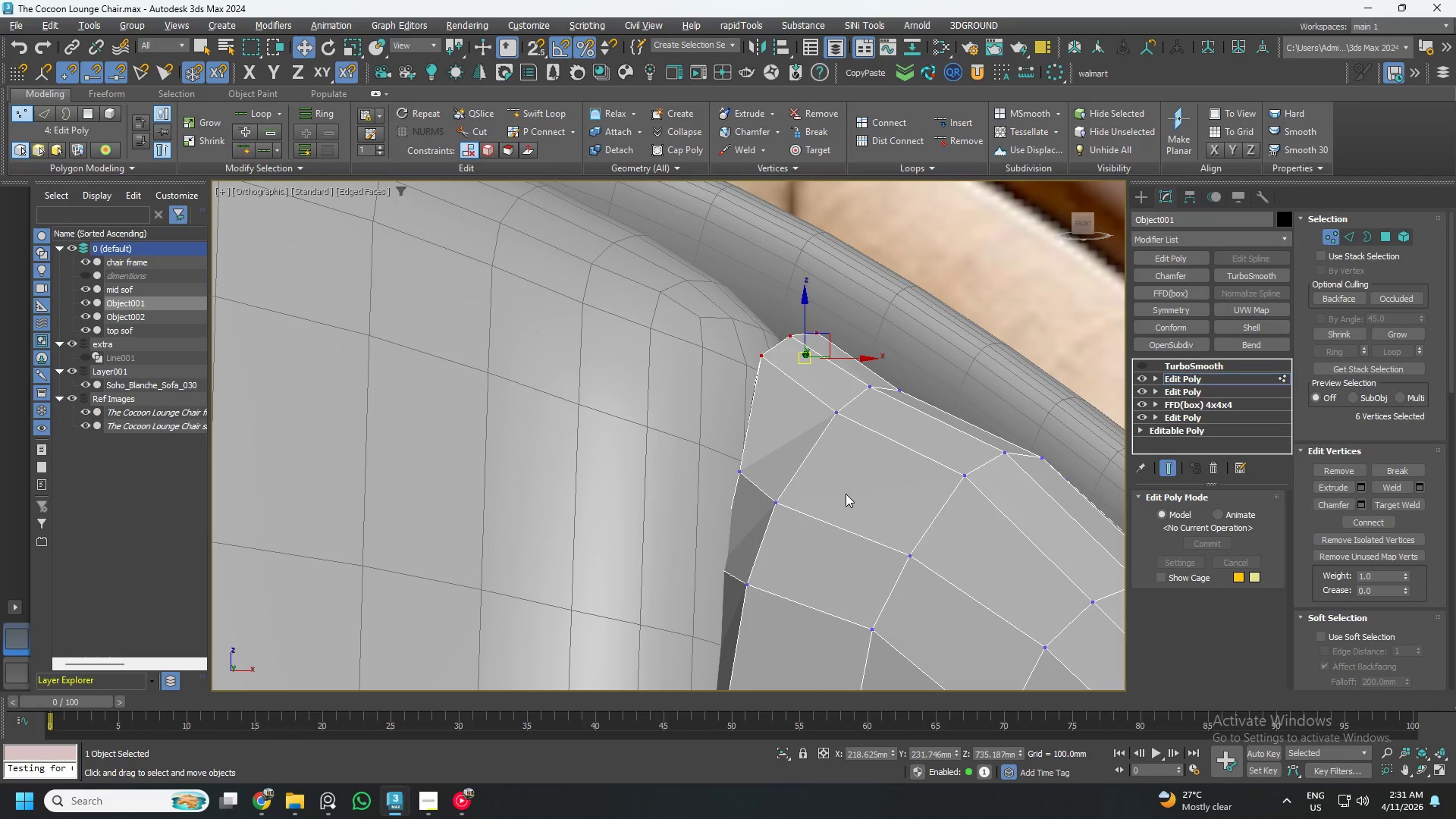 
key(Alt+AltLeft)
 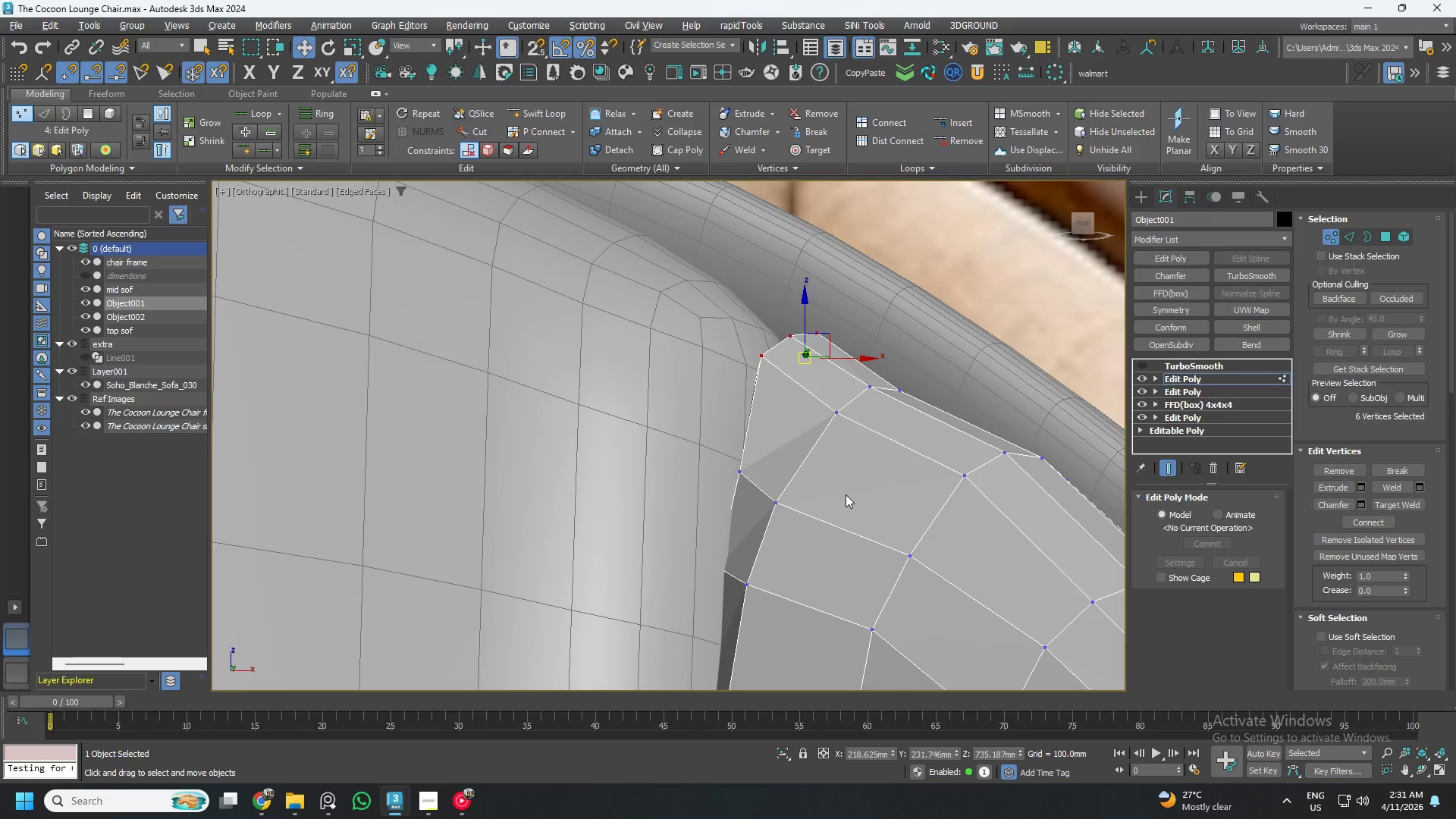 
key(Alt+X)
 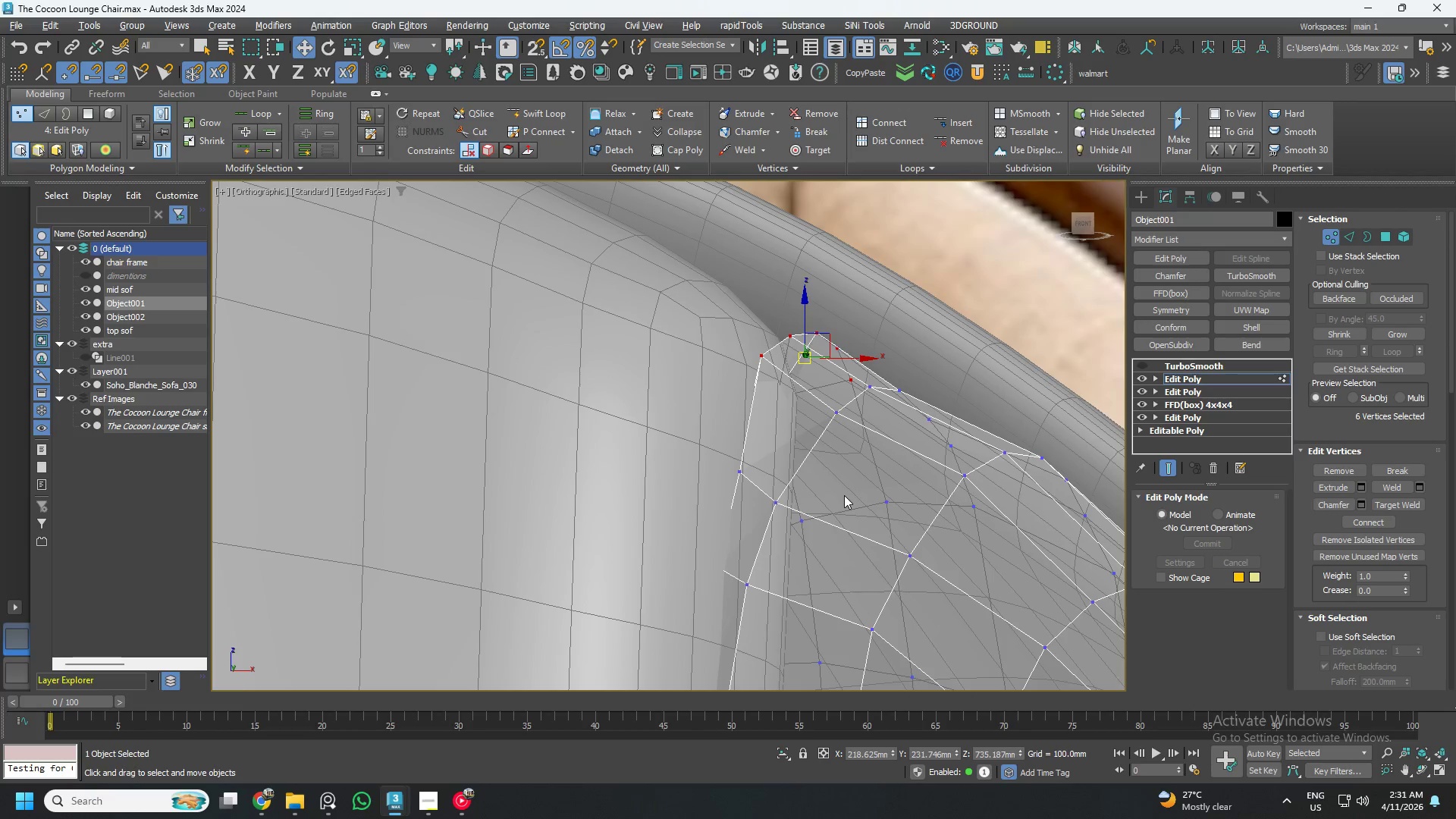 
key(Control+ControlLeft)
 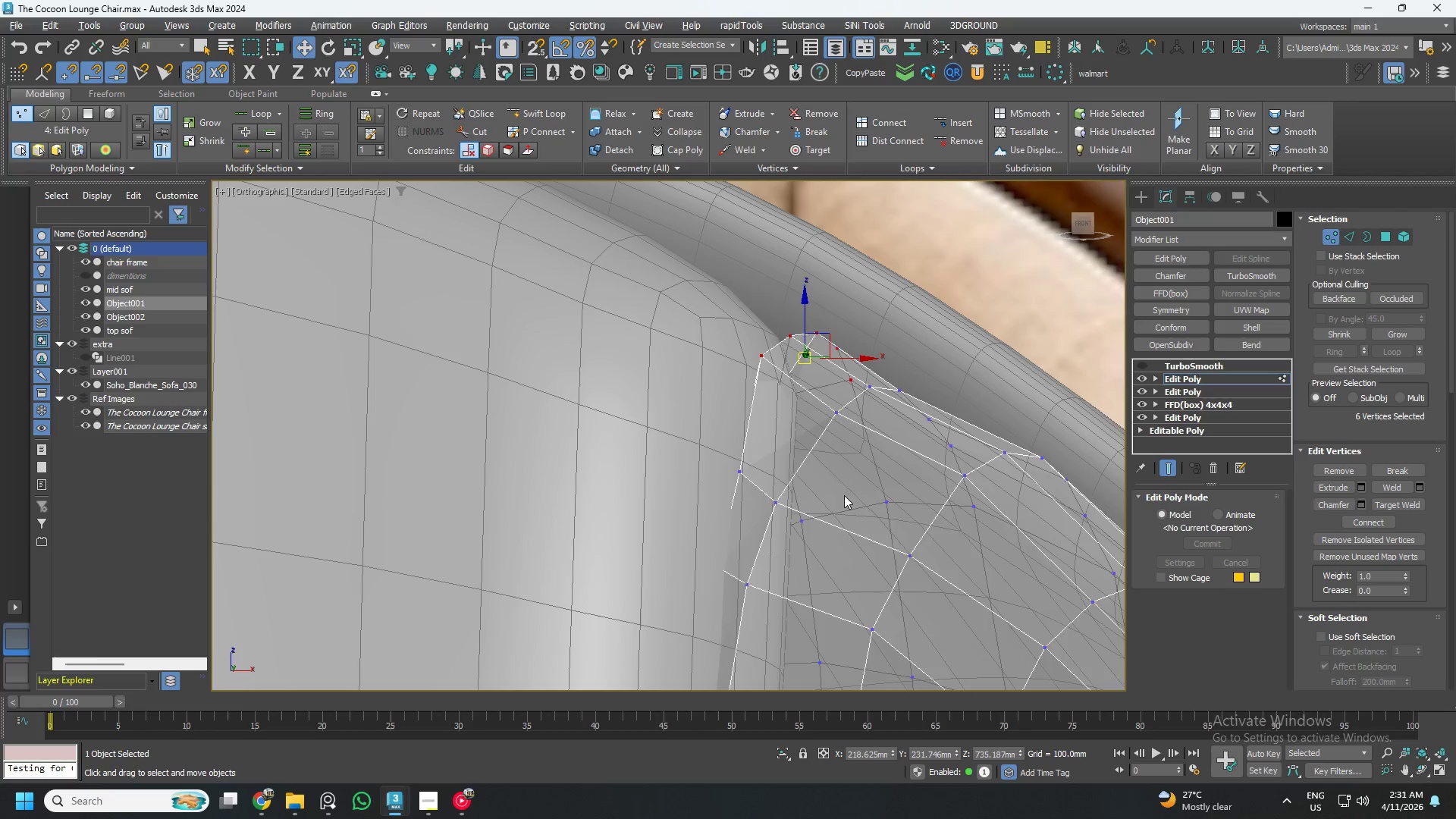 
key(Z)
 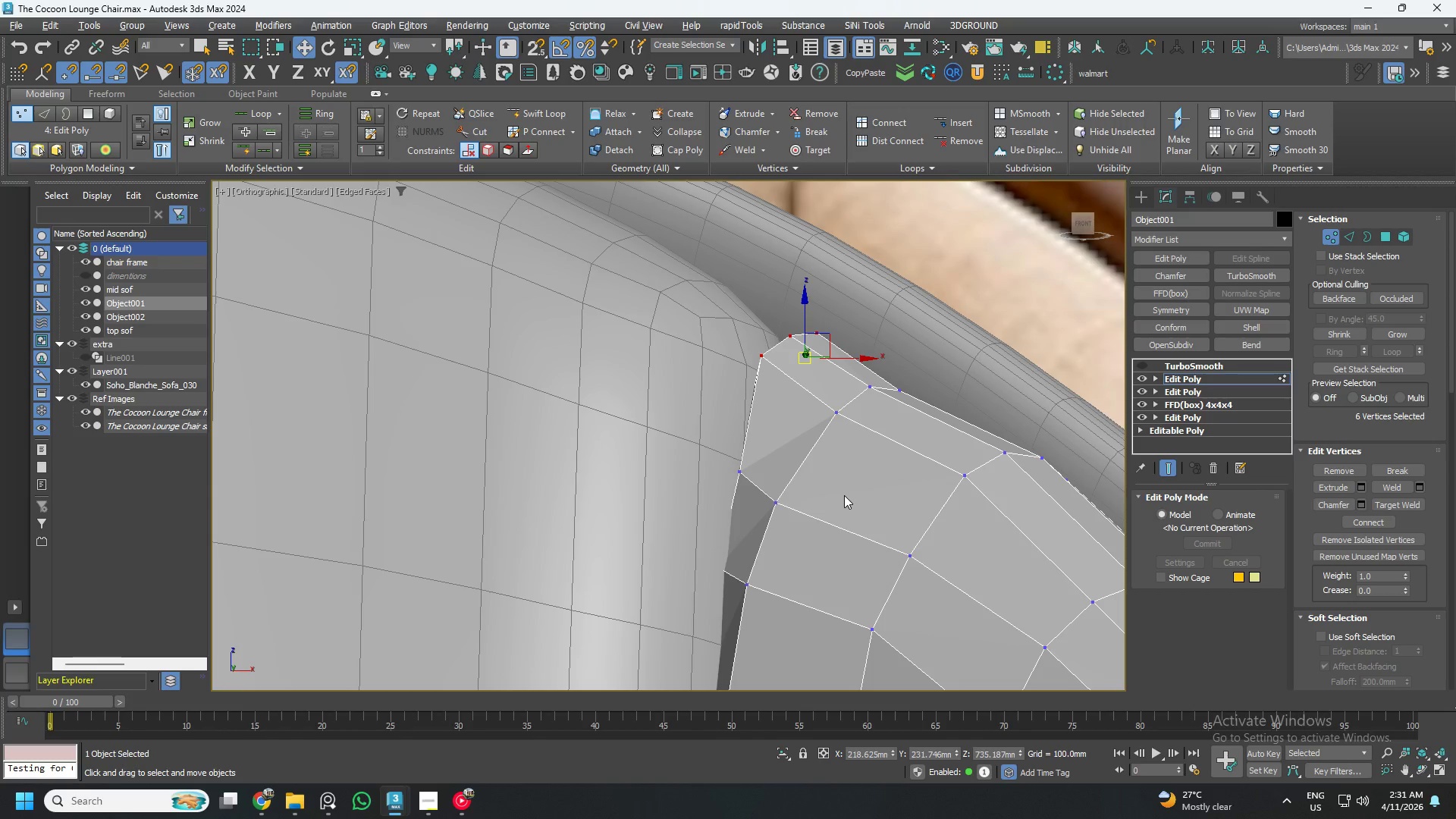 
key(Control+Z)
 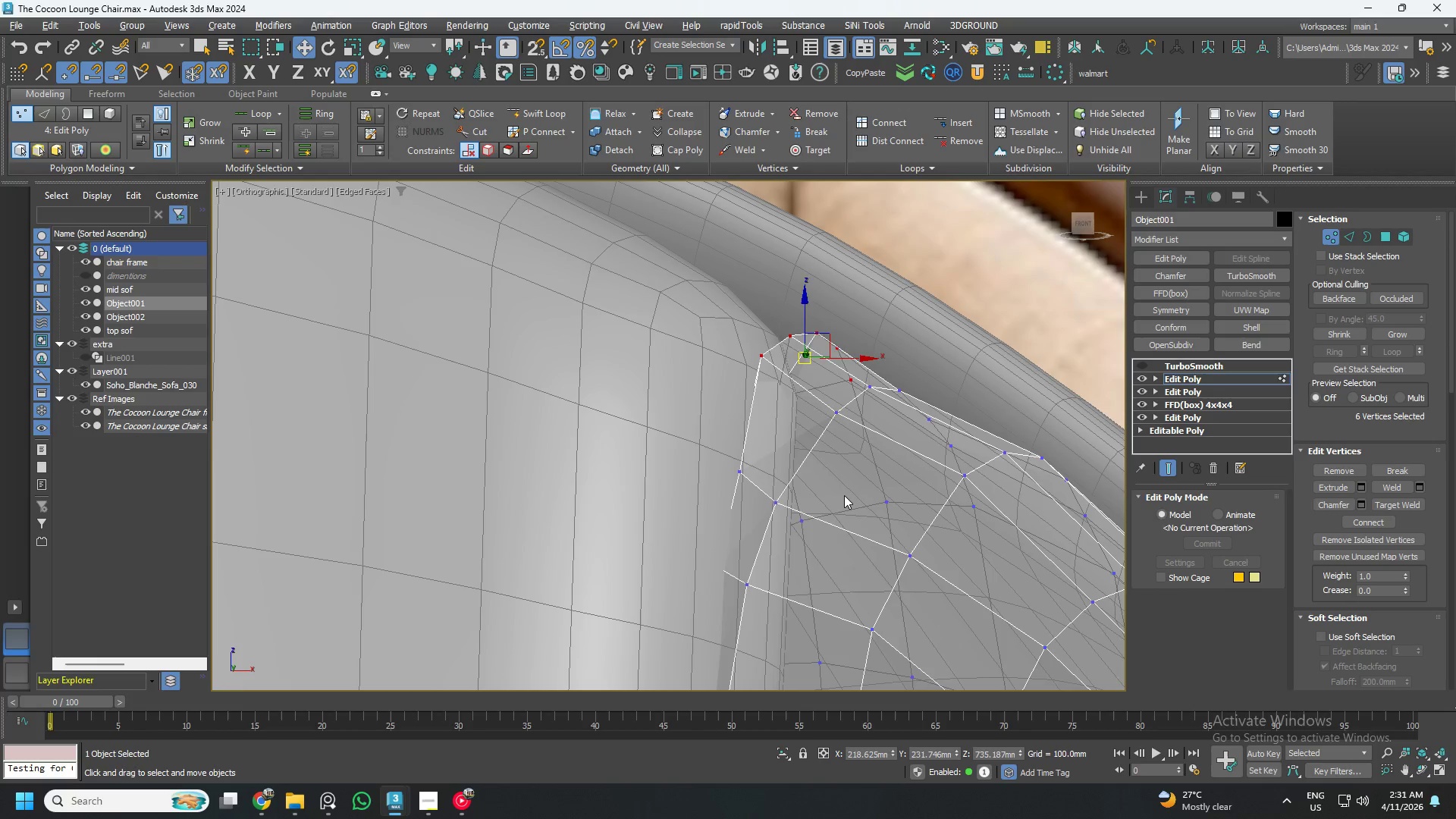 
key(Control+Z)
 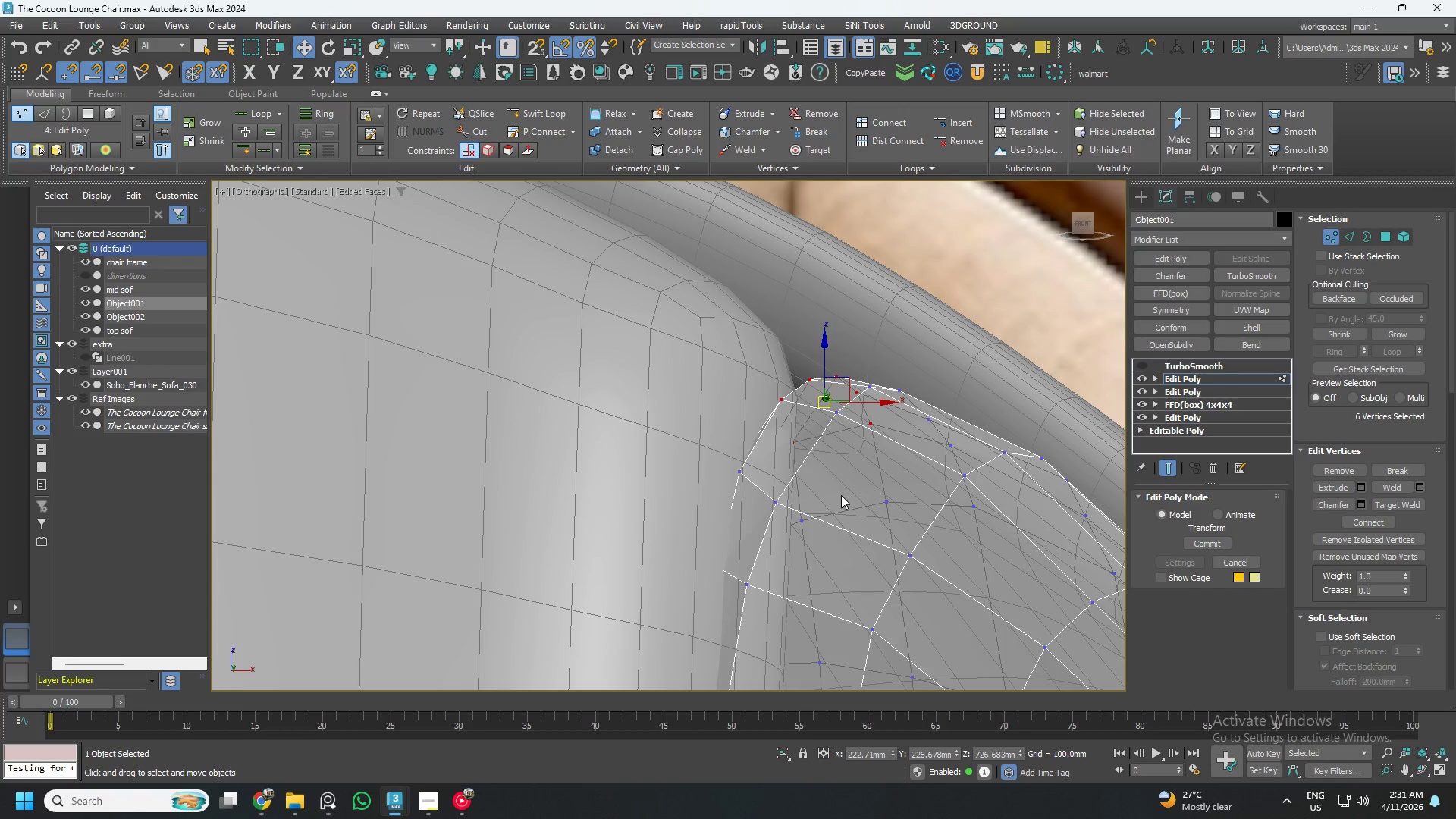 
key(F3)
 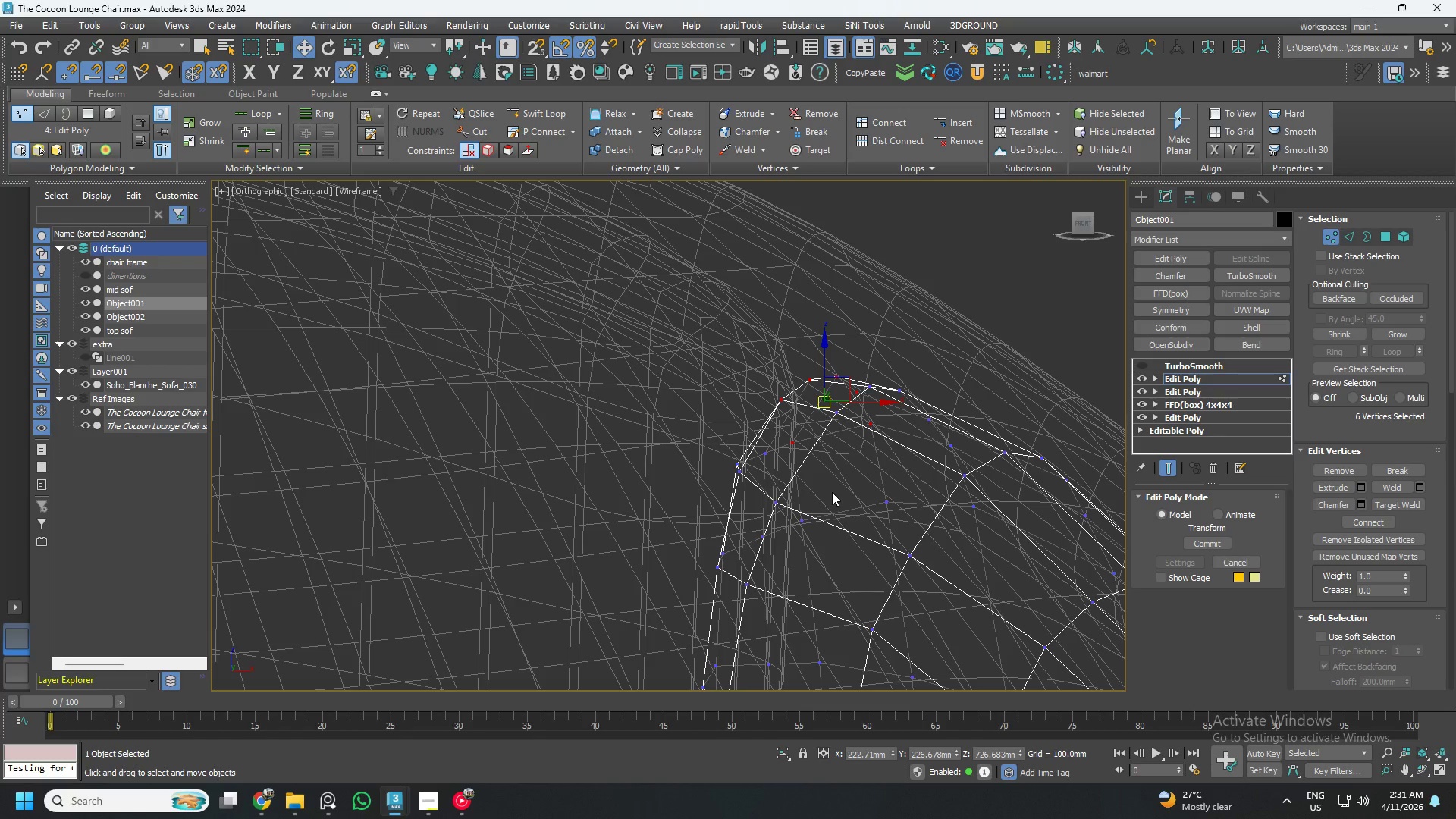 
hold_key(key=AltLeft, duration=0.83)
 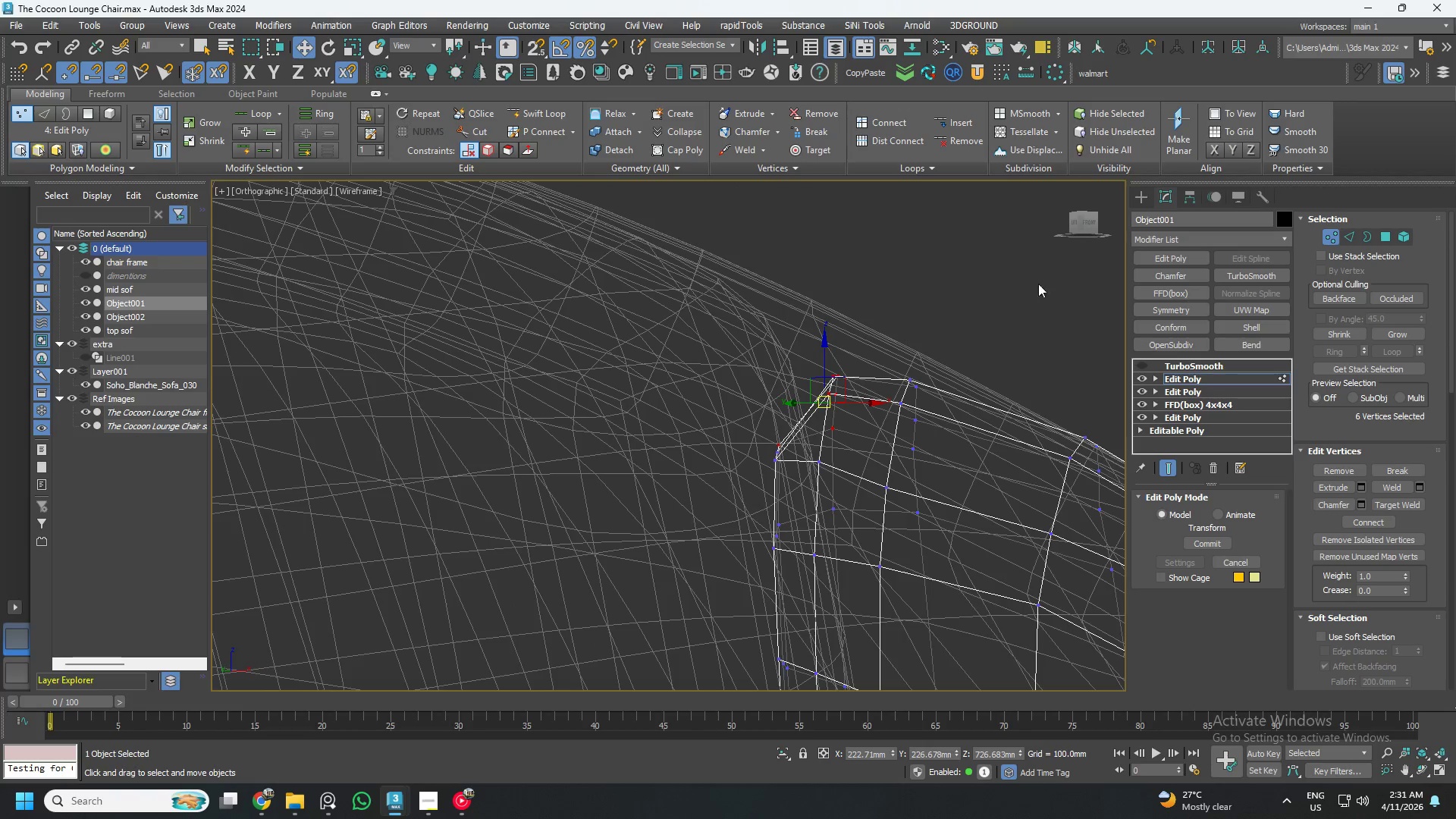 
hold_key(key=AltLeft, duration=1.51)
 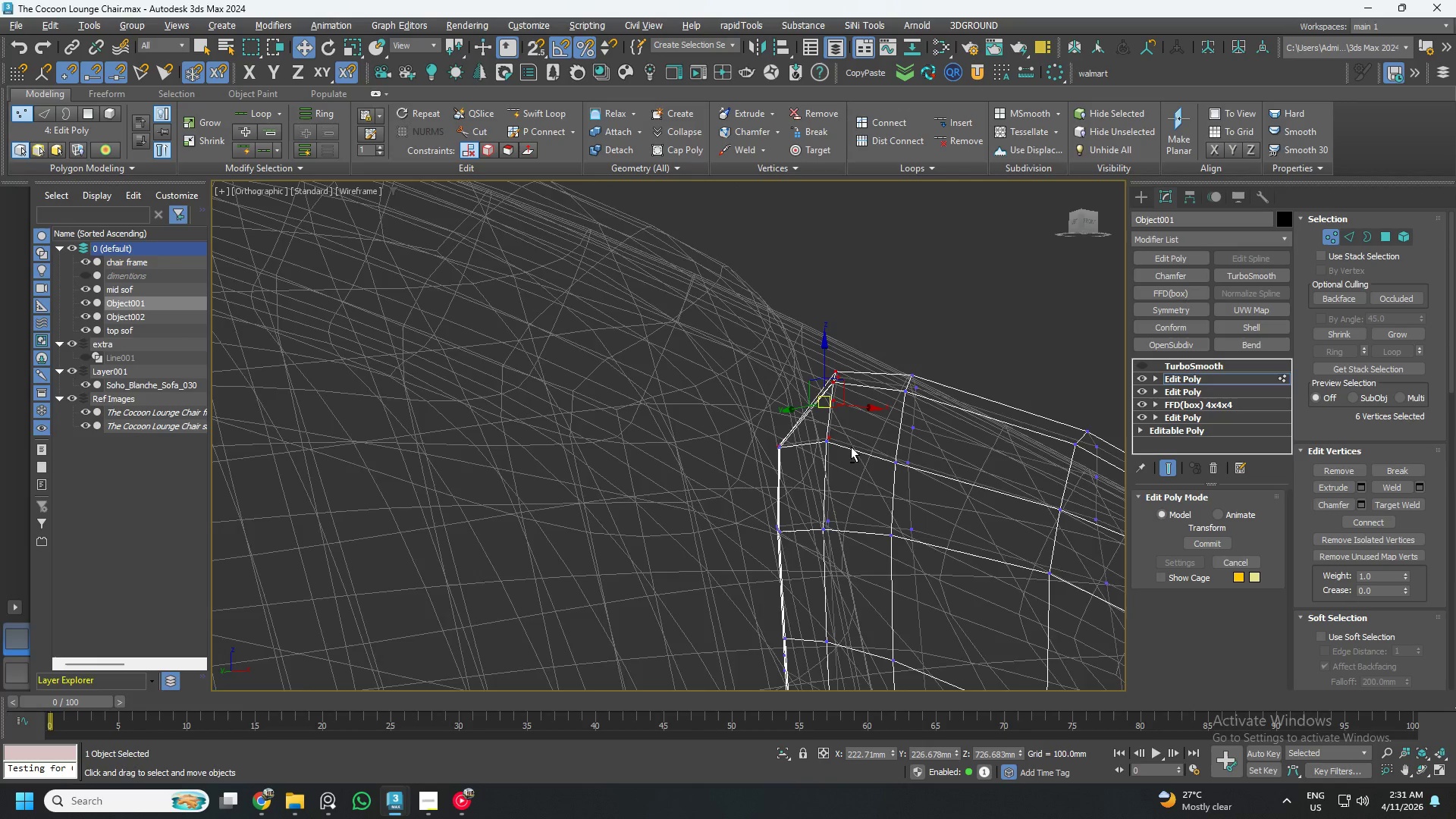 
hold_key(key=AltLeft, duration=1.52)
 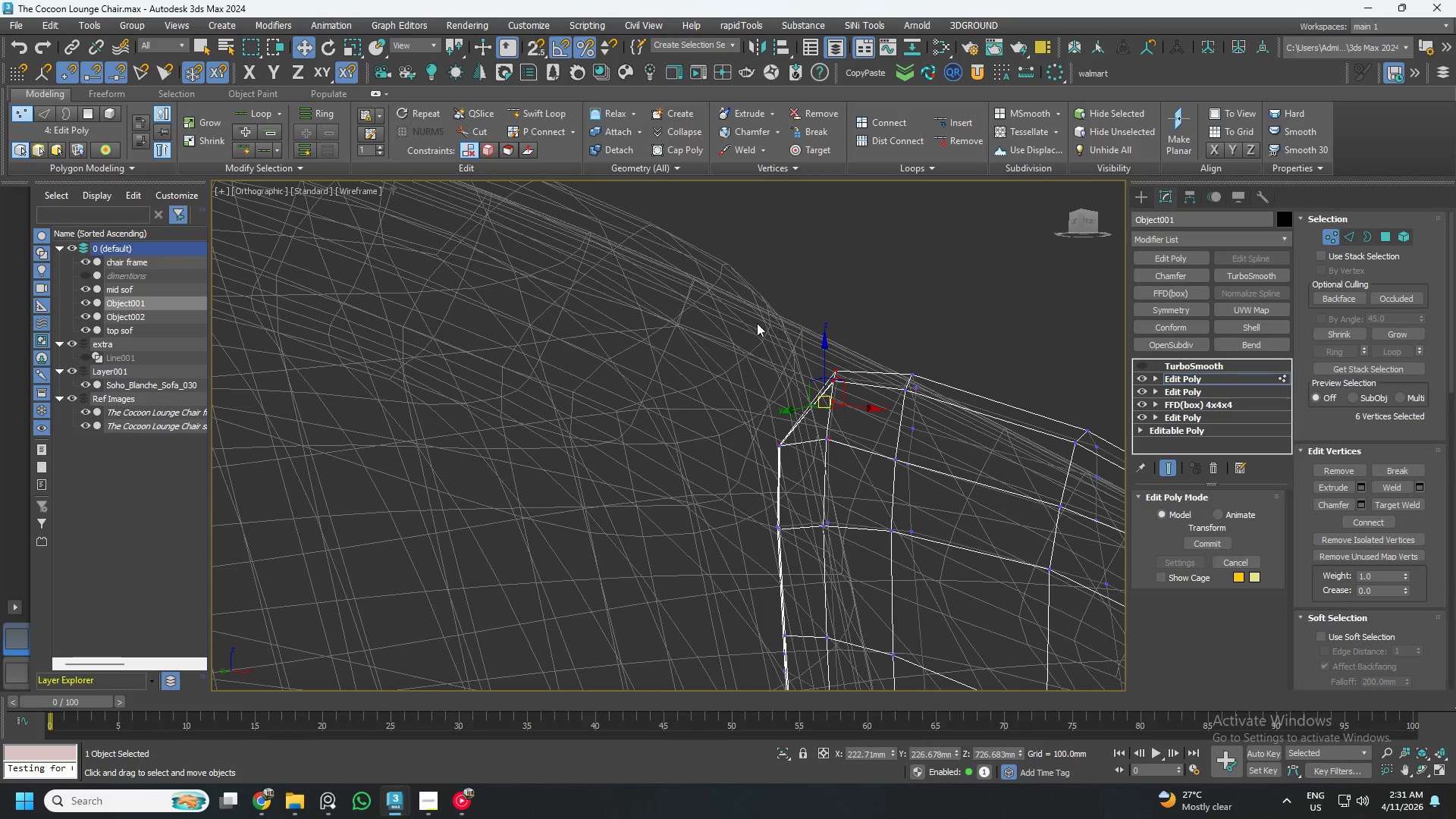 
hold_key(key=AltLeft, duration=0.33)
 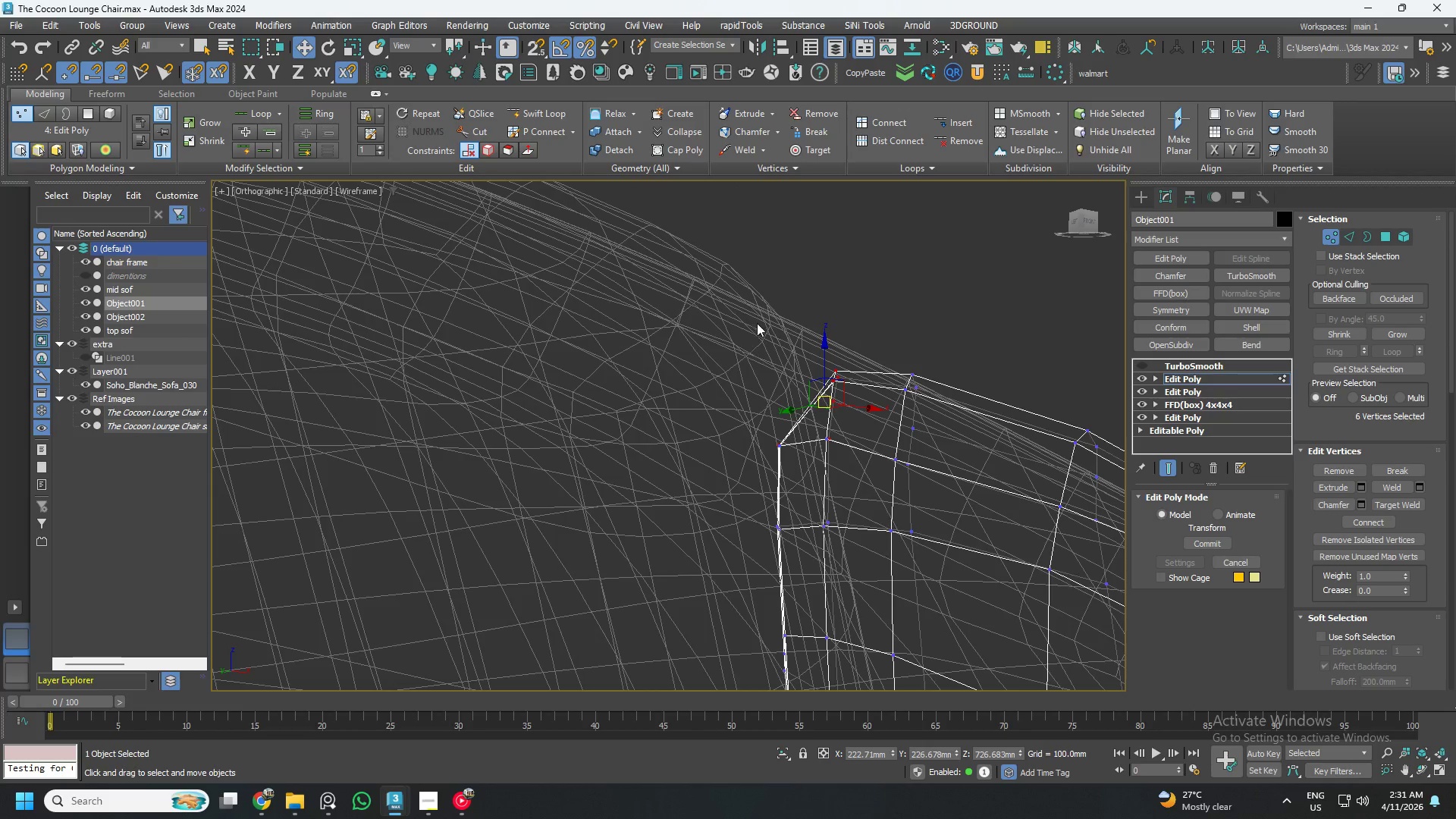 
left_click_drag(start_coordinate=[757, 323], to_coordinate=[854, 410])
 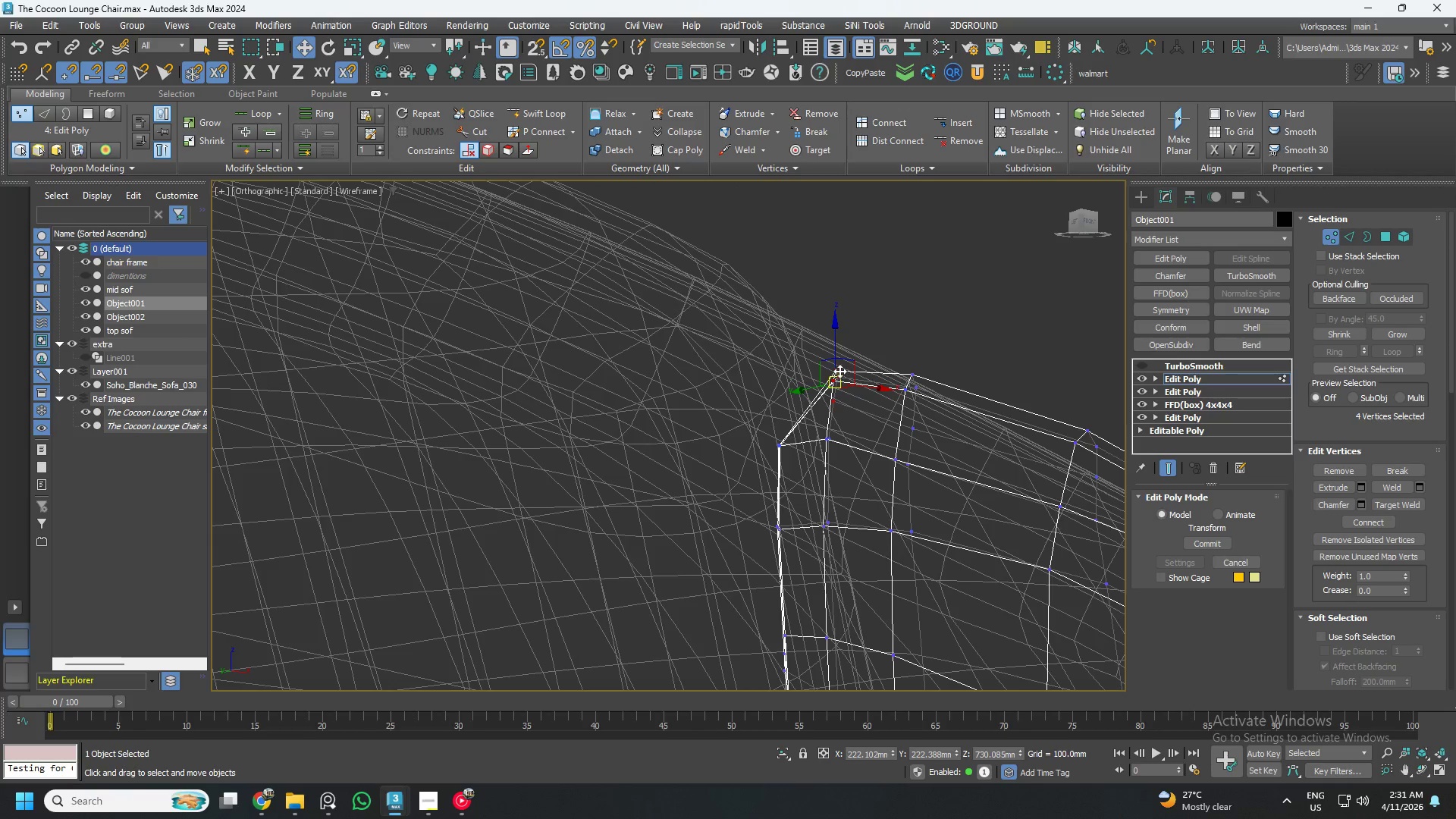 
left_click_drag(start_coordinate=[839, 371], to_coordinate=[802, 326])
 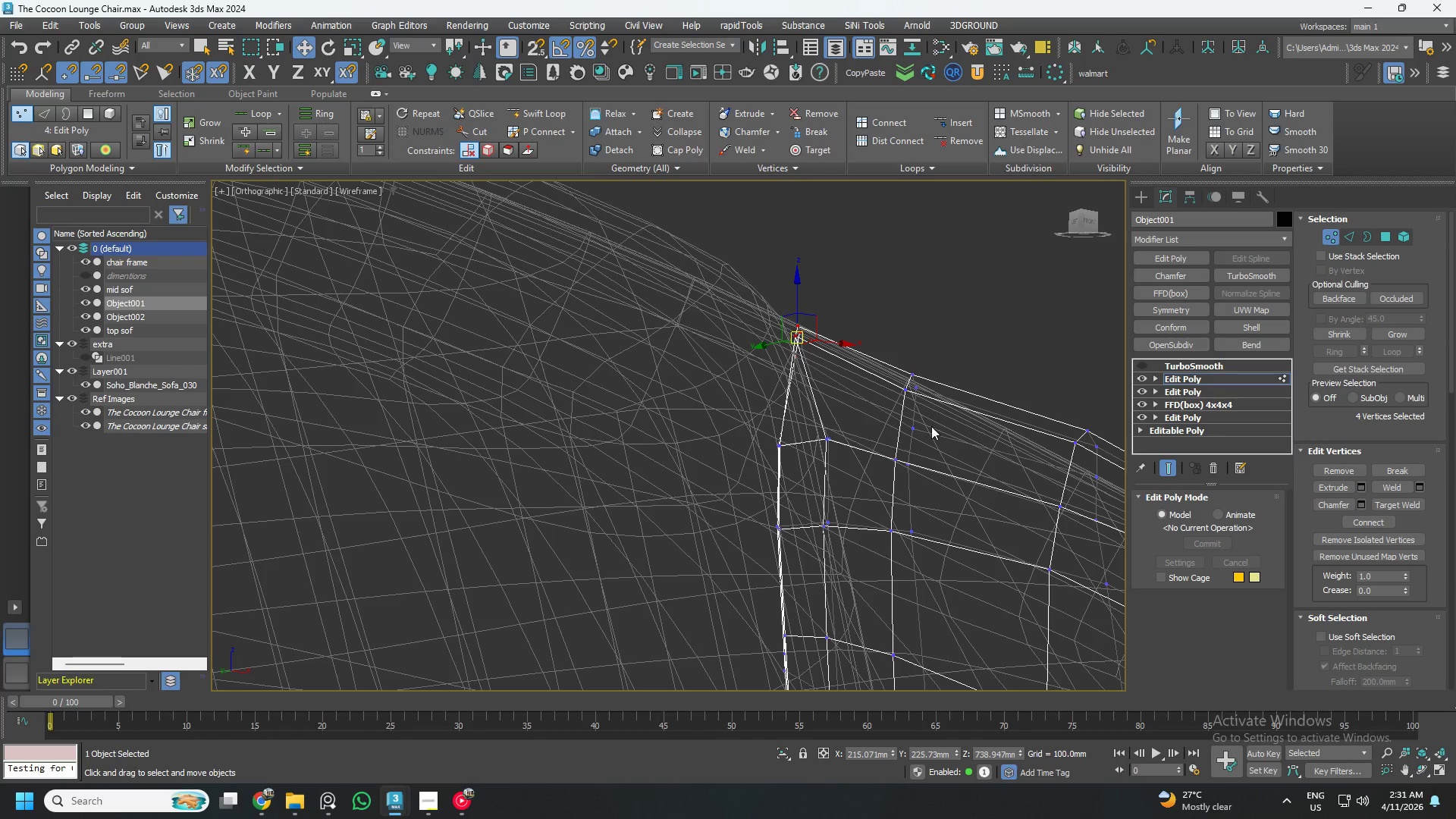 
left_click_drag(start_coordinate=[934, 336], to_coordinate=[875, 406])
 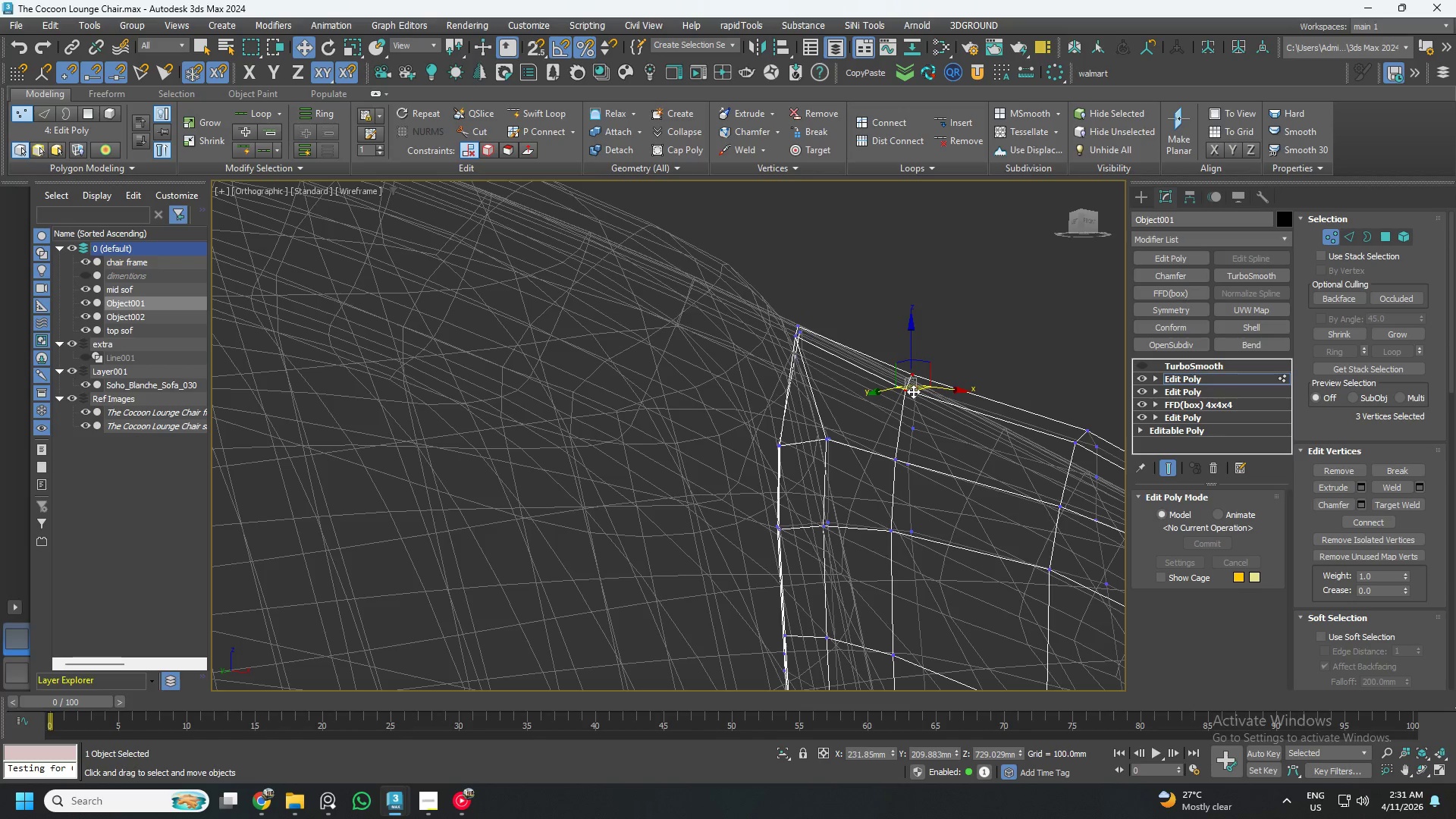 
left_click([913, 391])
 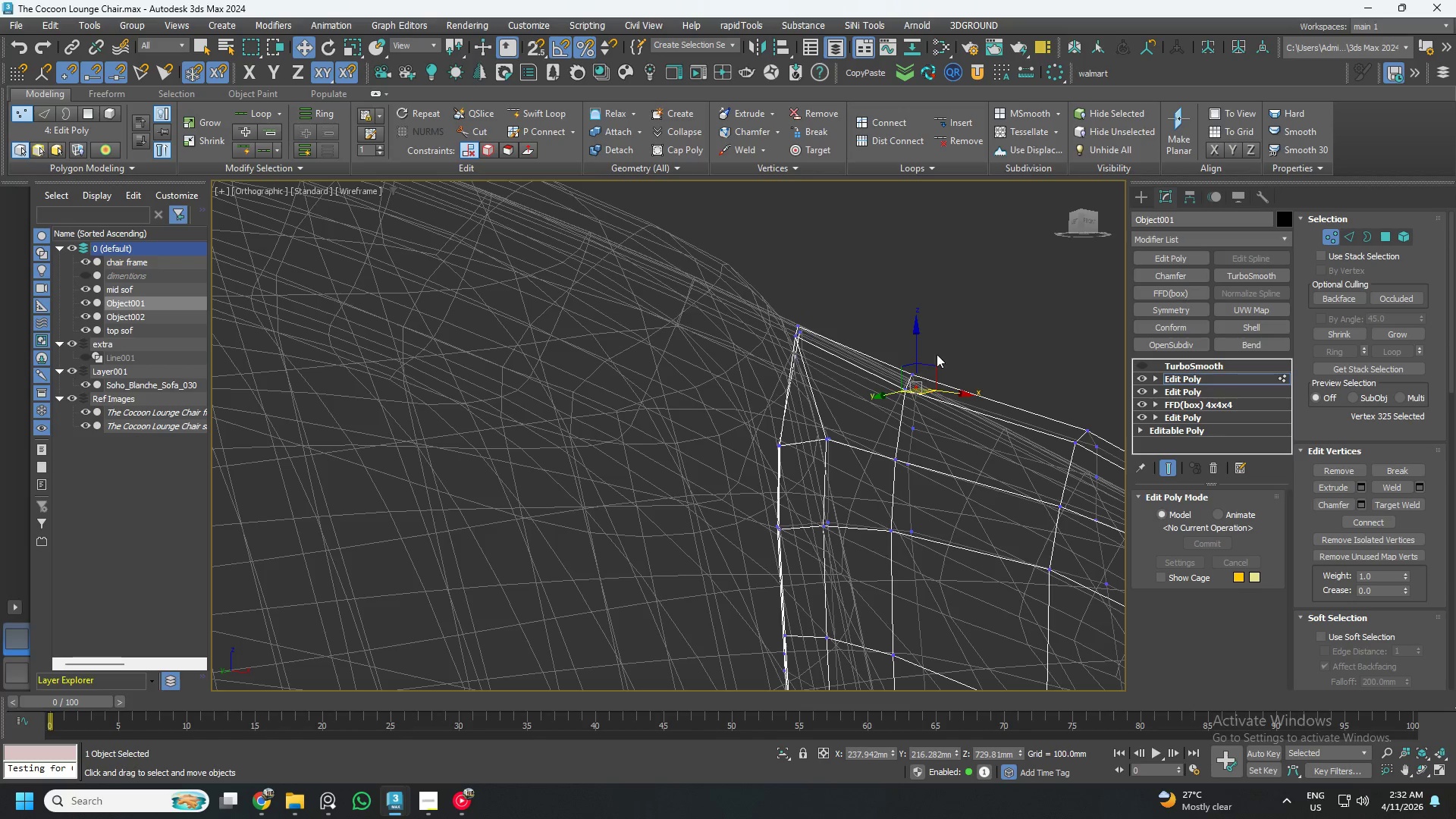 
left_click_drag(start_coordinate=[943, 340], to_coordinate=[883, 405])
 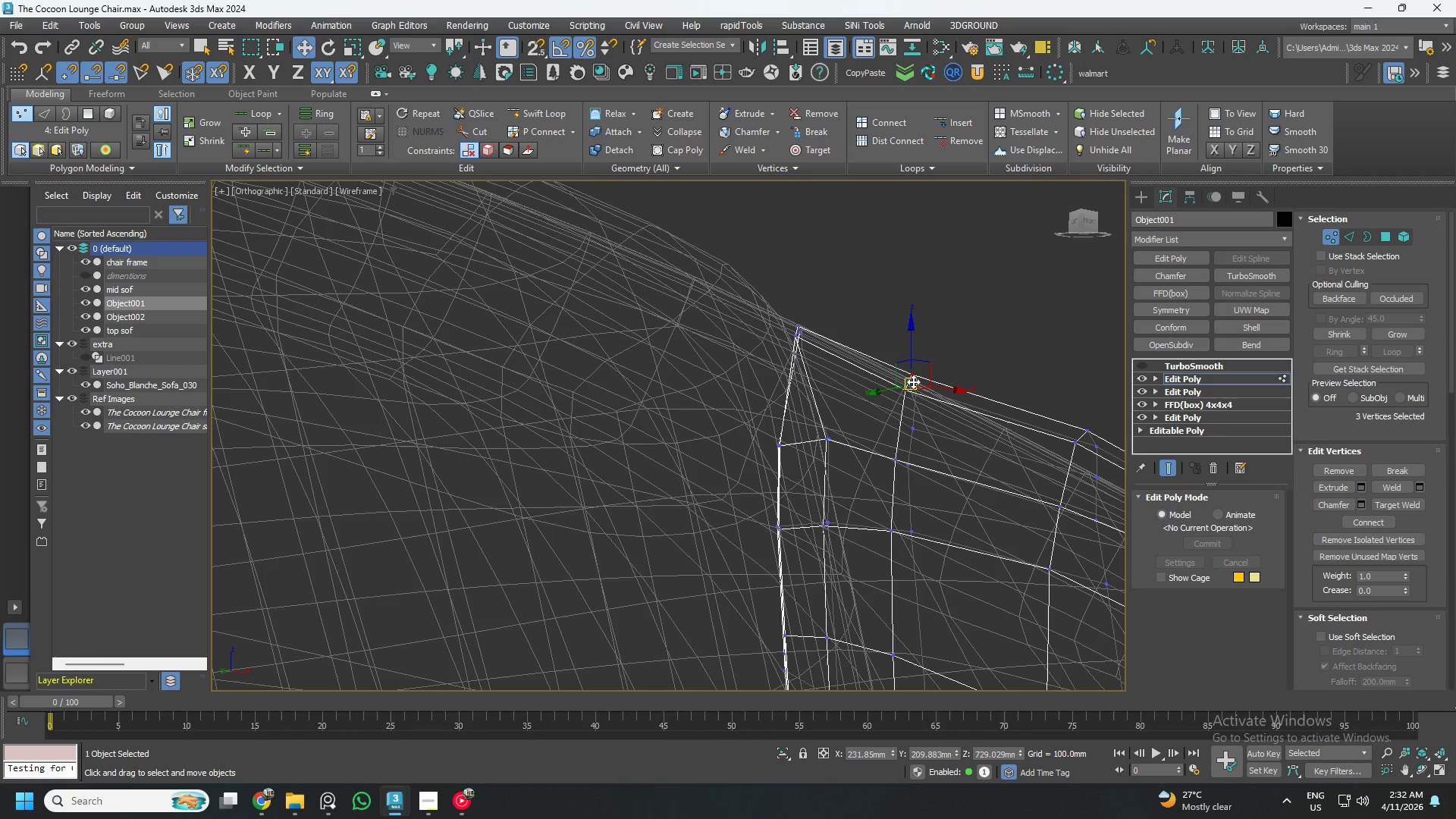 
left_click_drag(start_coordinate=[915, 379], to_coordinate=[881, 356])
 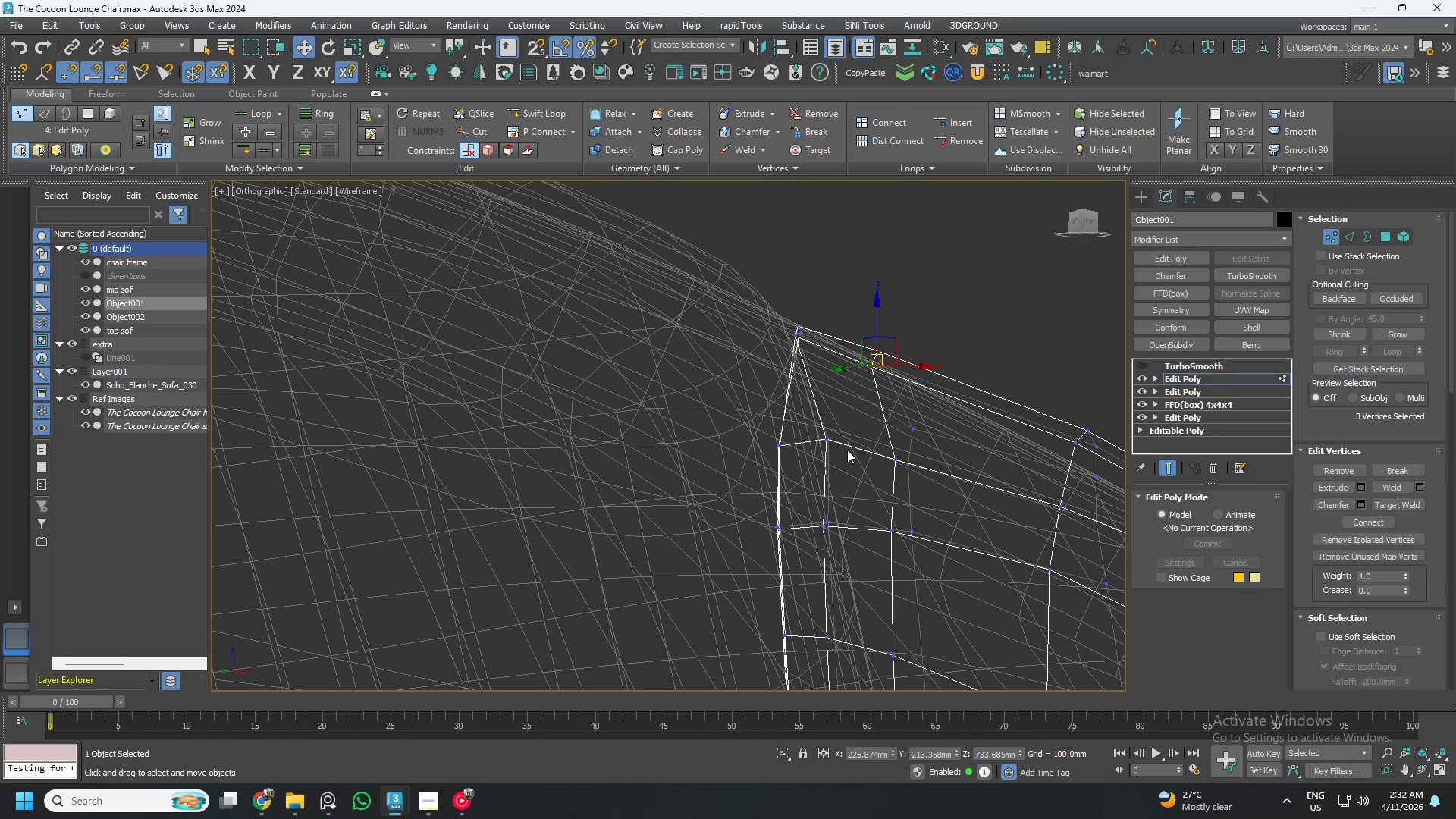 
hold_key(key=AltLeft, duration=1.51)
 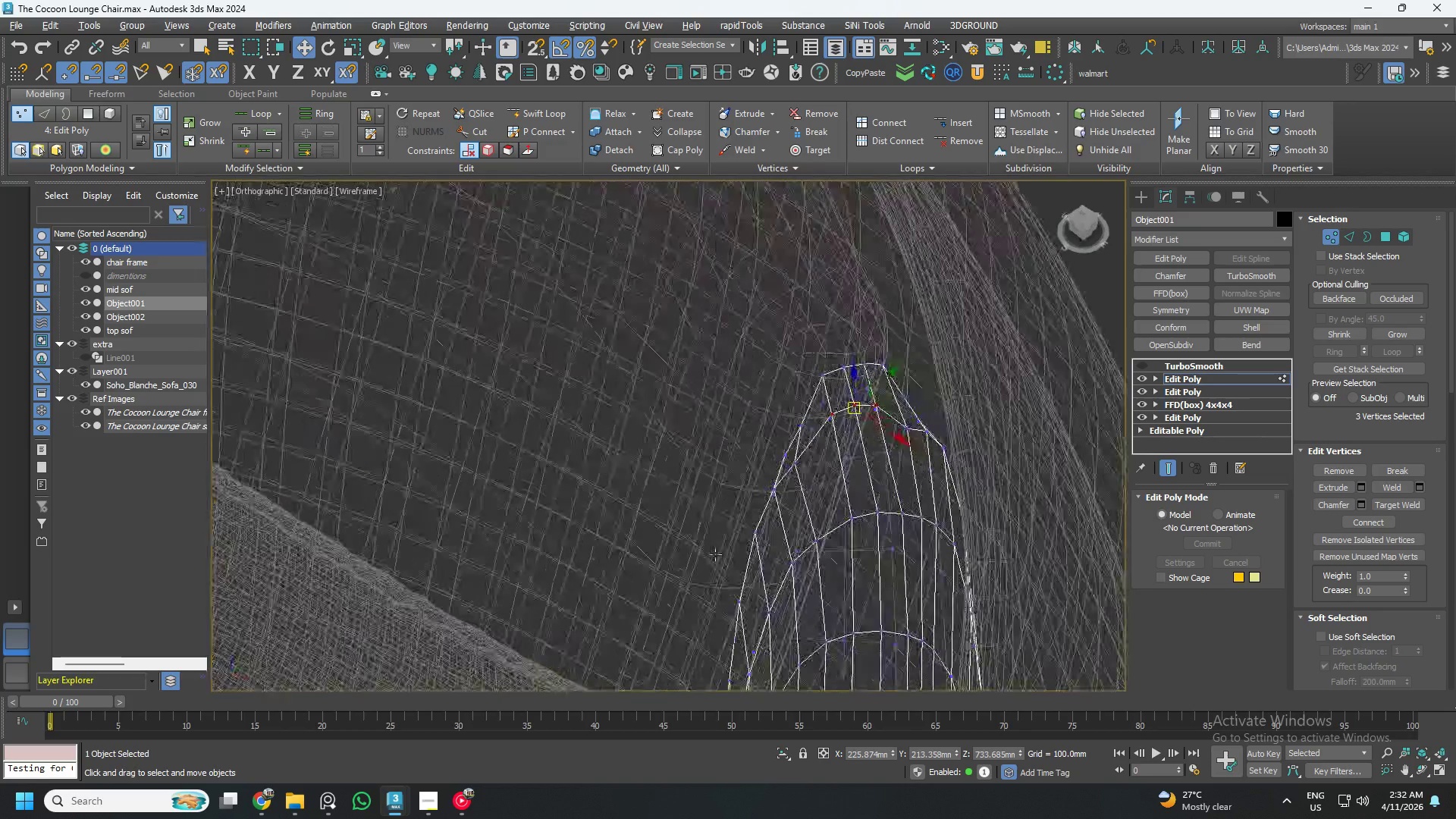 
scroll: coordinate [830, 456], scroll_direction: down, amount: 2.0
 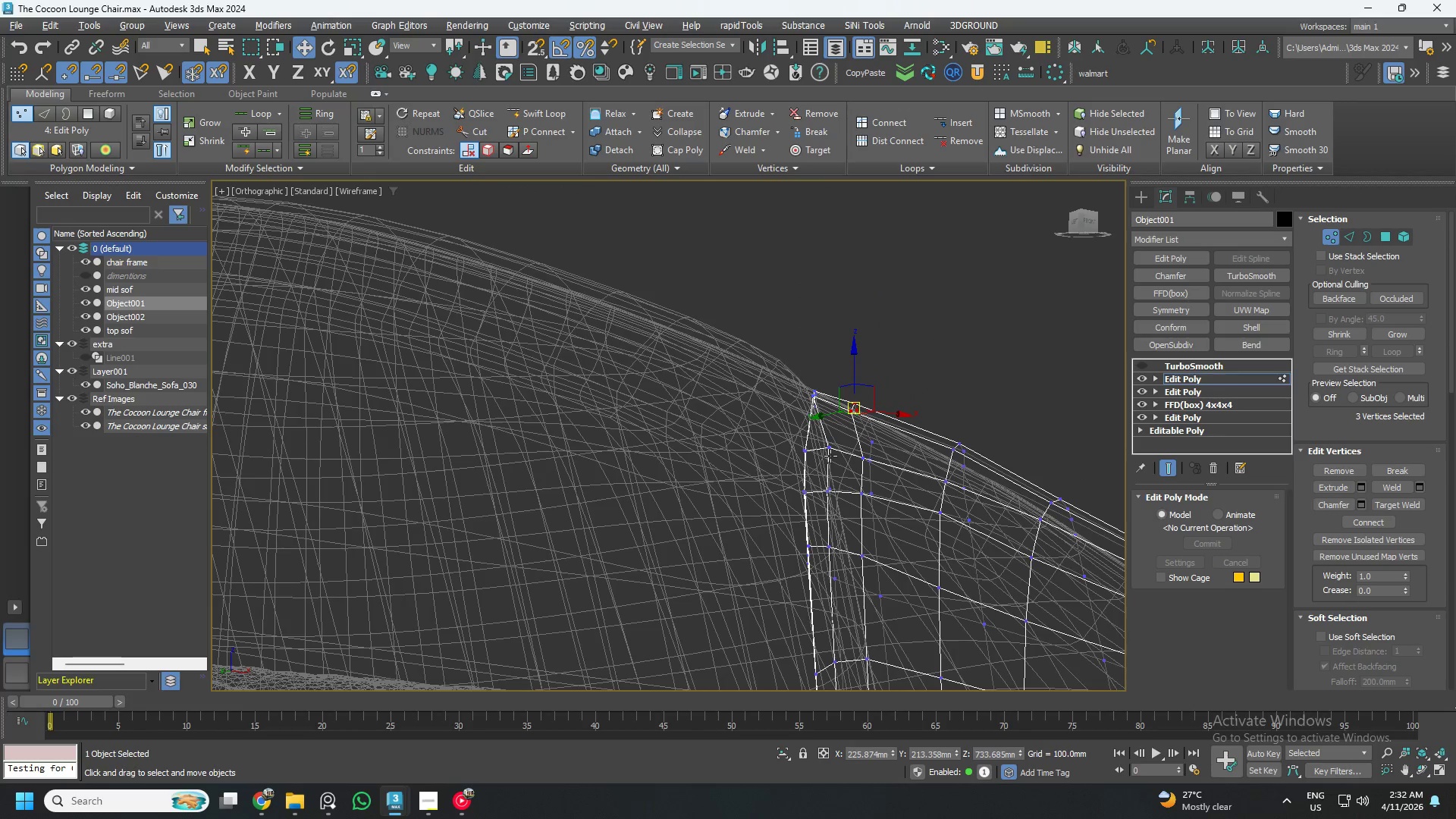 
hold_key(key=AltLeft, duration=1.47)
 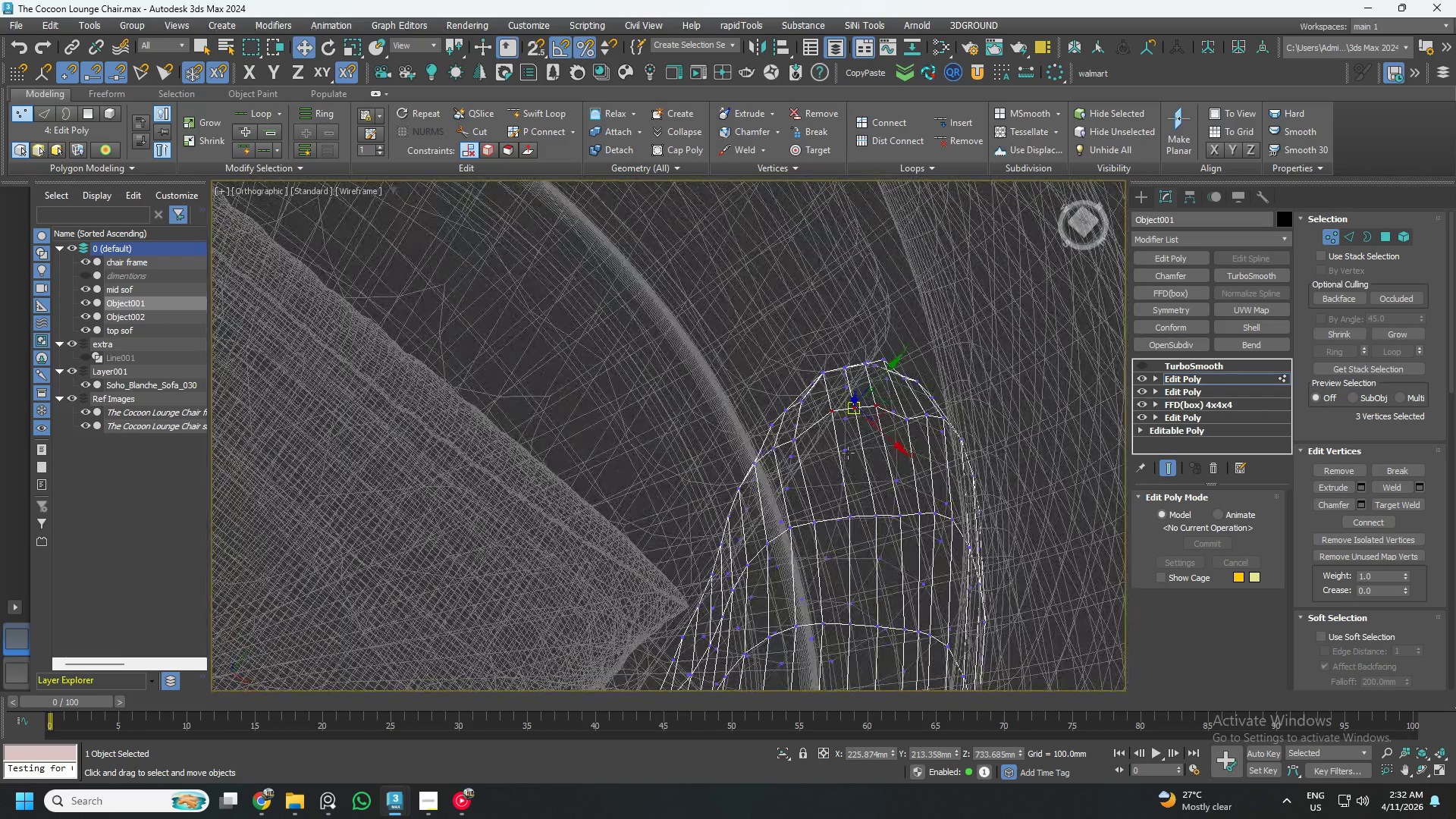 
hold_key(key=AltLeft, duration=0.59)
 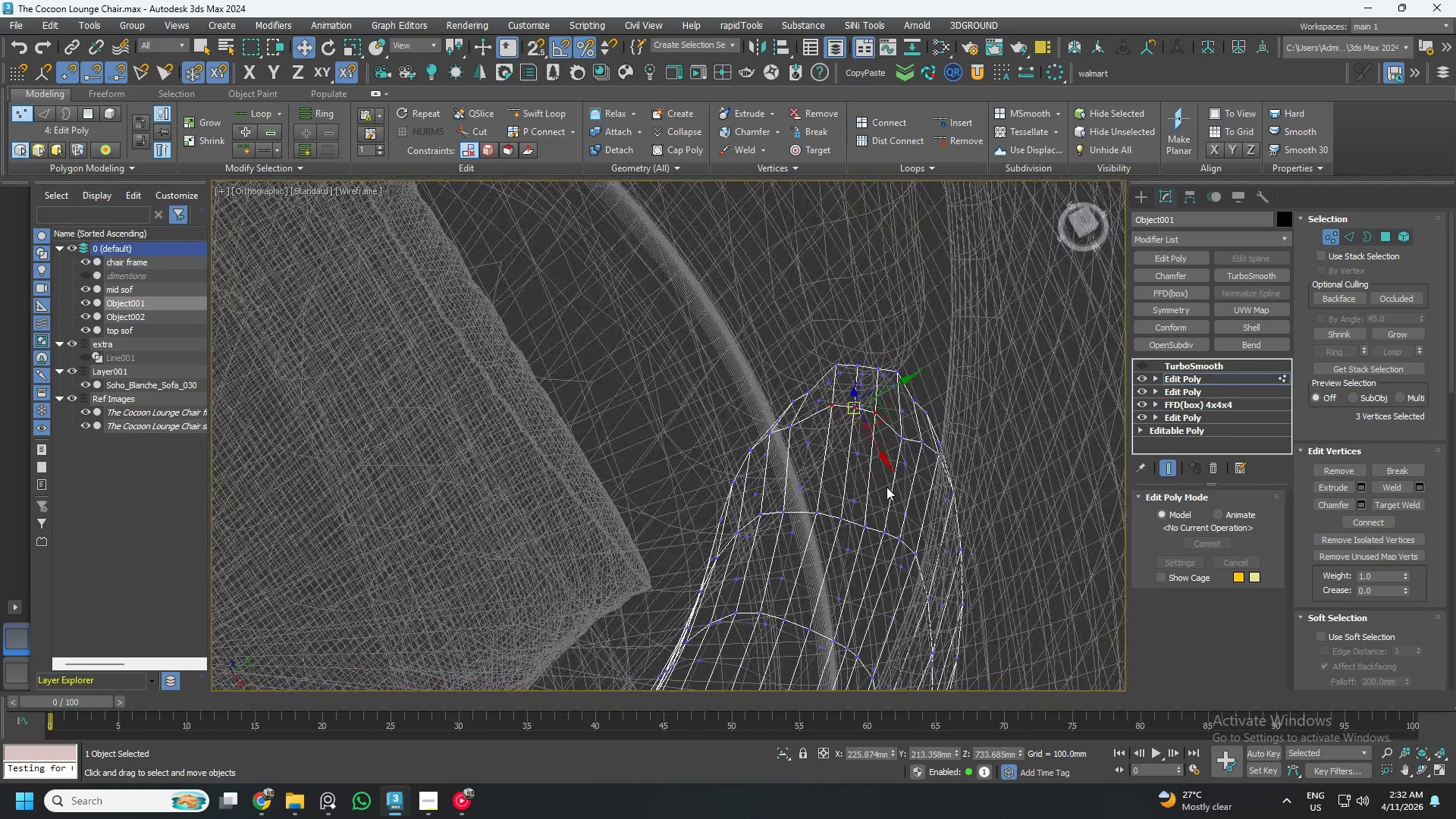 
key(Alt+2)
 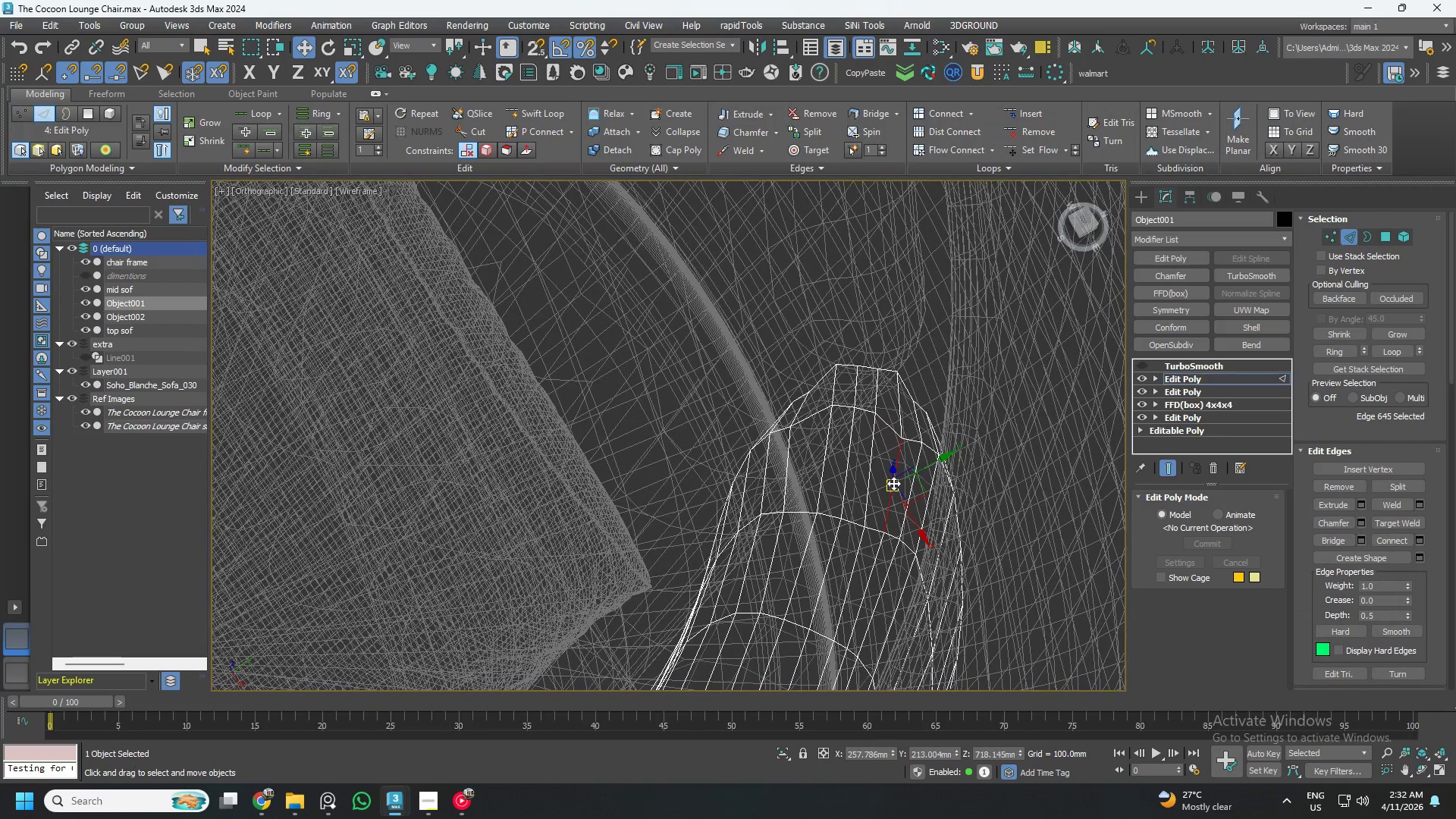 
double_click([893, 483])
 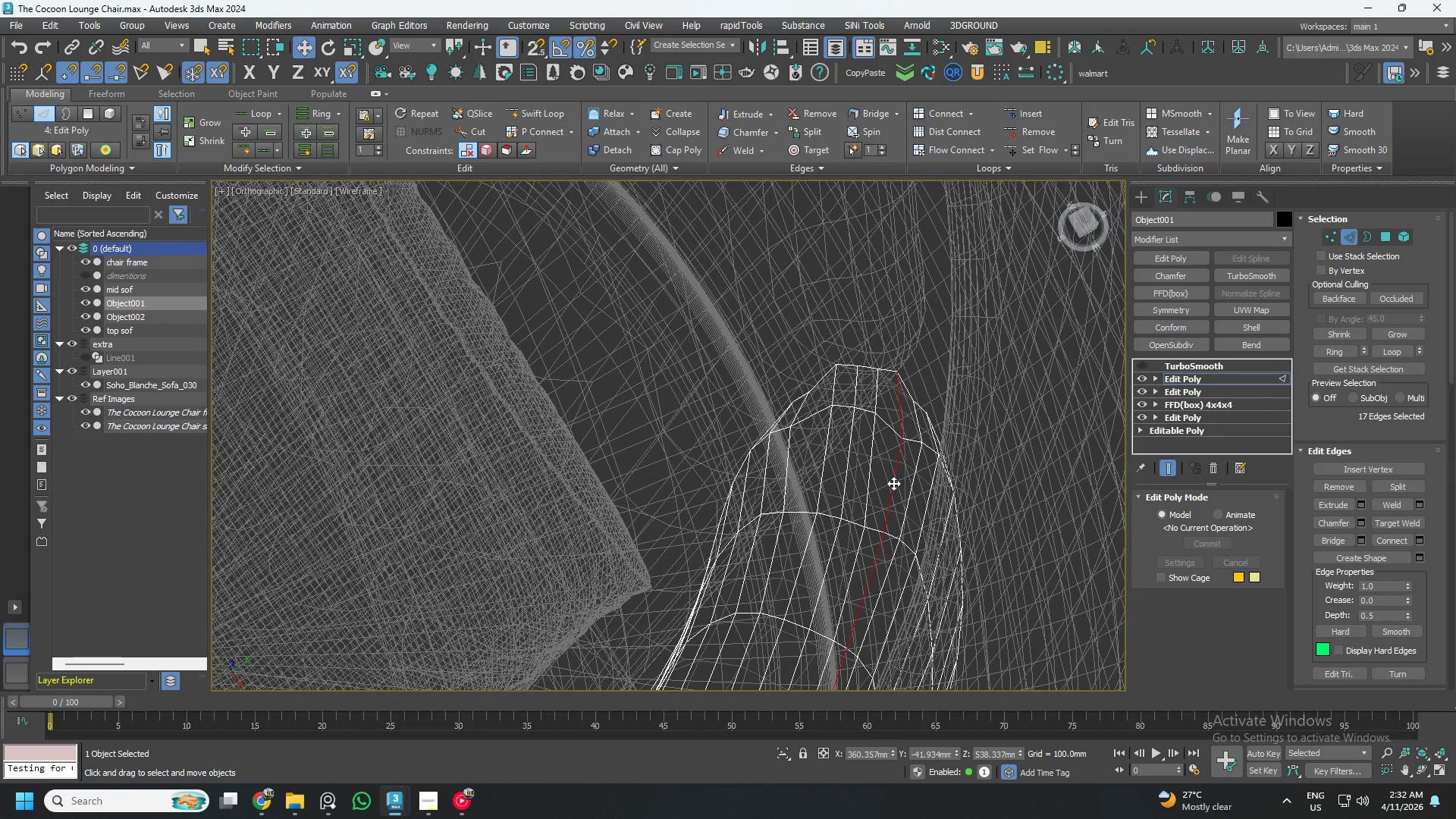 
triple_click([893, 483])
 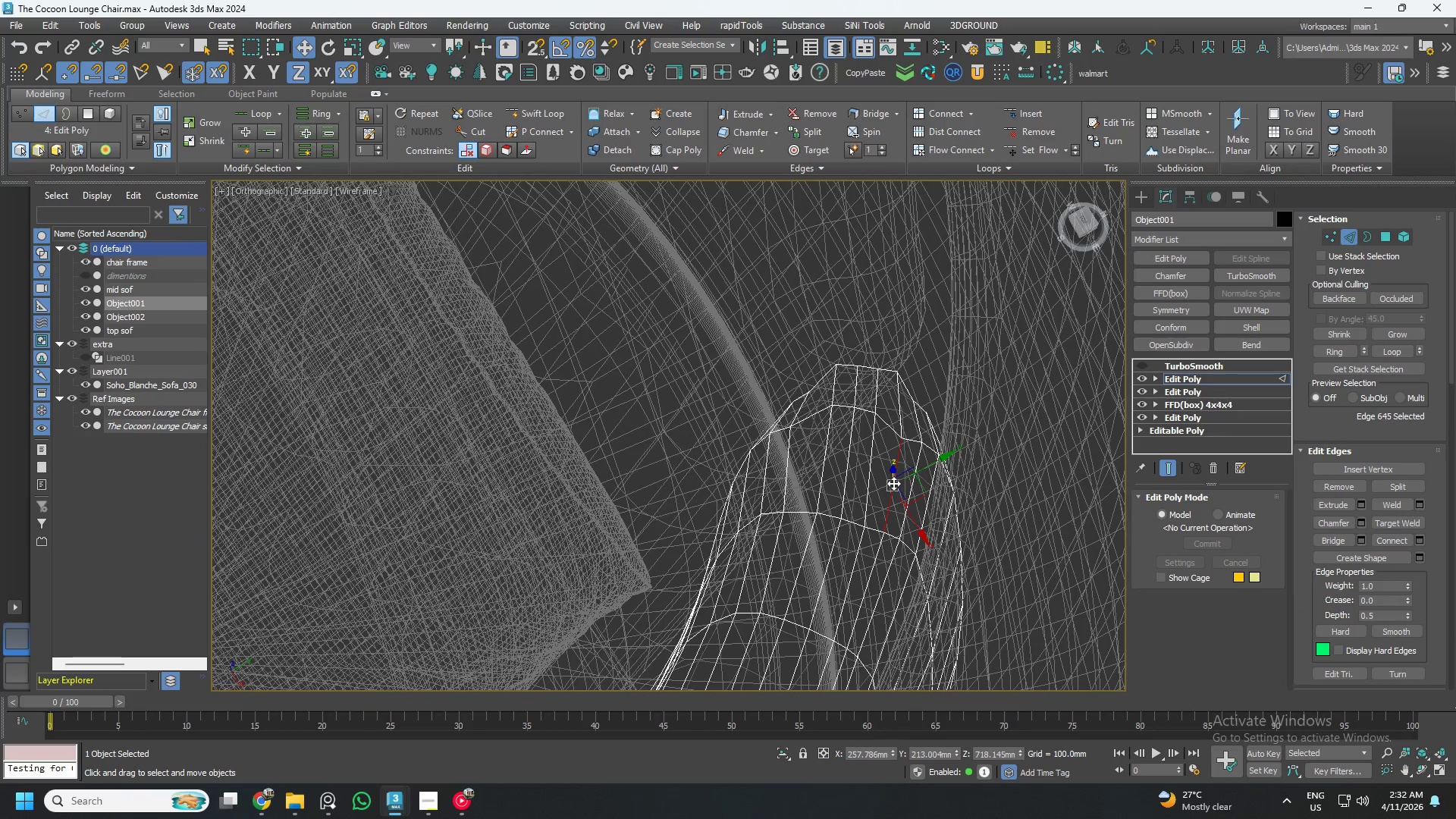 
double_click([893, 483])
 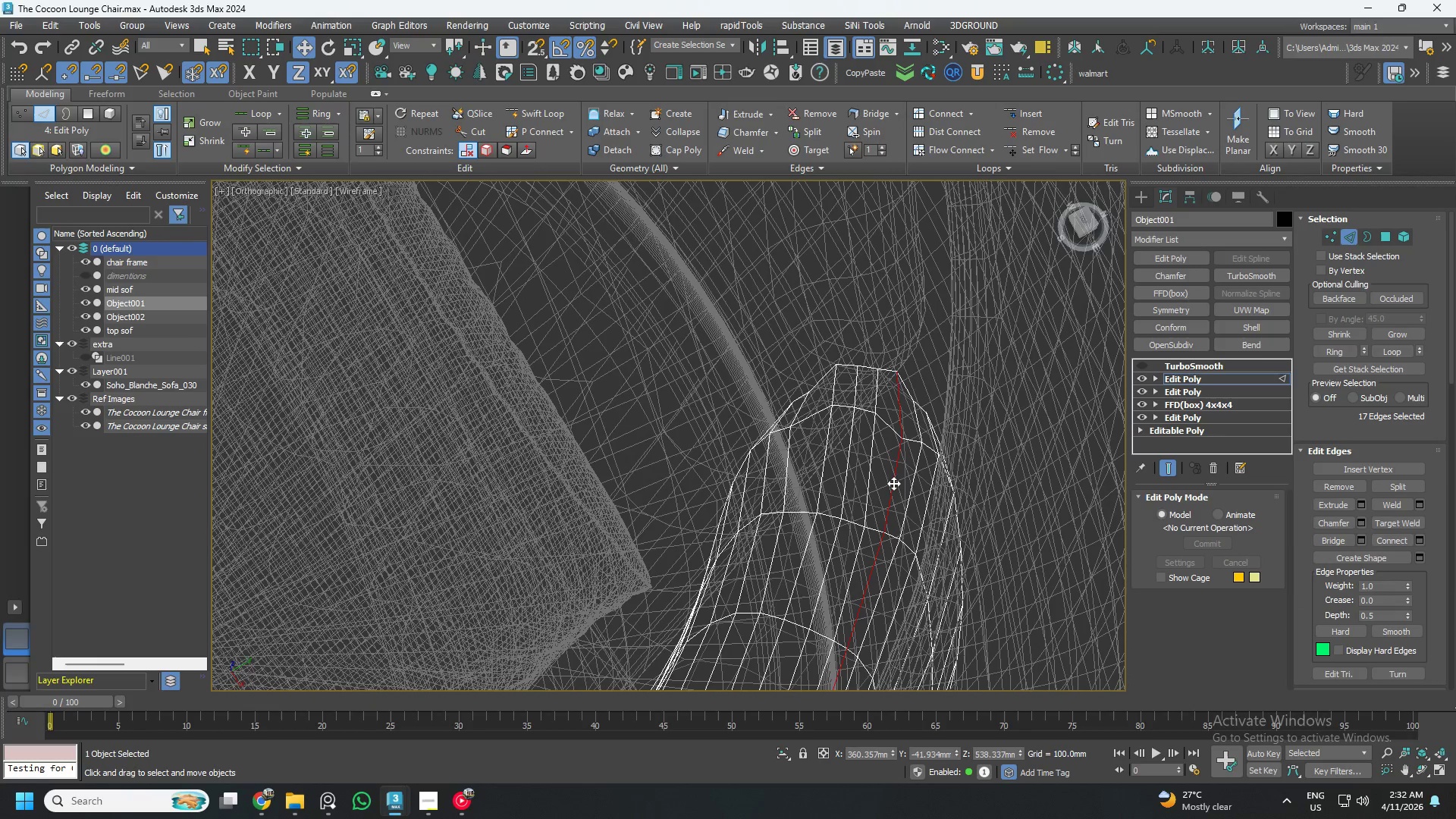 
key(Alt+2)
 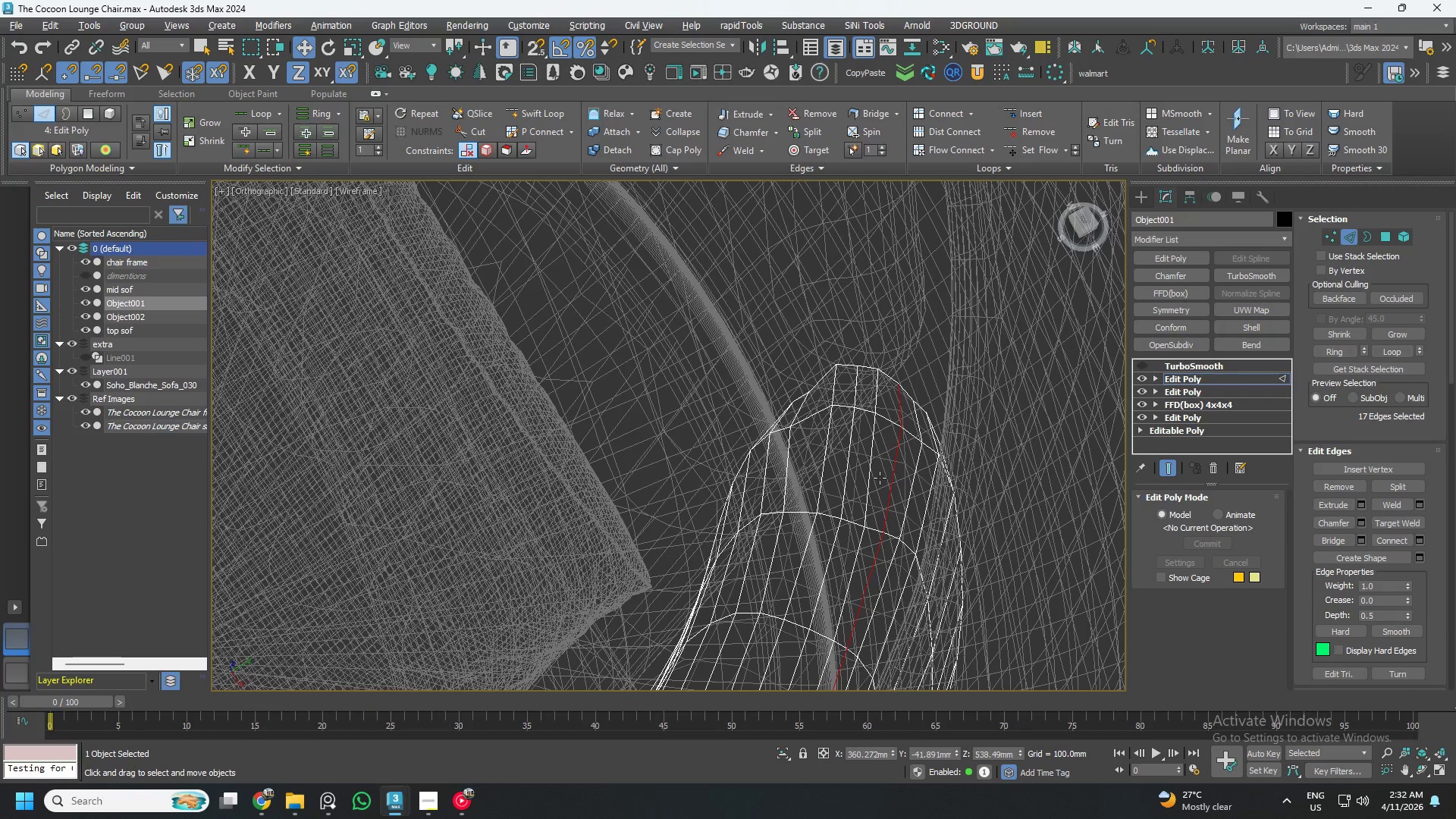 
hold_key(key=AltLeft, duration=0.58)
 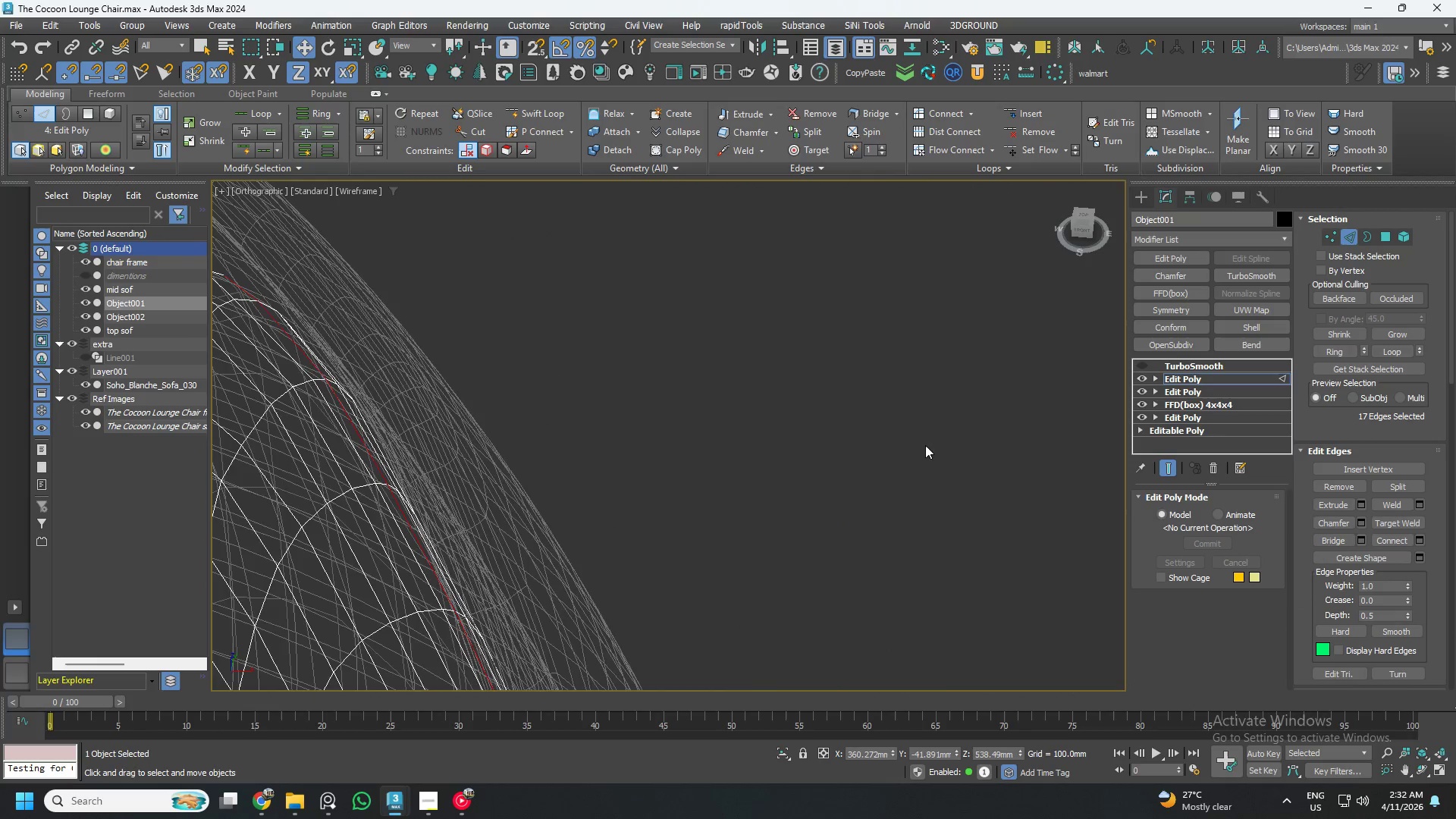 
left_click([812, 409])
 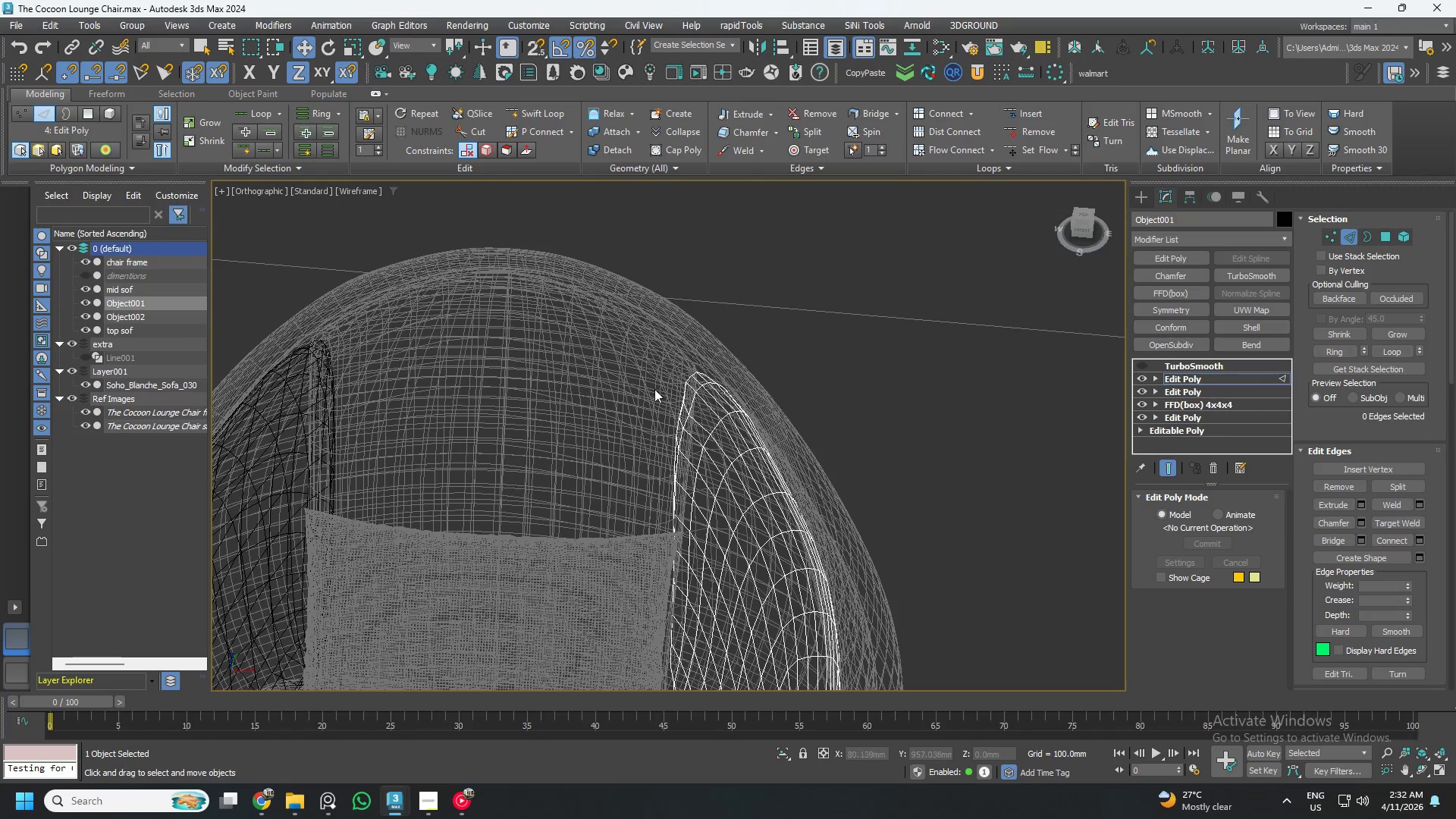 
scroll: coordinate [836, 482], scroll_direction: down, amount: 3.0
 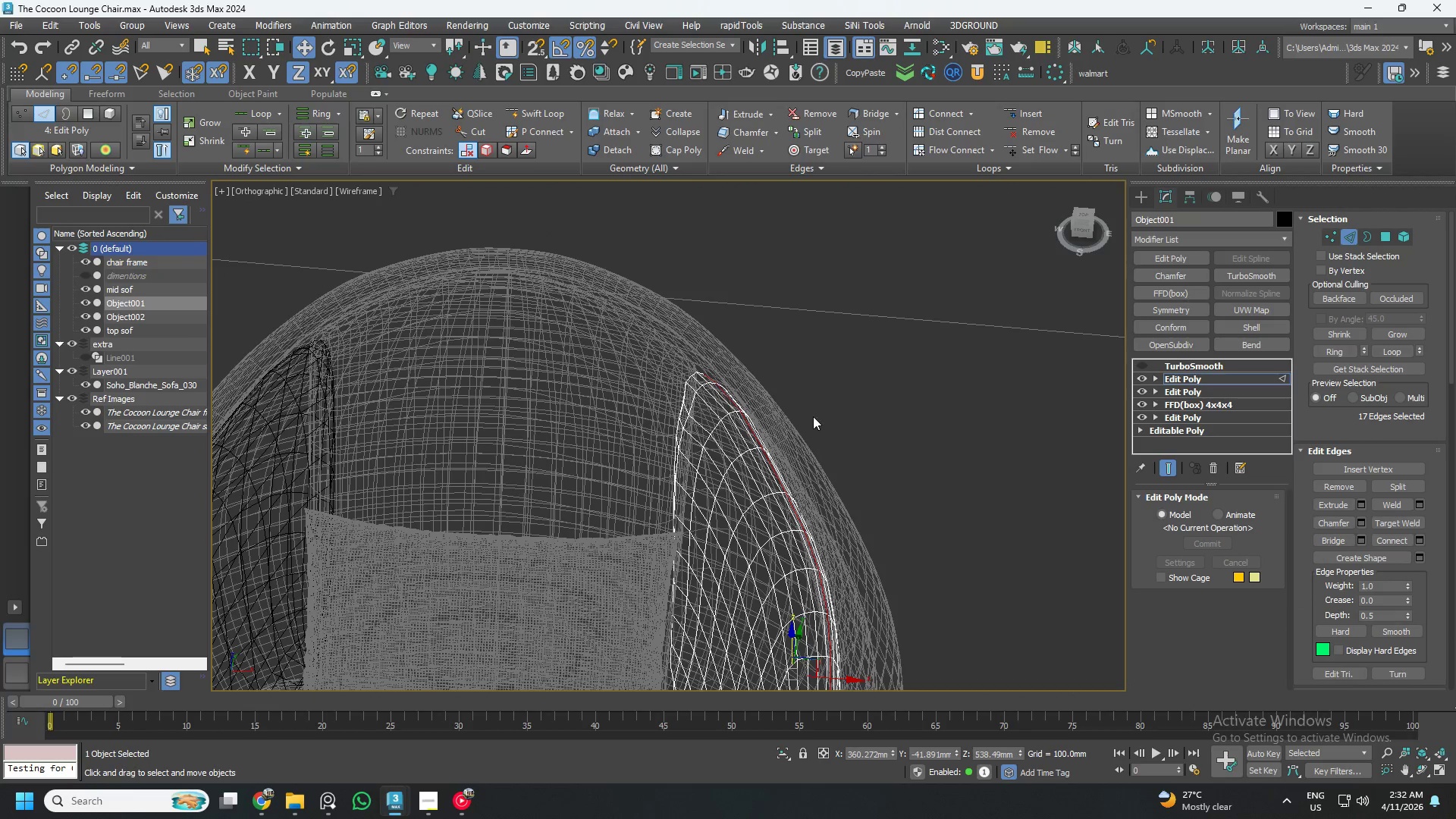 
scroll: coordinate [679, 387], scroll_direction: up, amount: 4.0
 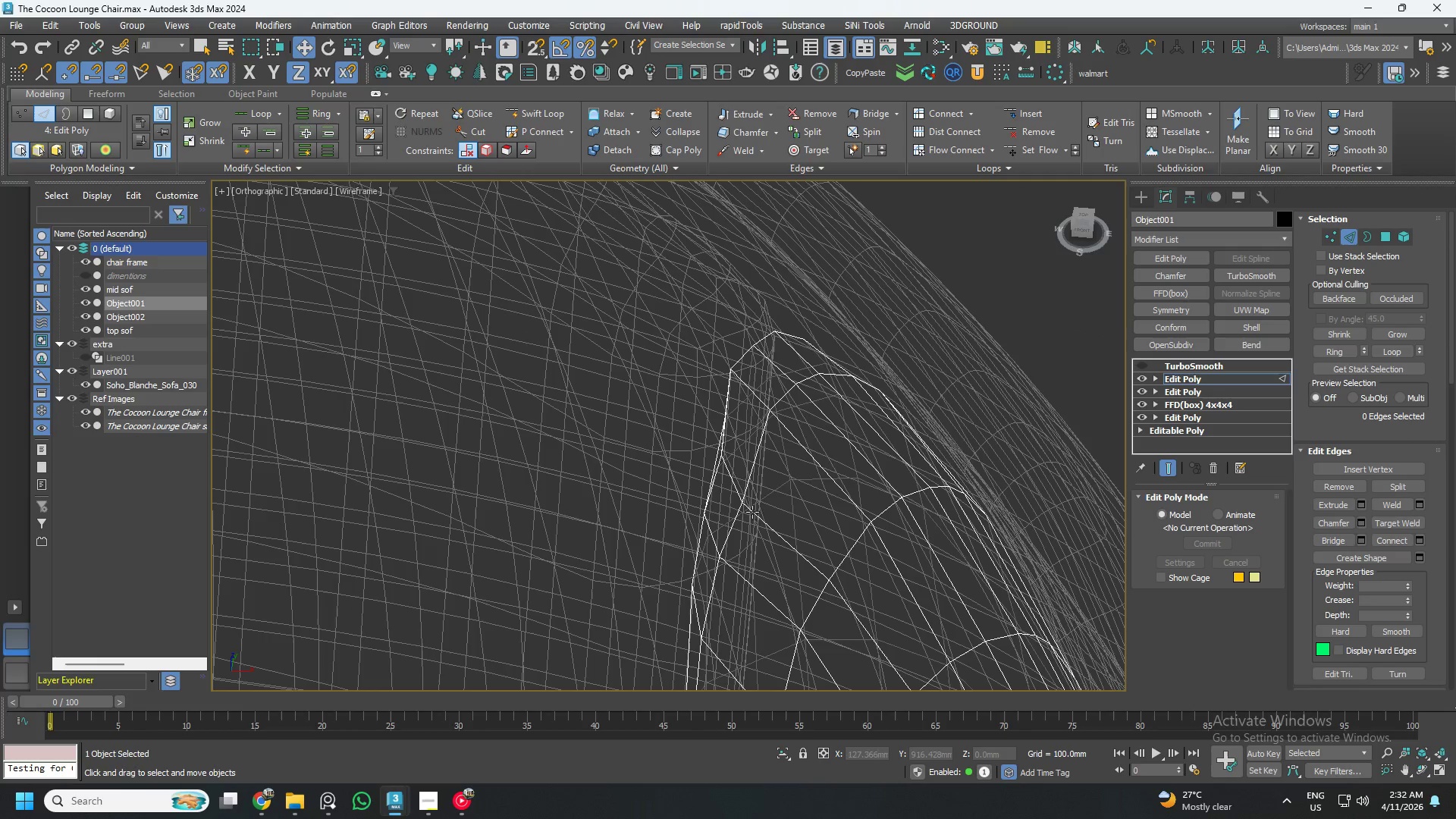 
double_click([755, 516])
 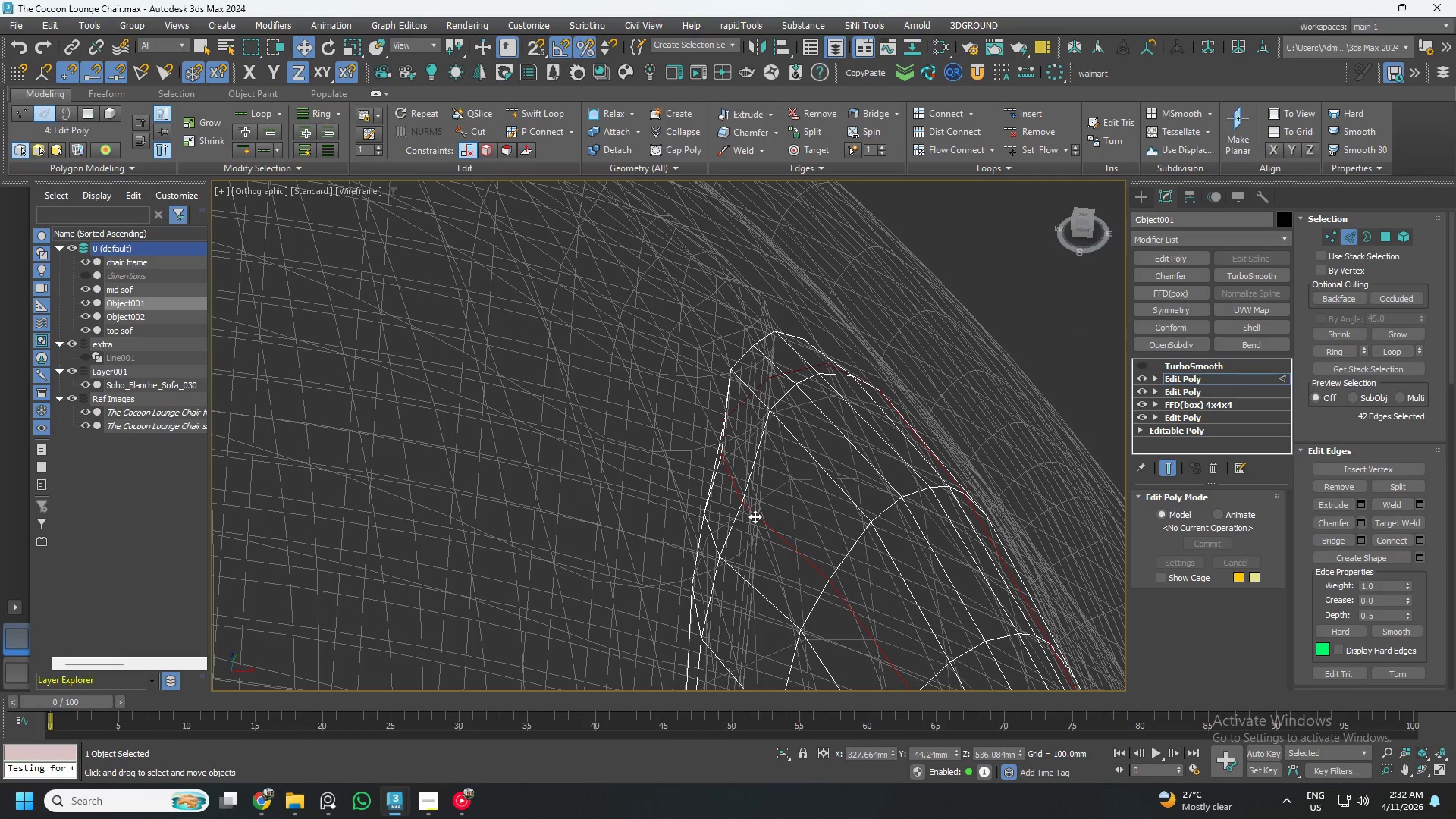 
key(Alt+AltLeft)
 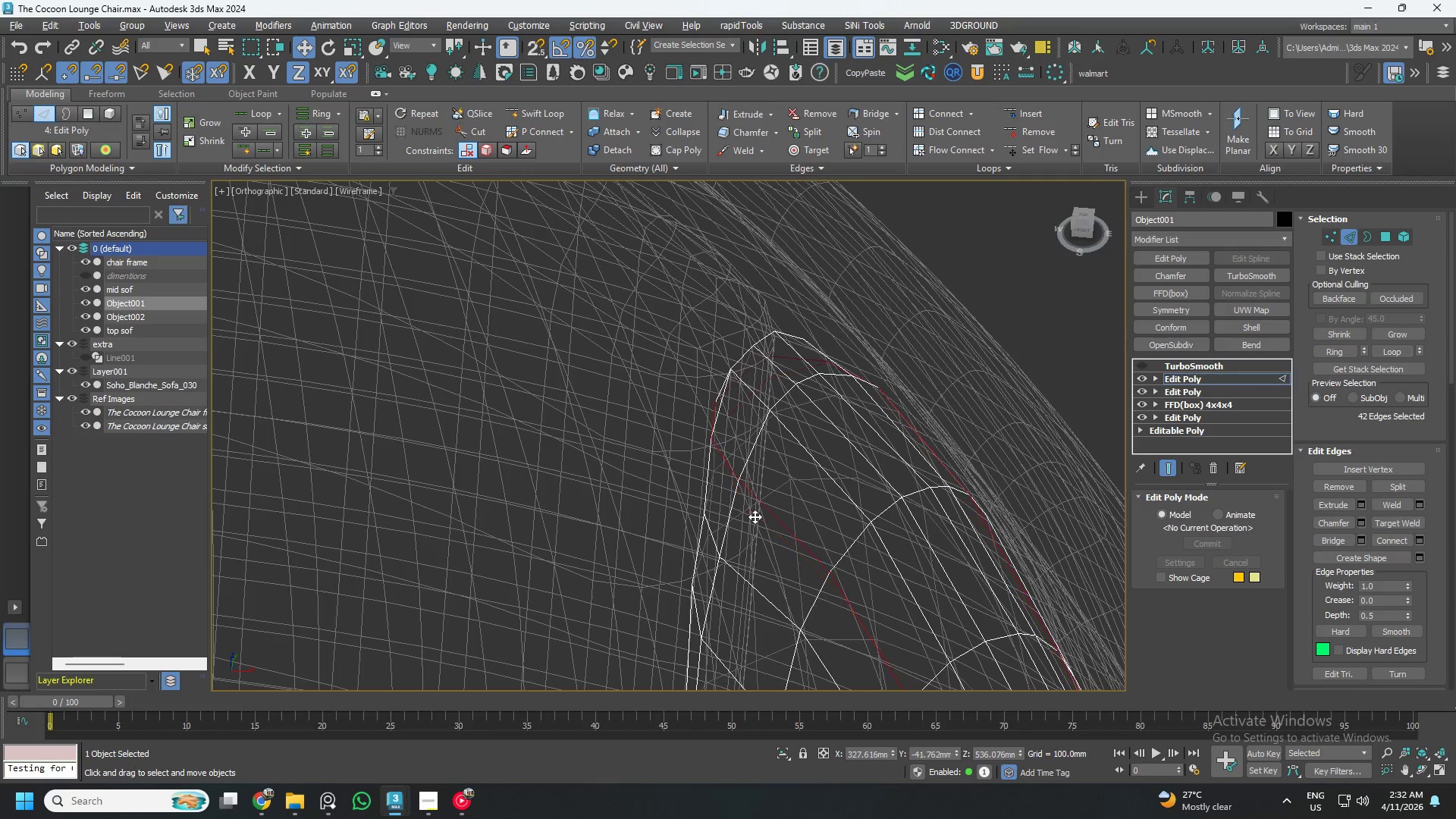 
key(Alt+2)
 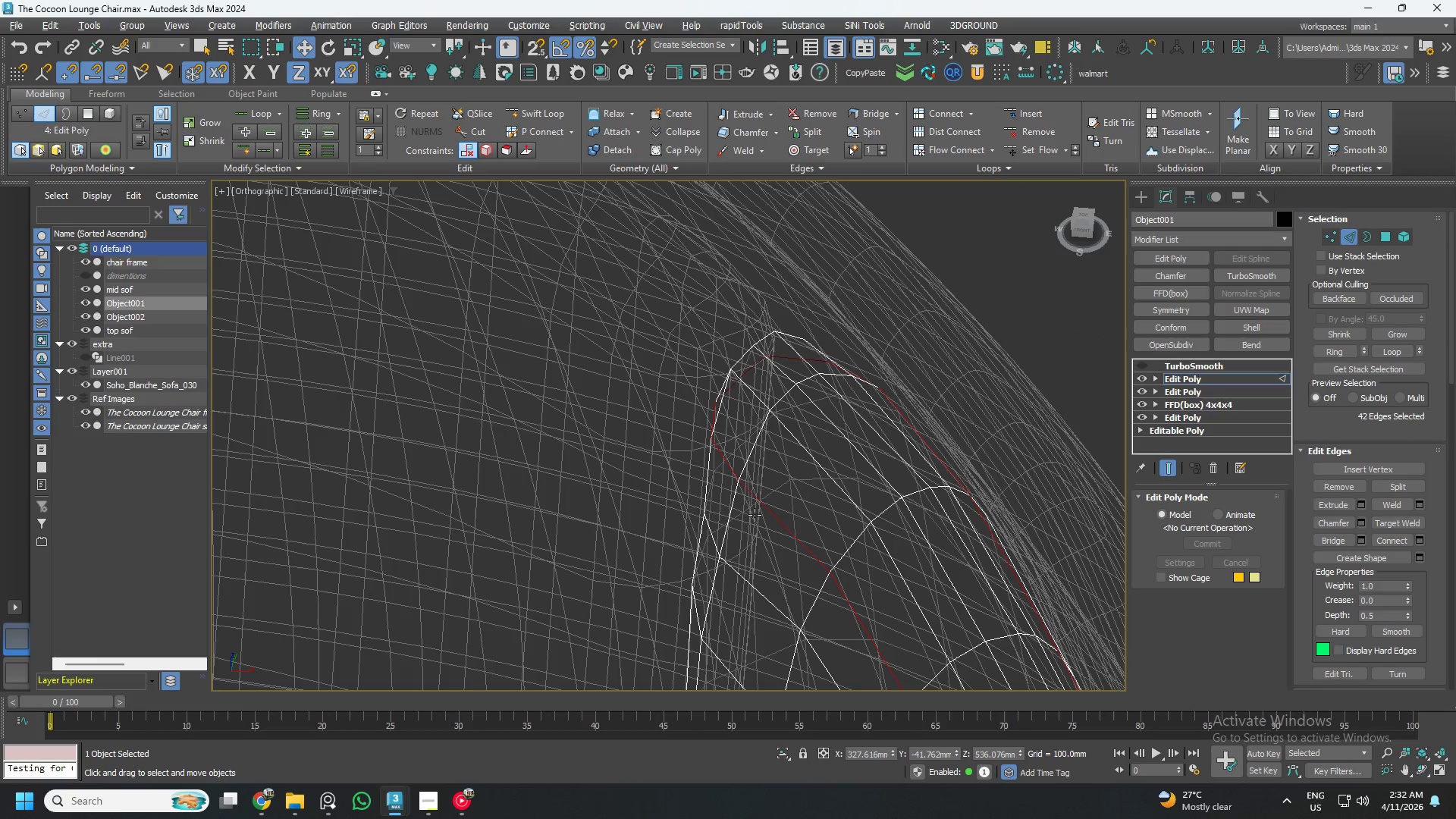 
scroll: coordinate [755, 509], scroll_direction: down, amount: 2.0
 